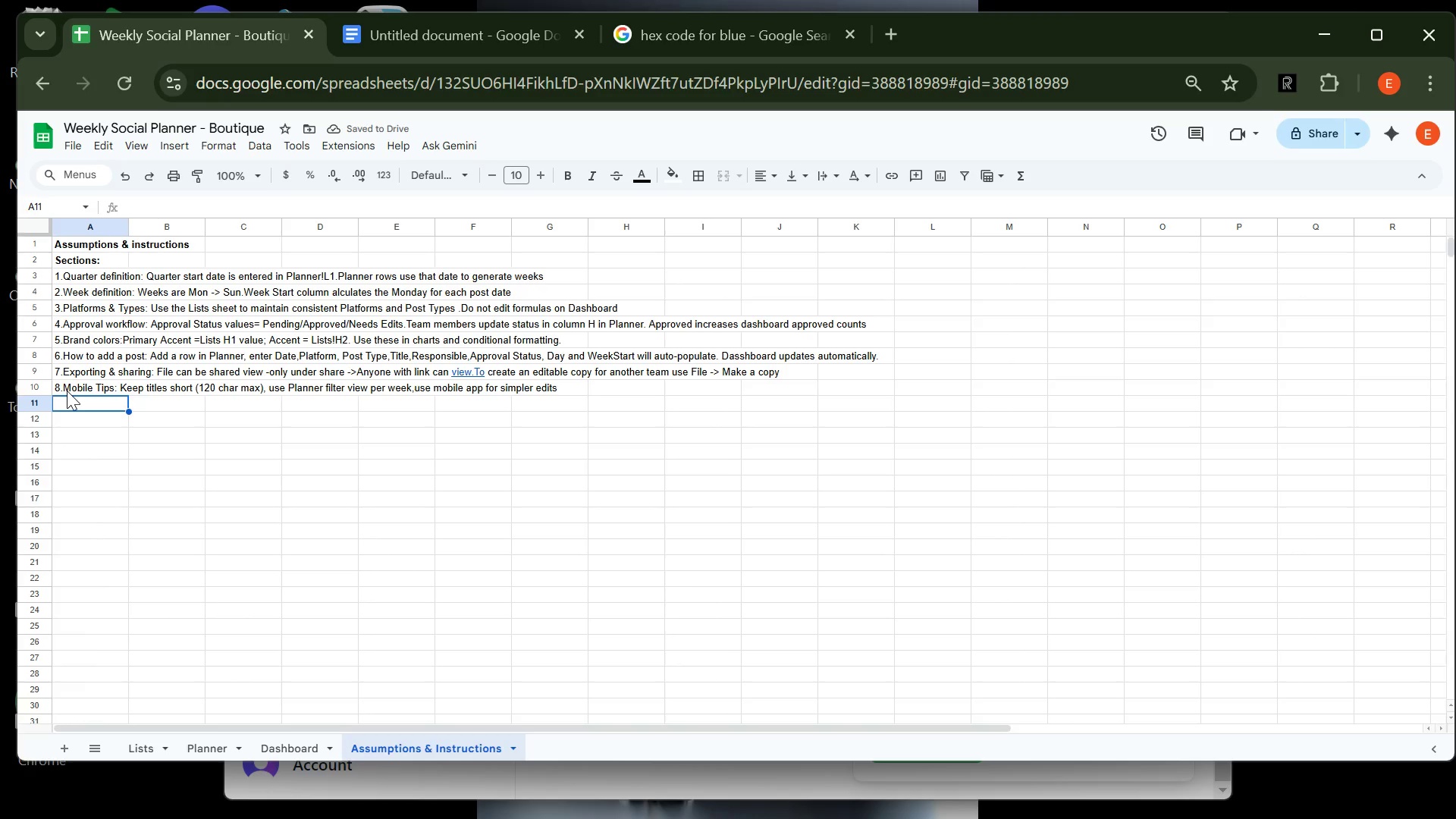 
type(9.Troubleshooting:If counts )
 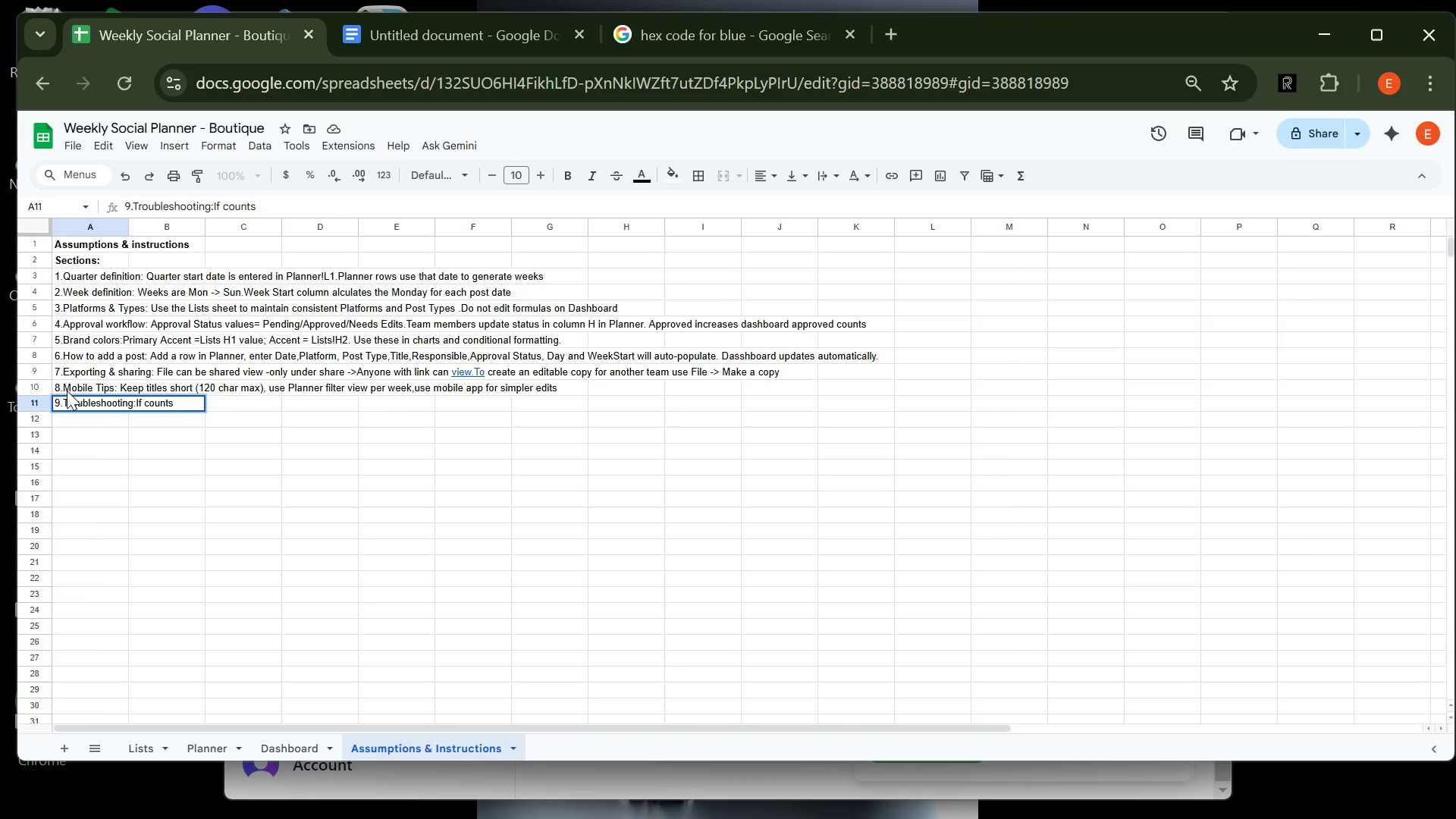 
wait(5.42)
 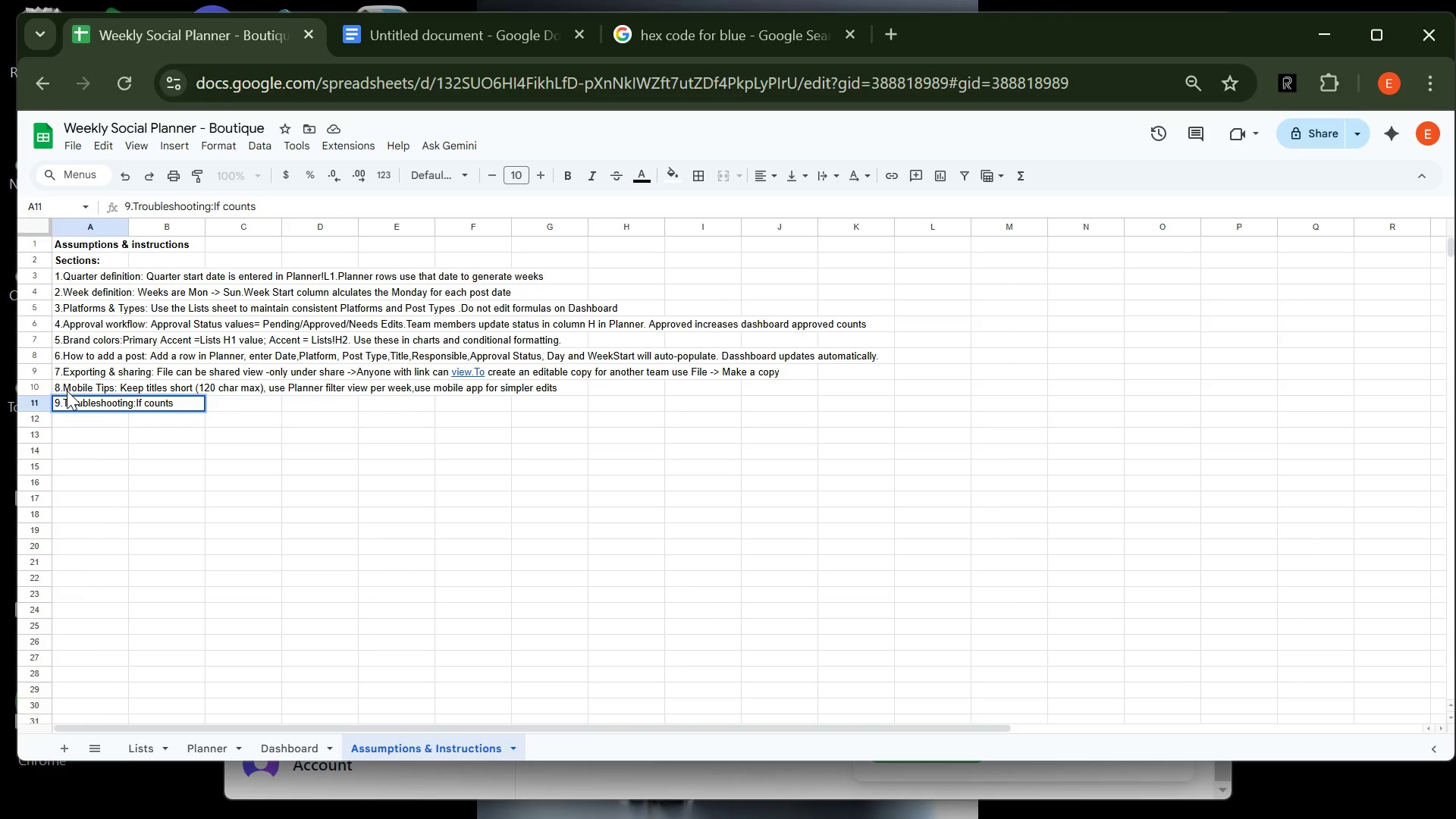 
type(don't update ensuredta)
key(Backspace)
key(Backspace)
key(Backspace)
type( dates are actual date valuse)
key(Backspace)
key(Backspace)
type(es ,ensure )
 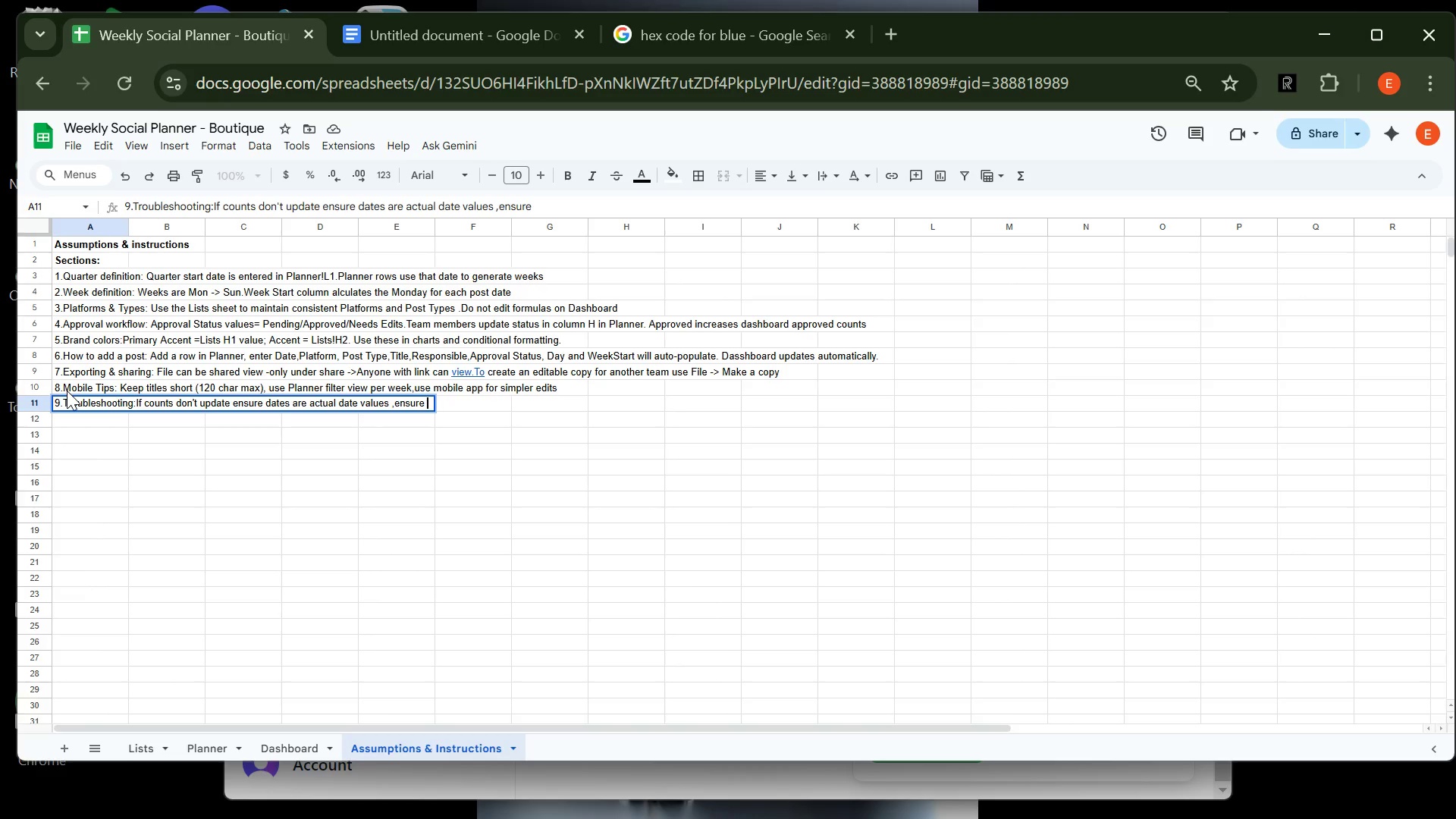 
wait(5.42)
 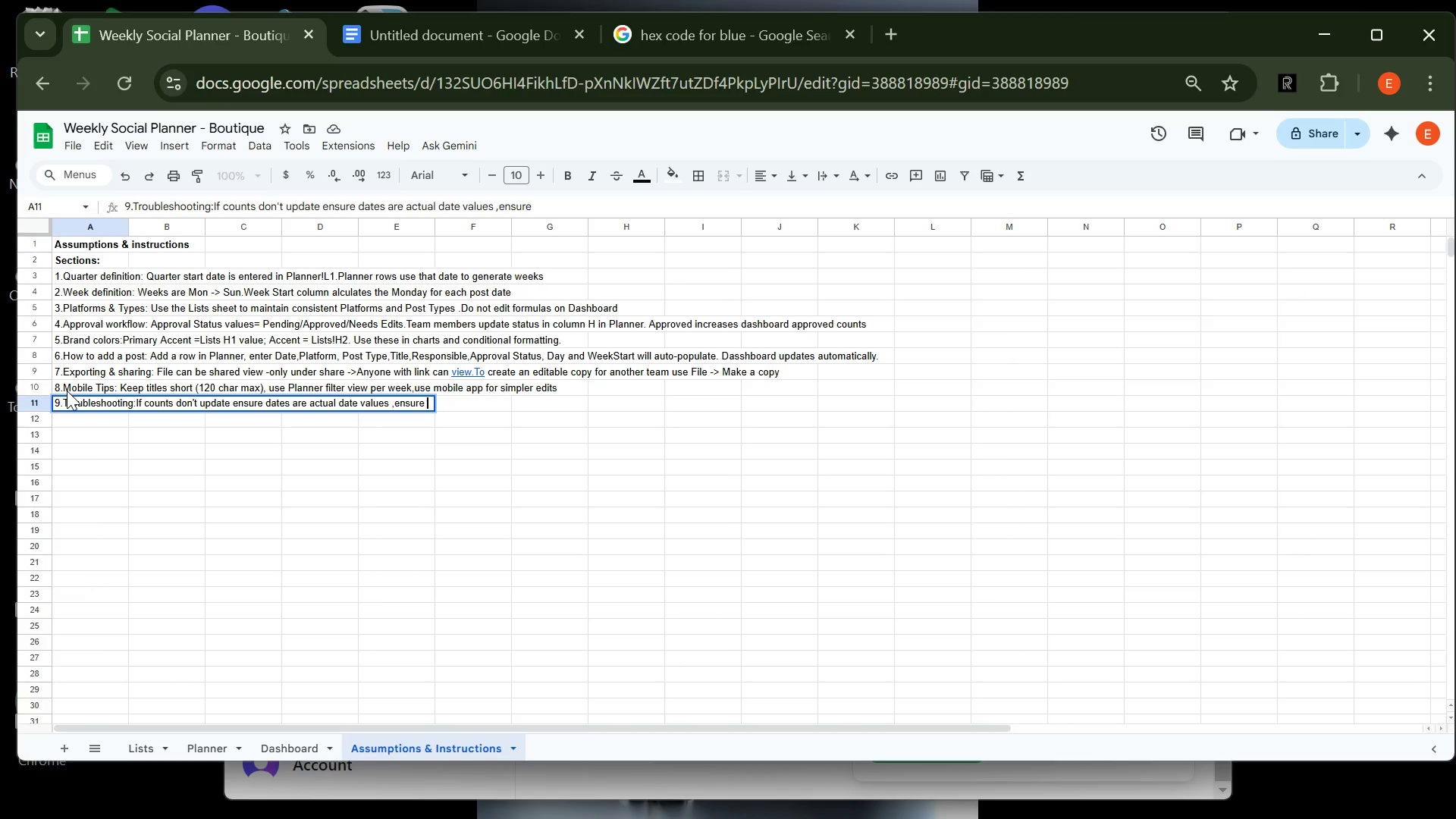 
key(Backspace)
key(Backspace)
key(Backspace)
key(Backspace)
key(Backspace)
key(Backspace)
key(Backspace)
key(Backspace)
type(and week s)
key(Backspace)
key(Backspace)
type(start and )
 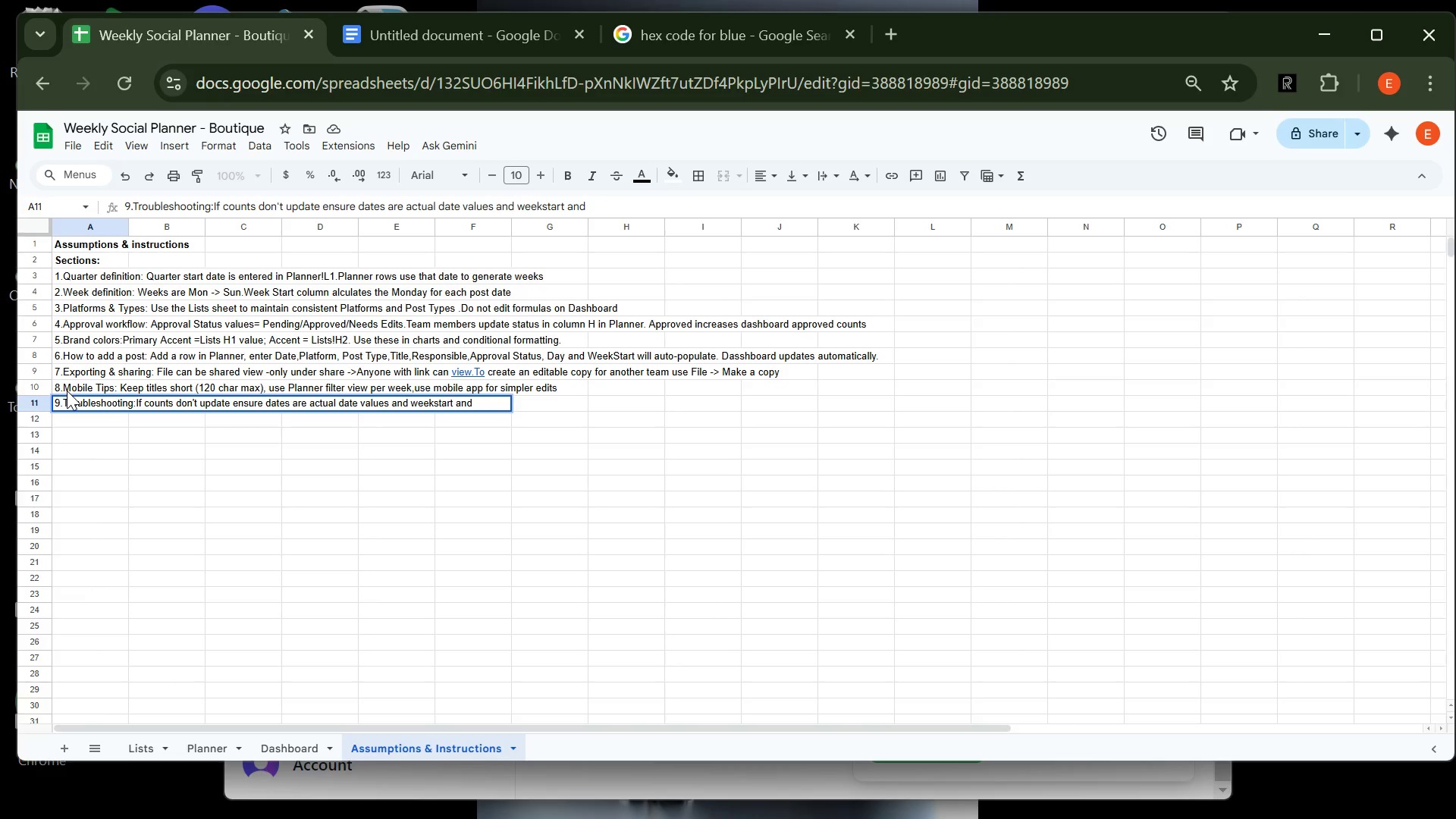 
key(Backspace)
key(Backspace)
key(Backspace)
key(Backspace)
type(formula filled.)
 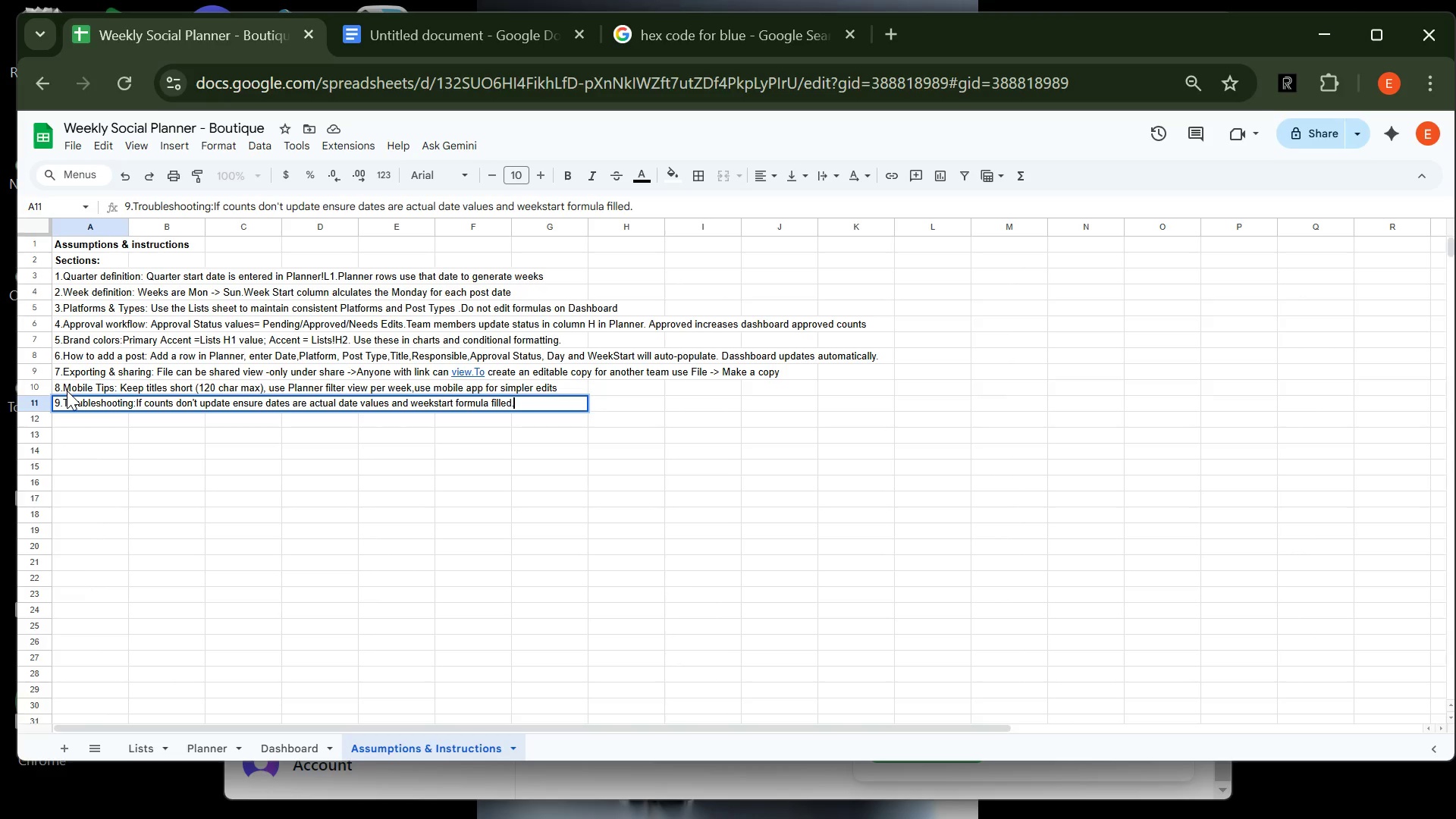 
wait(9.43)
 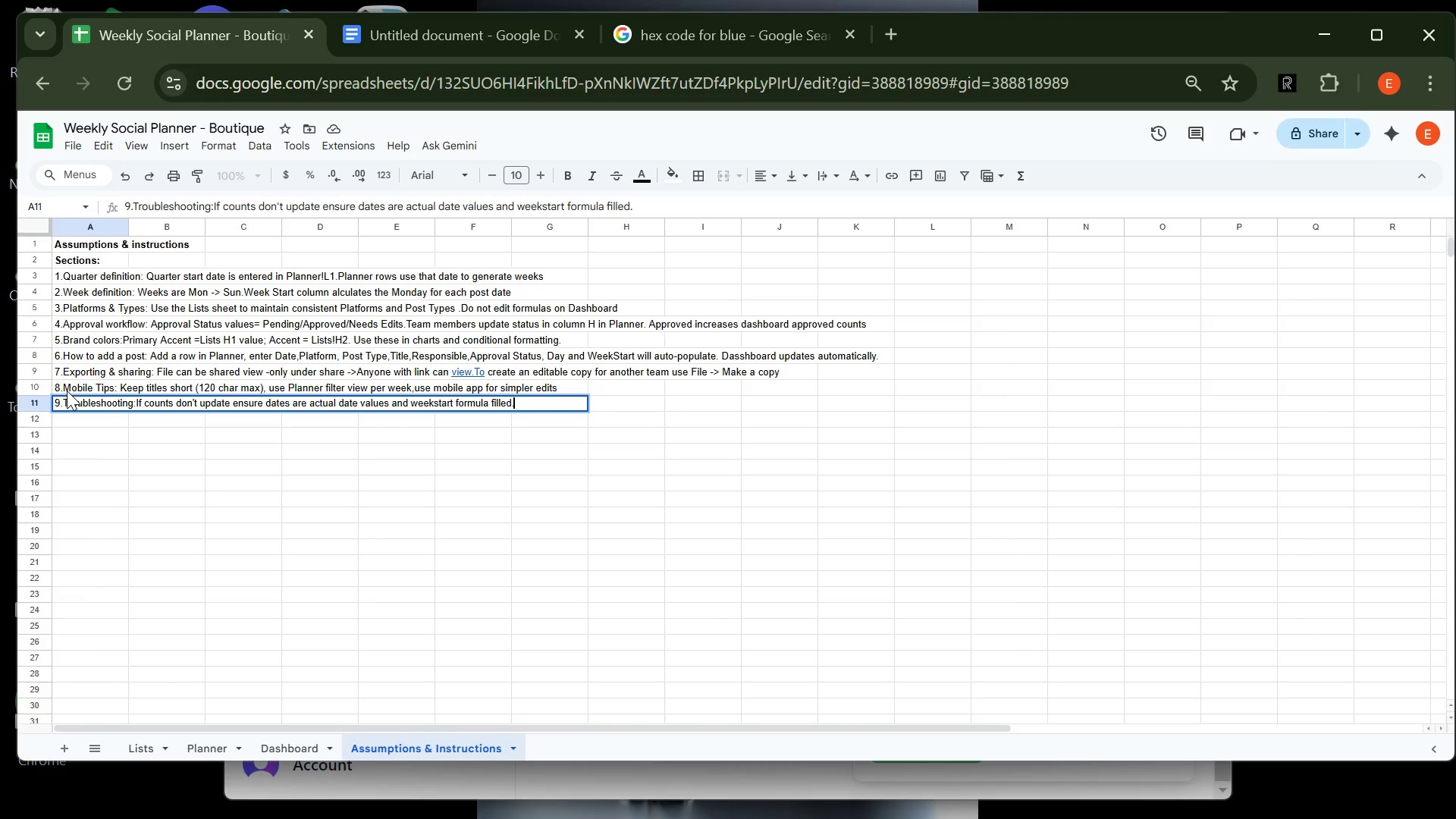 
type( If charts look off )
 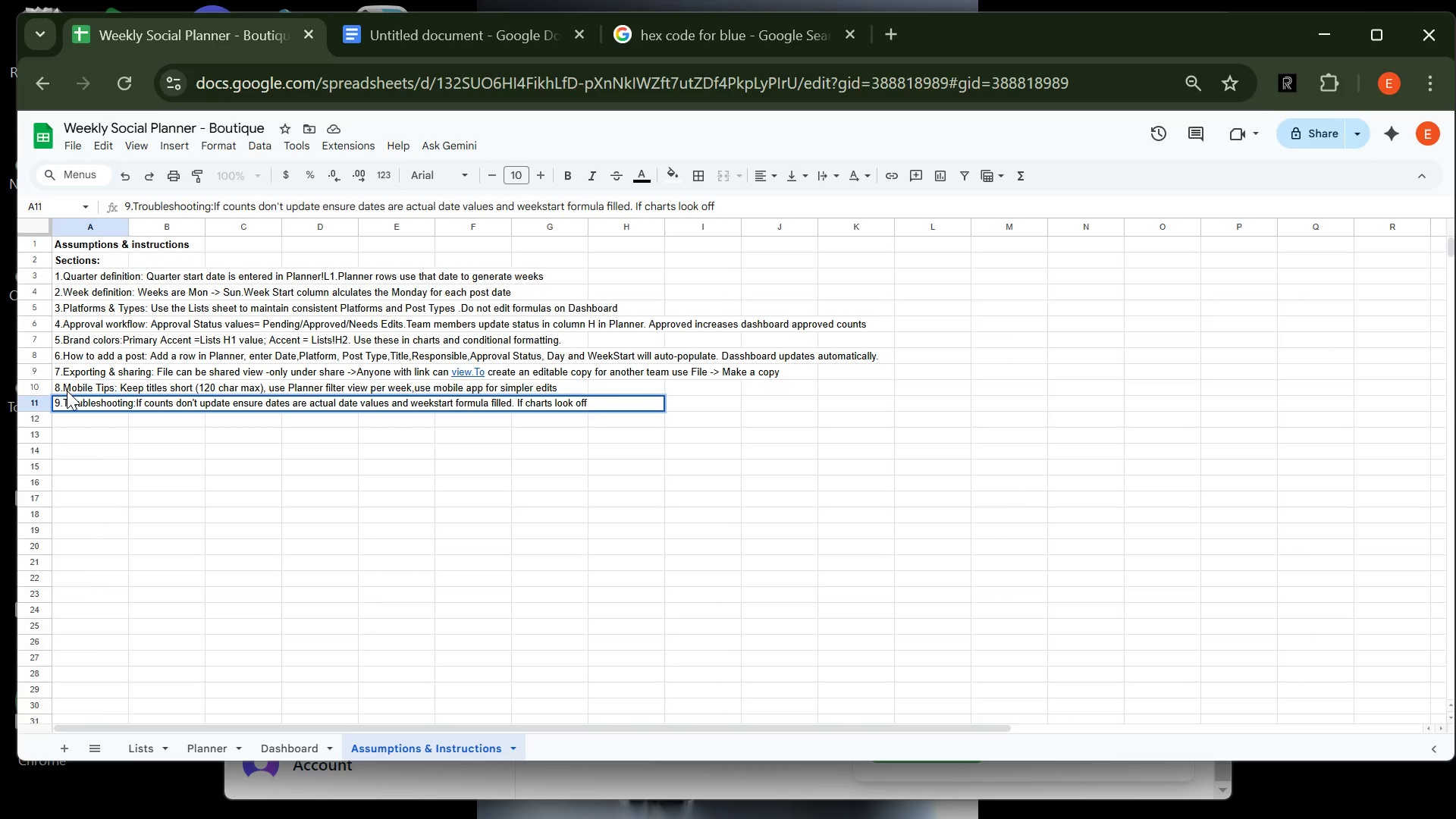 
type(, check that chart ranges include )
key(Backspace)
type(s all rows )
 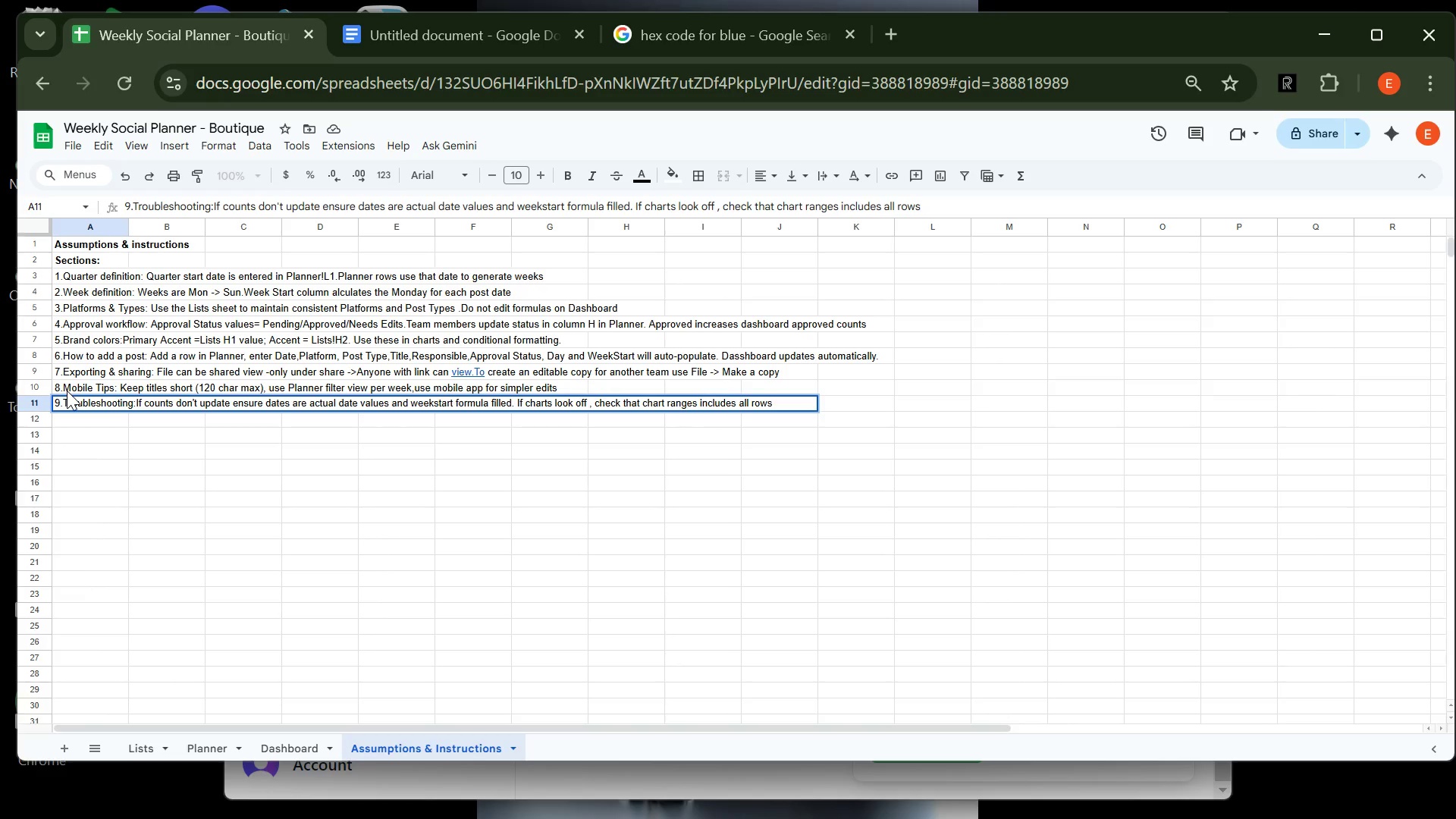 
type((A6:E18))
 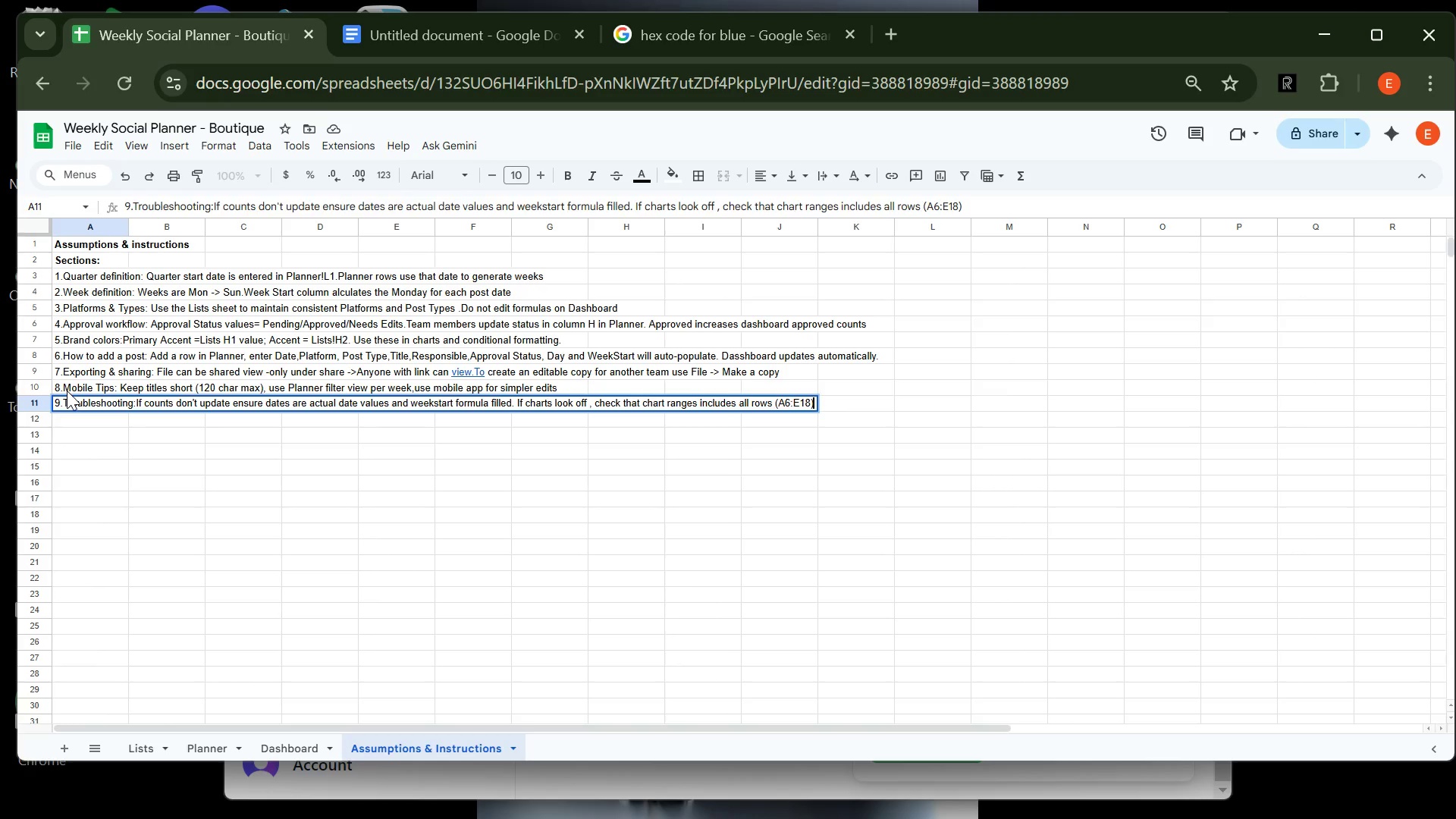 
 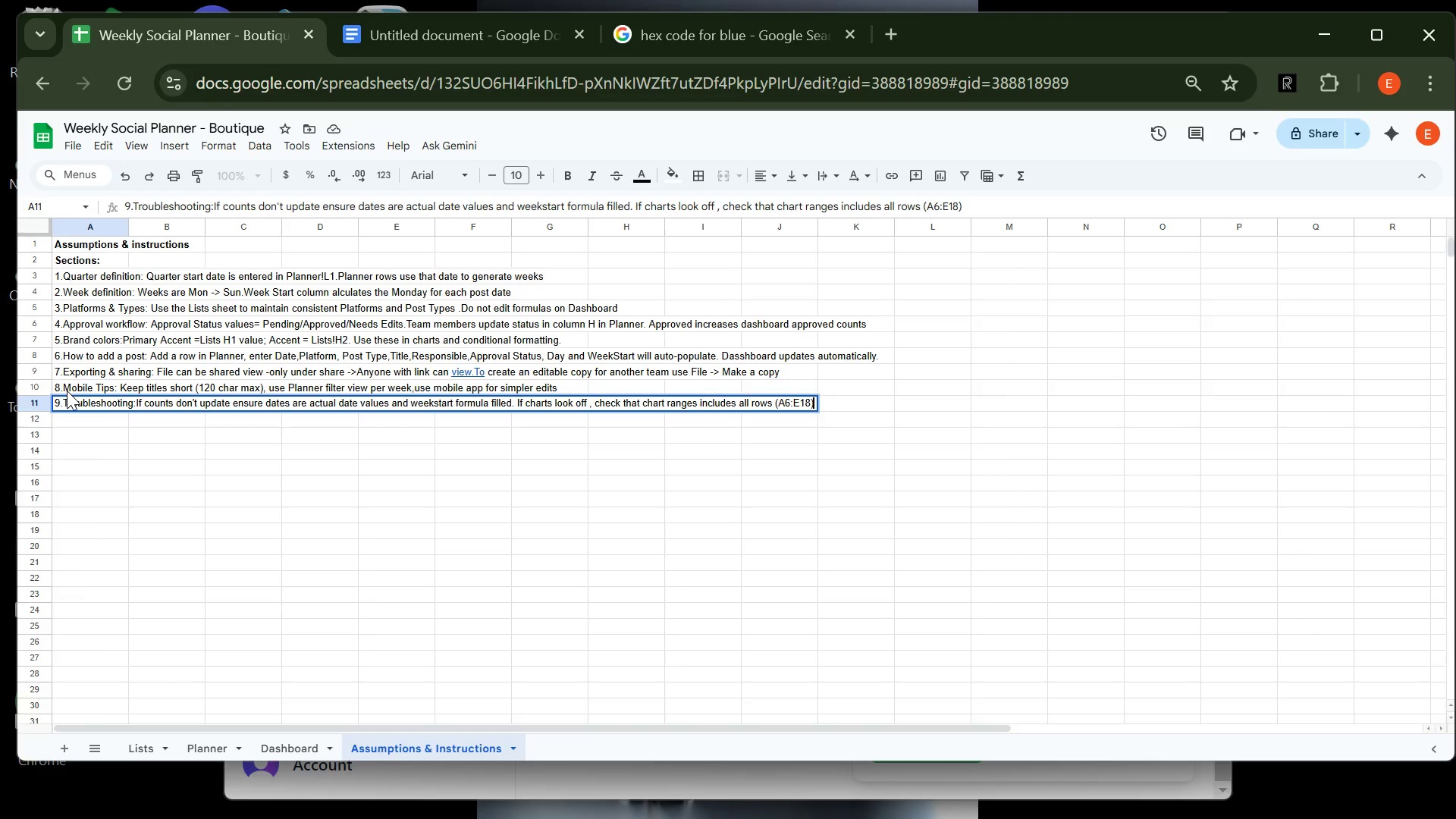 
key(Enter)
 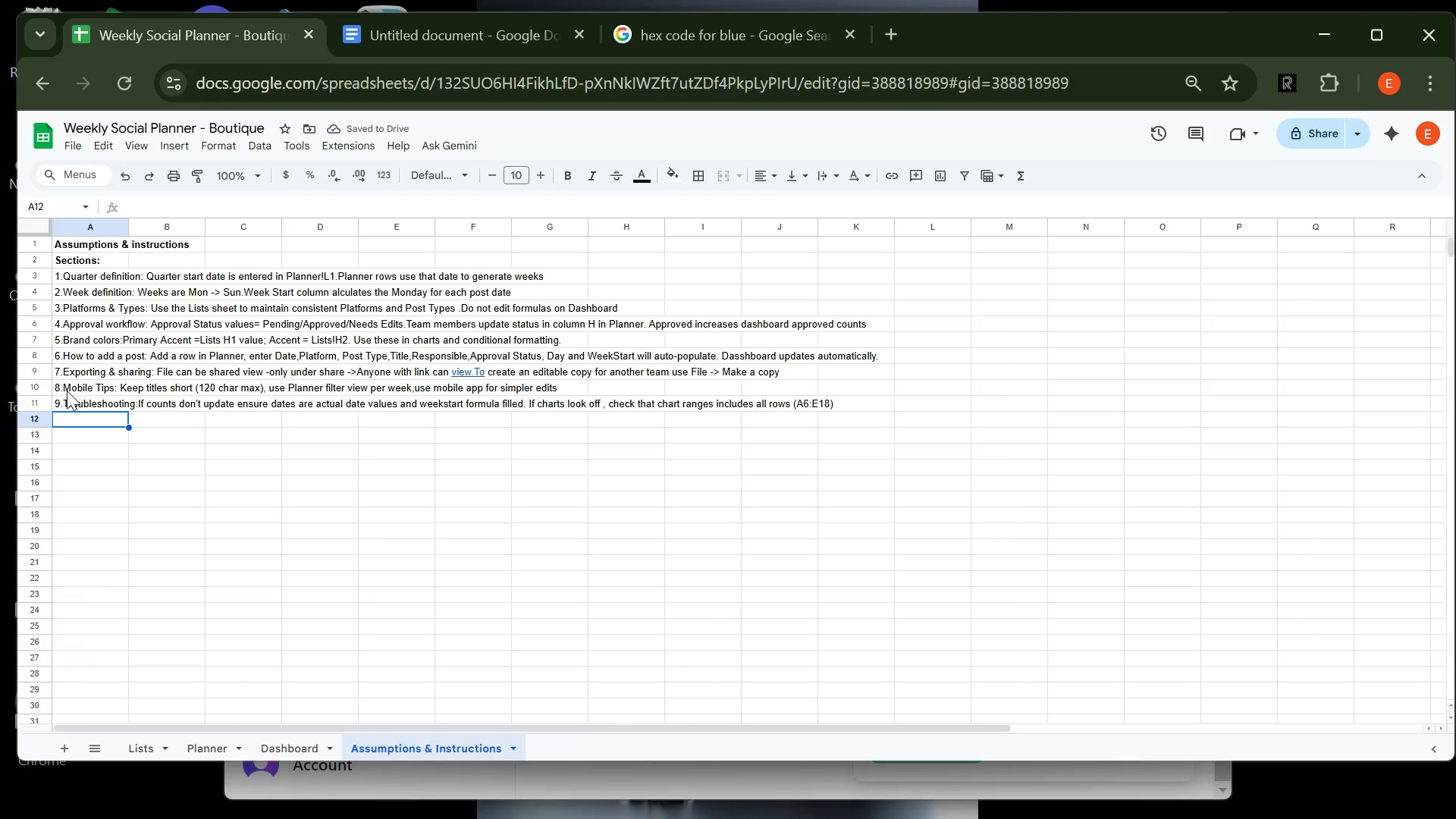 
type(10.mAINTENANV)
key(Backspace)
type(CE)
key(Backspace)
key(Backspace)
key(Backspace)
type(Maintennce: )
key(Backspace)
key(Backspace)
key(Backspace)
key(Backspace)
key(Backspace)
type(ance: )
 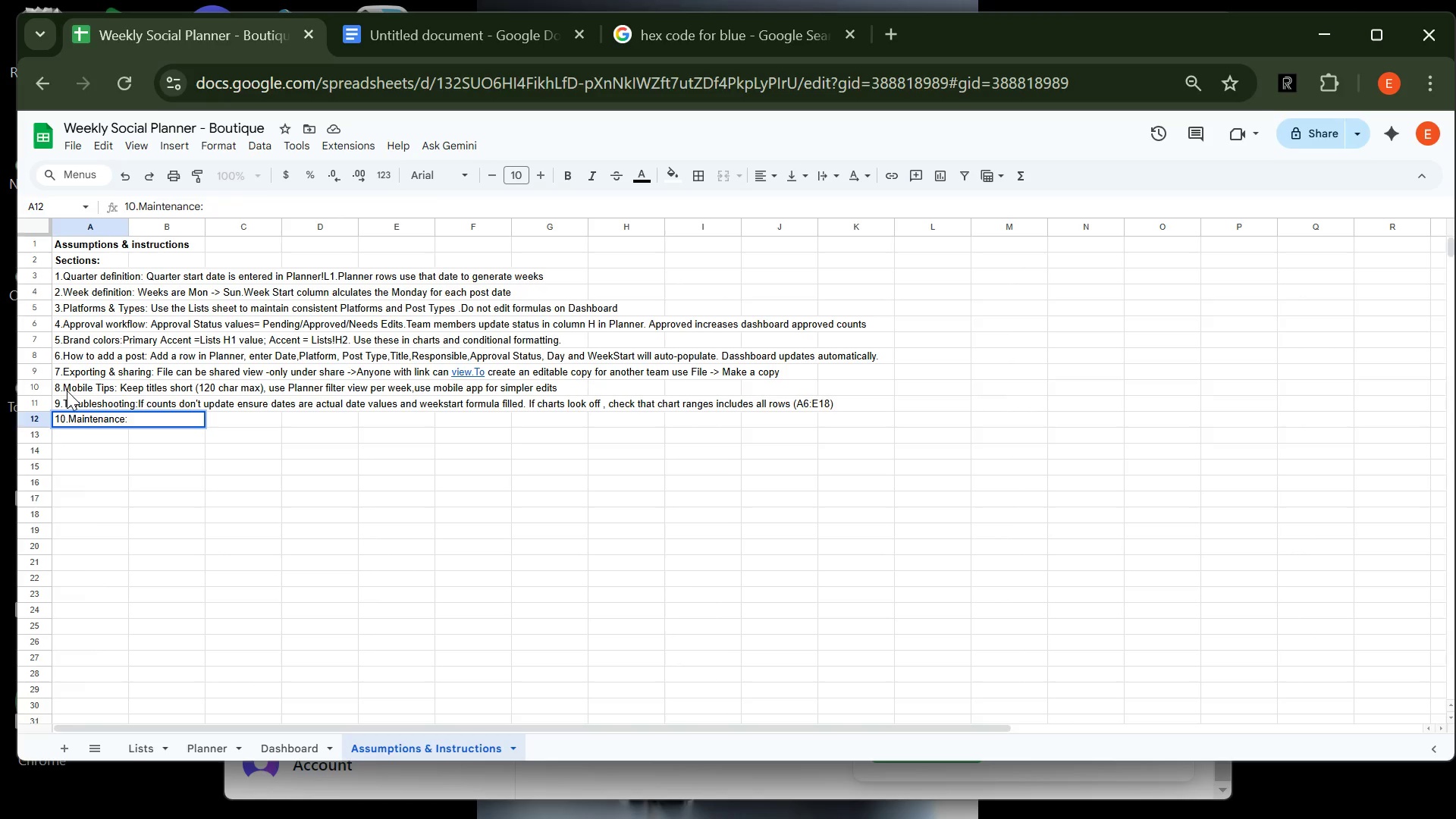 
type(To add more weeks )
 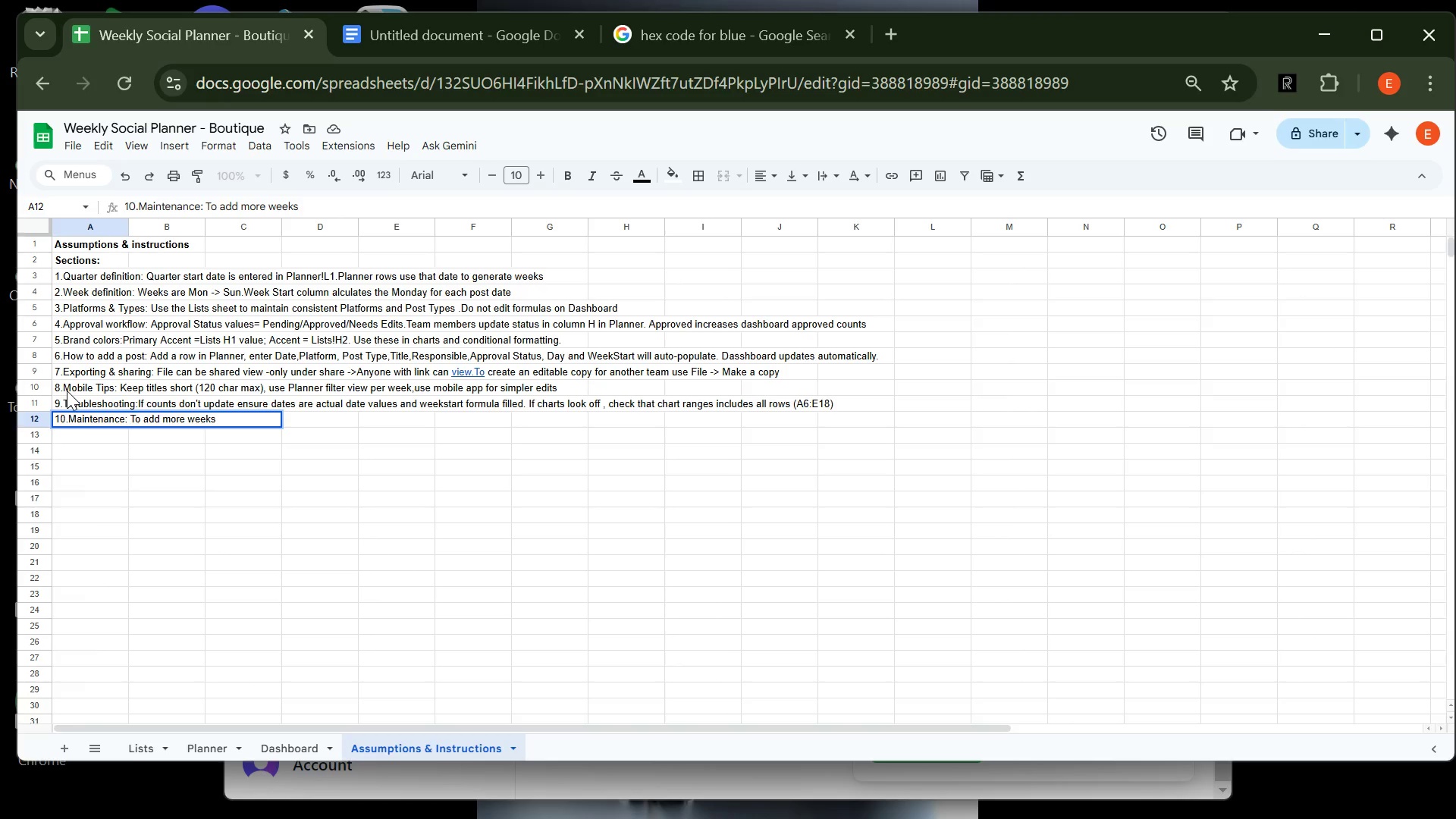 
type(change Planner )
key(Backspace)
type( )
key(Backspace)
 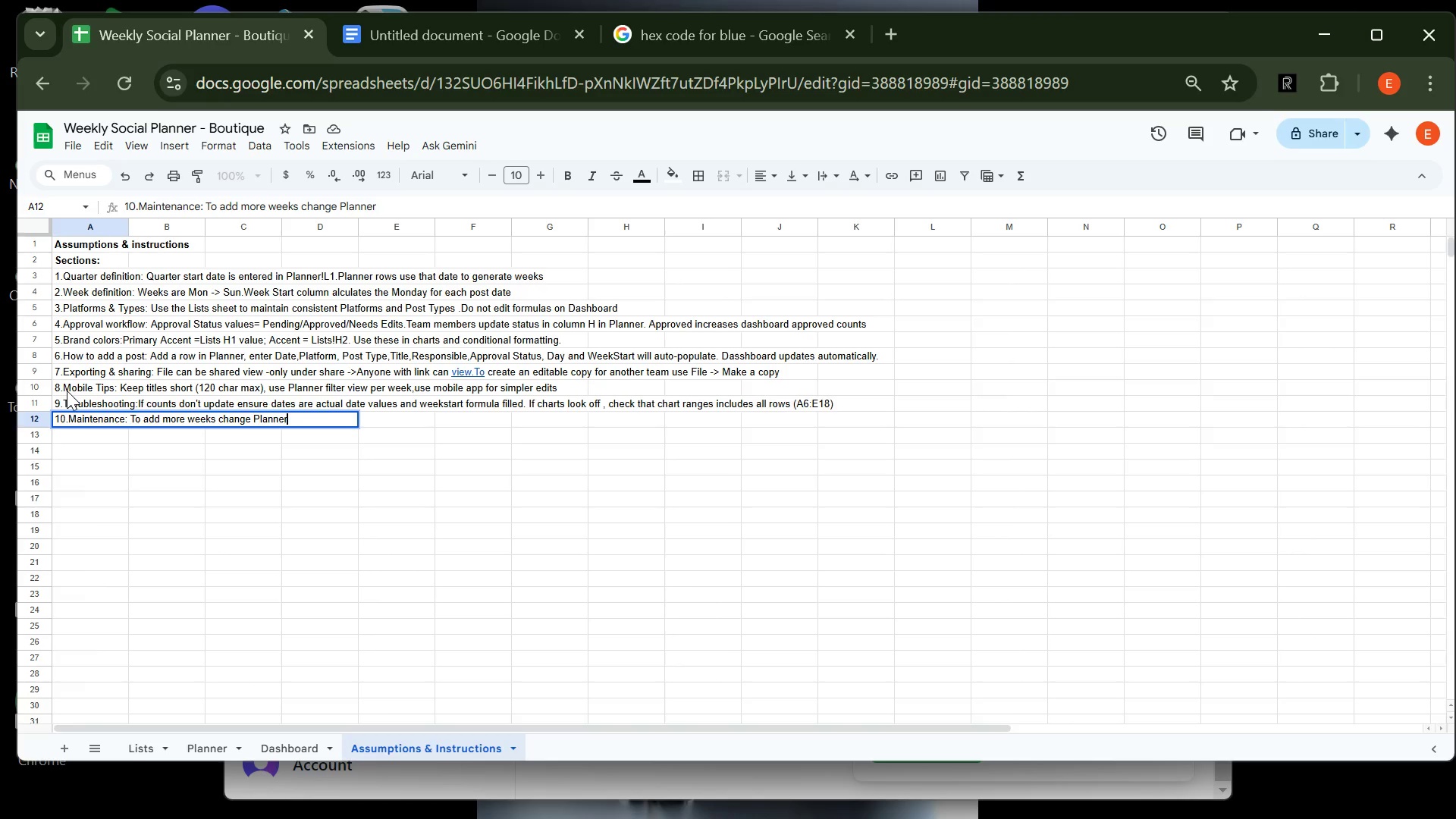 
type(!L1 )
 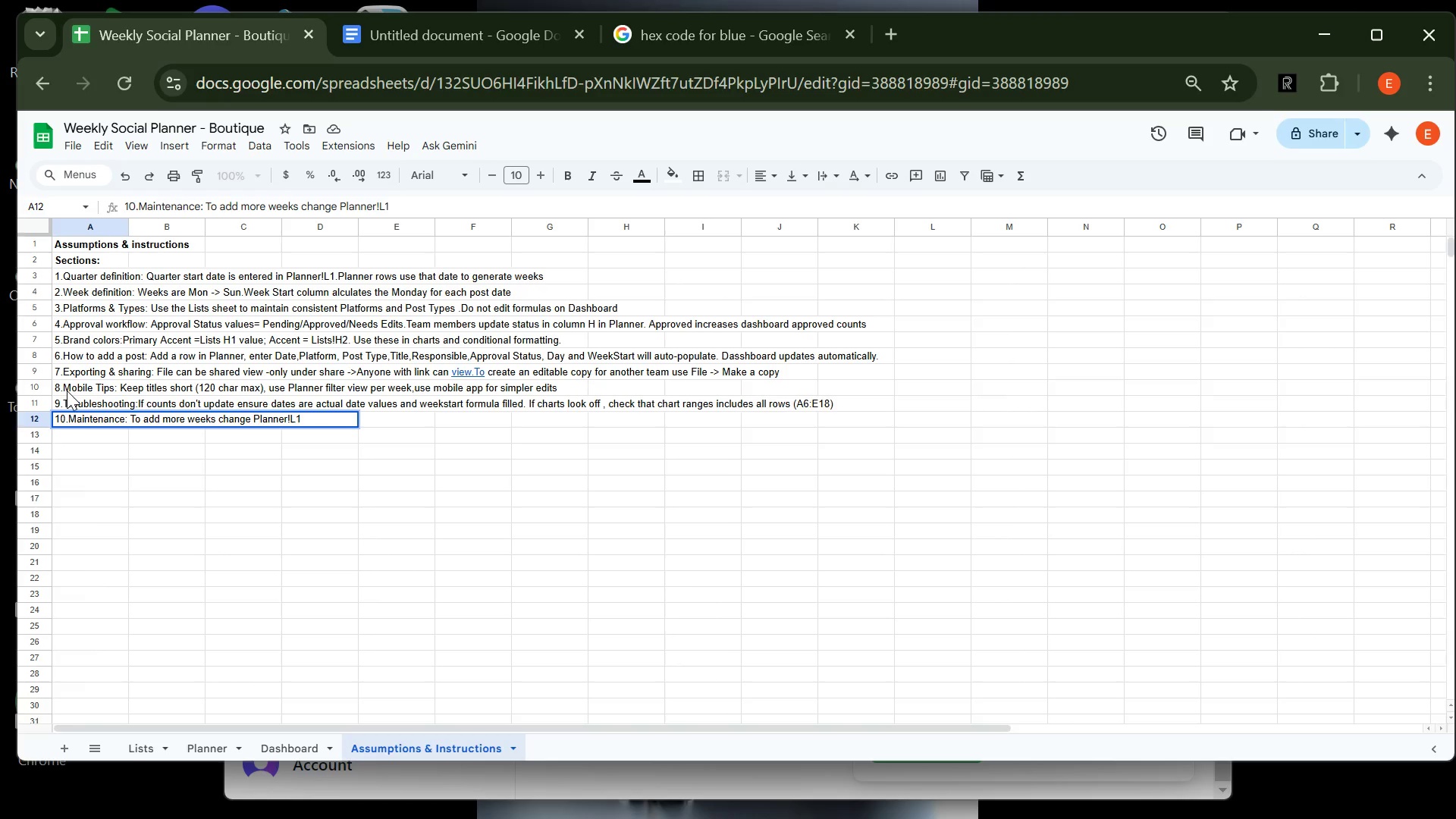 
type((Quarter START))
key(Backspace)
key(Backspace)
key(Backspace)
key(Backspace)
key(Backspace)
type(TART)
key(Backspace)
key(Backspace)
key(Backspace)
key(Backspace)
type(tart))
 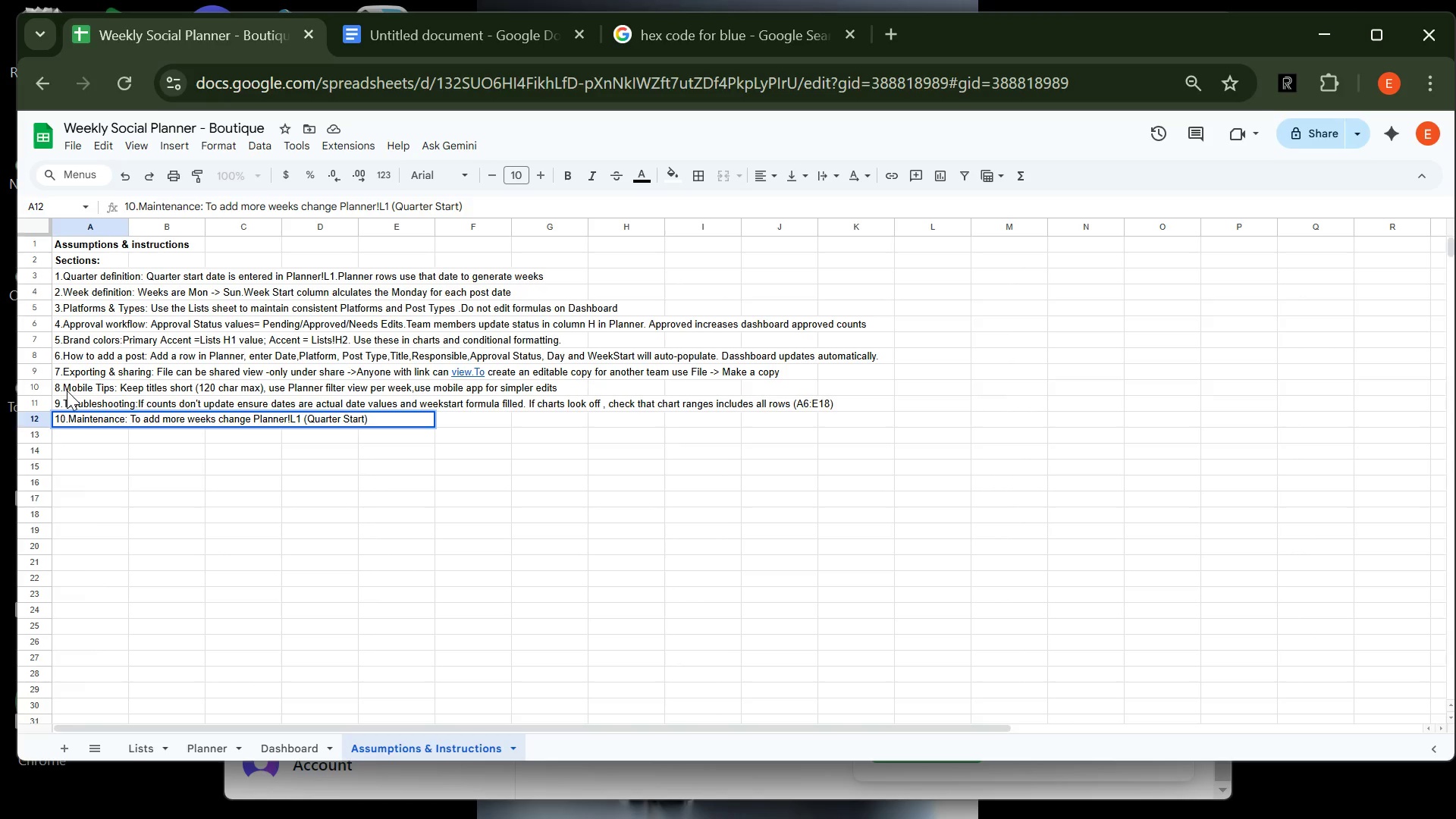 
type( or B4 (wEEKS )
key(Backspace)
key(Backspace)
key(Backspace)
key(Backspace)
key(Backspace)
key(Backspace)
type(Weeks to how )
key(Backspace)
key(Backspace)
key(Backspace)
key(Backspace)
type(show))
 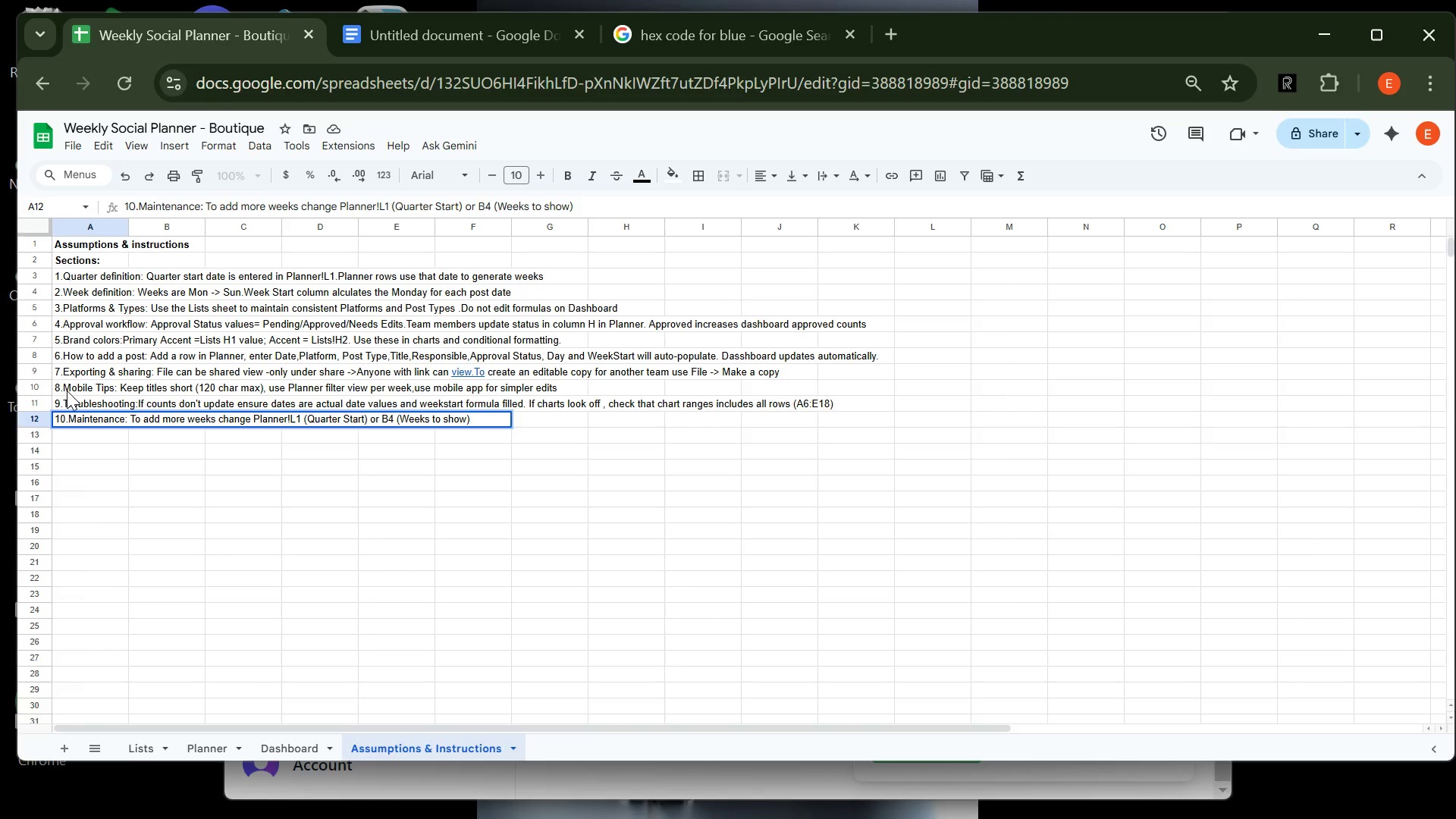 
wait(8.27)
 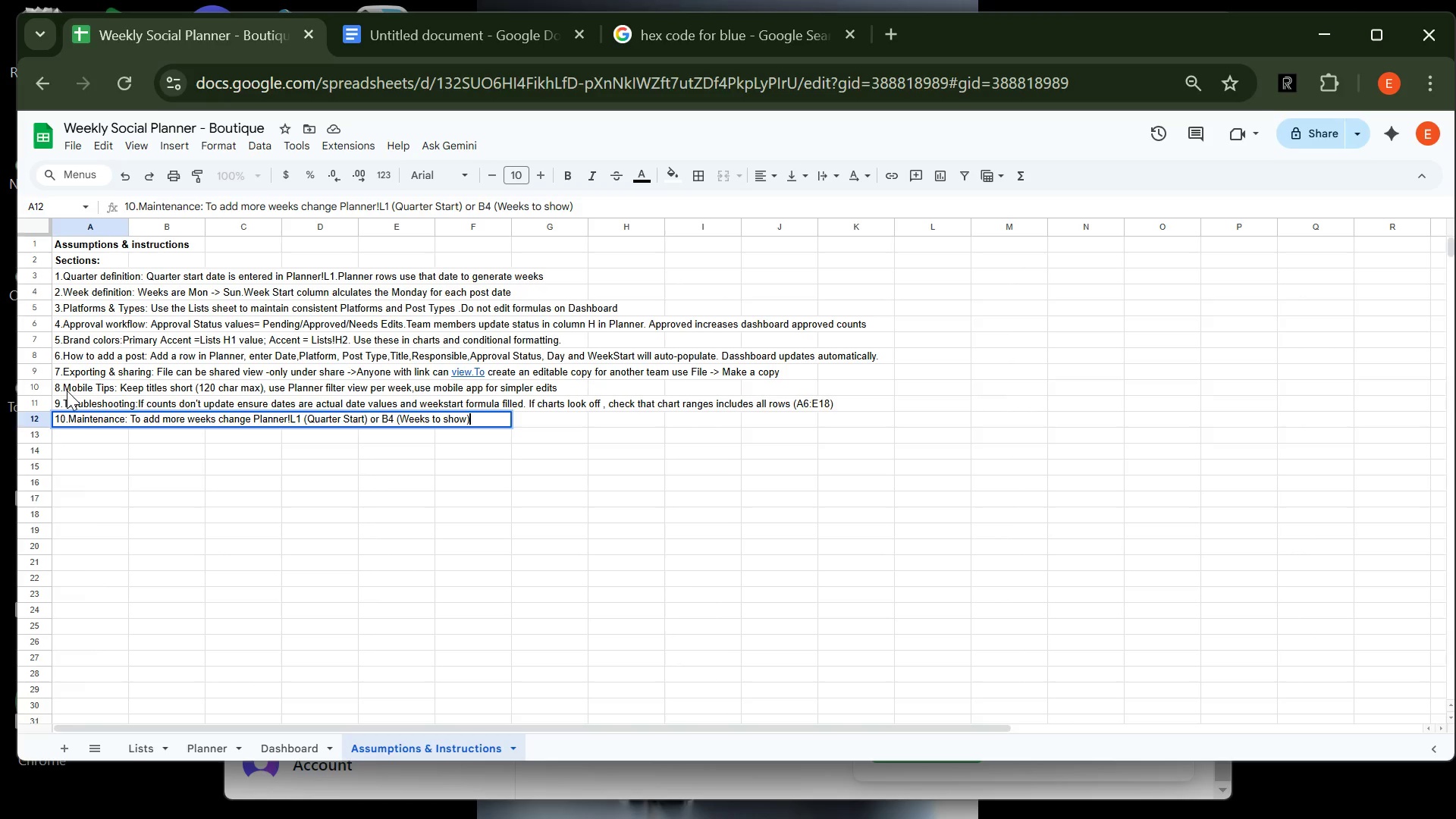 
type( and ensure Dahboard )
 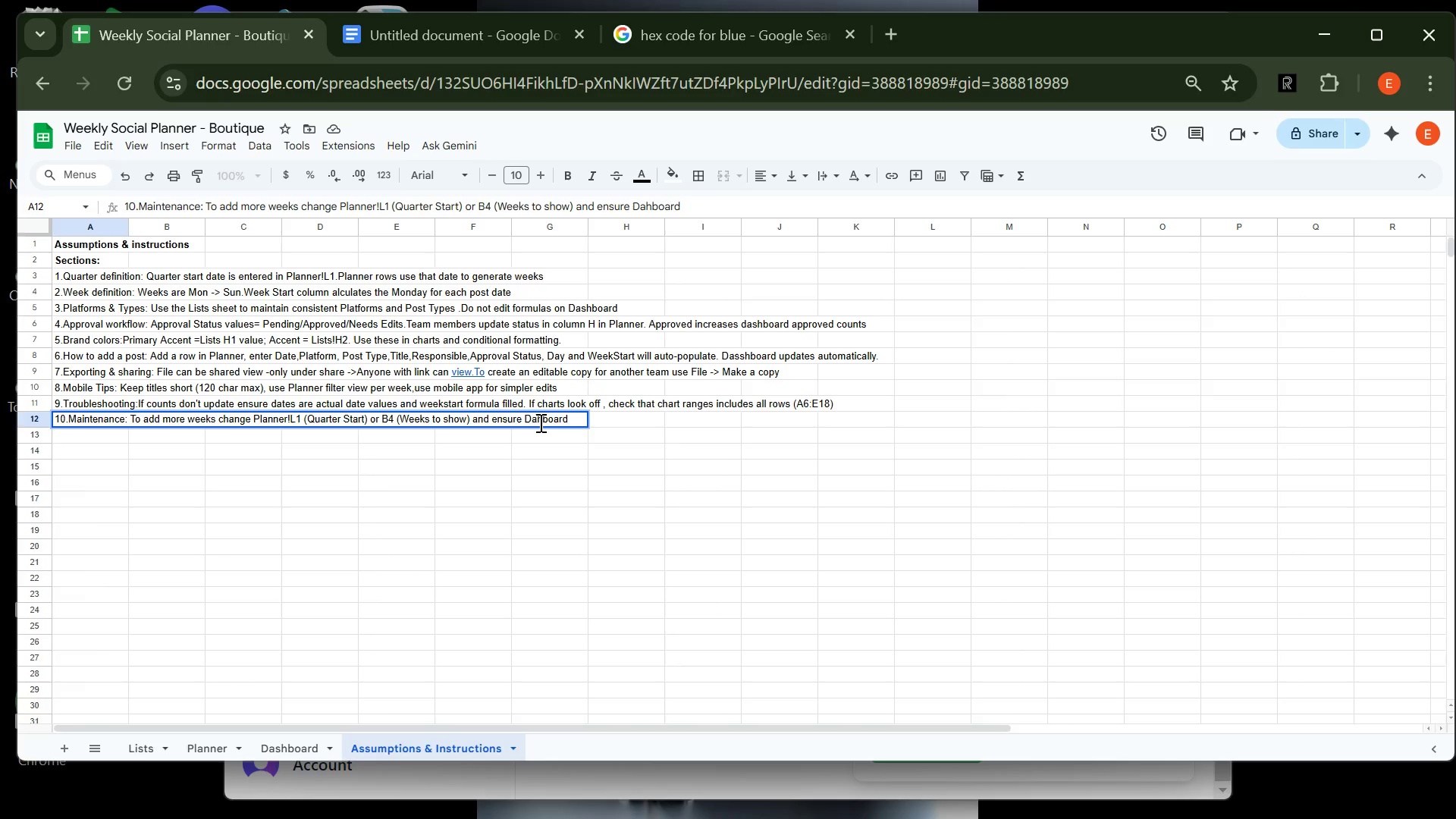 
wait(6.19)
 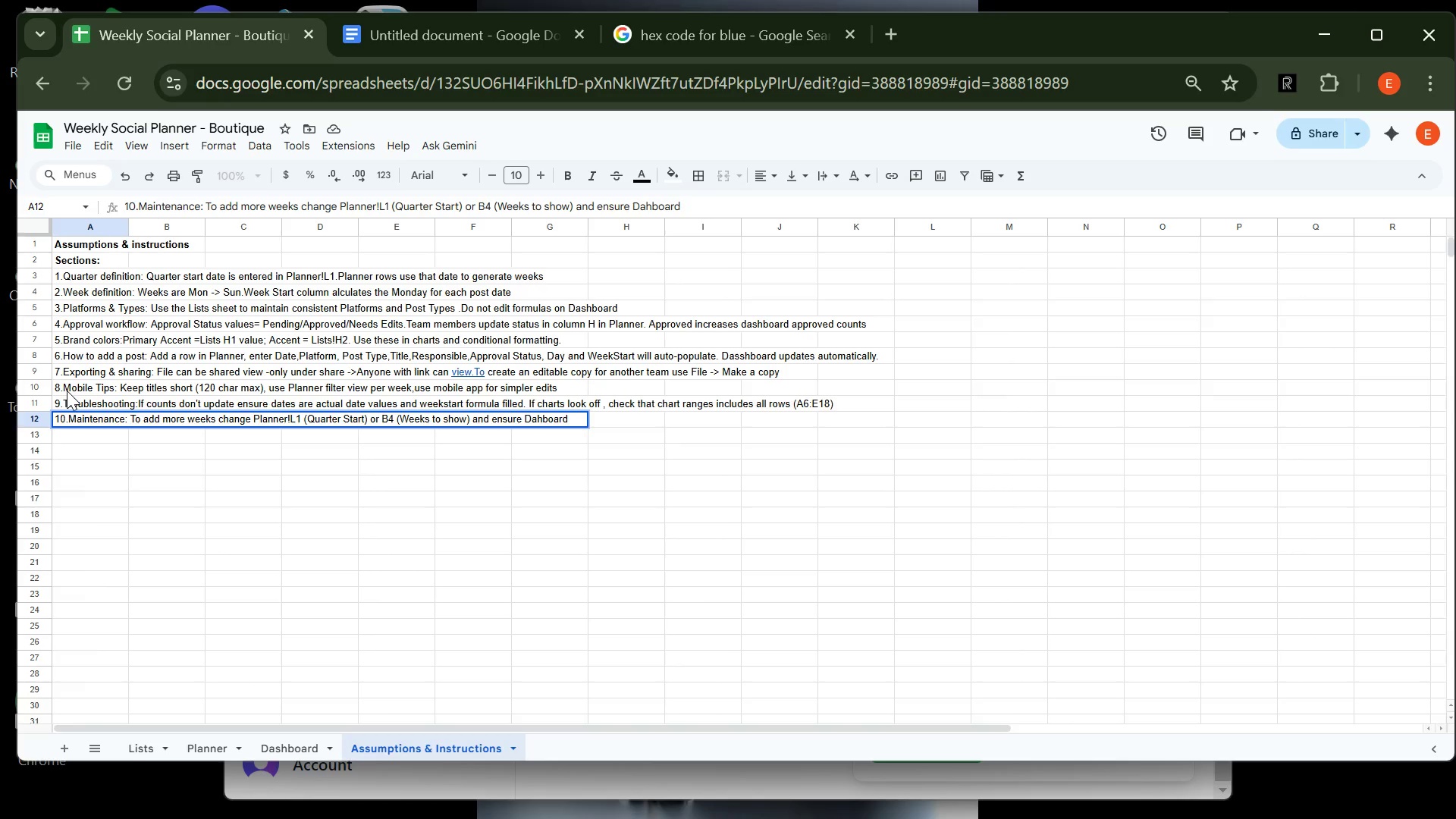 
left_click([538, 422])
 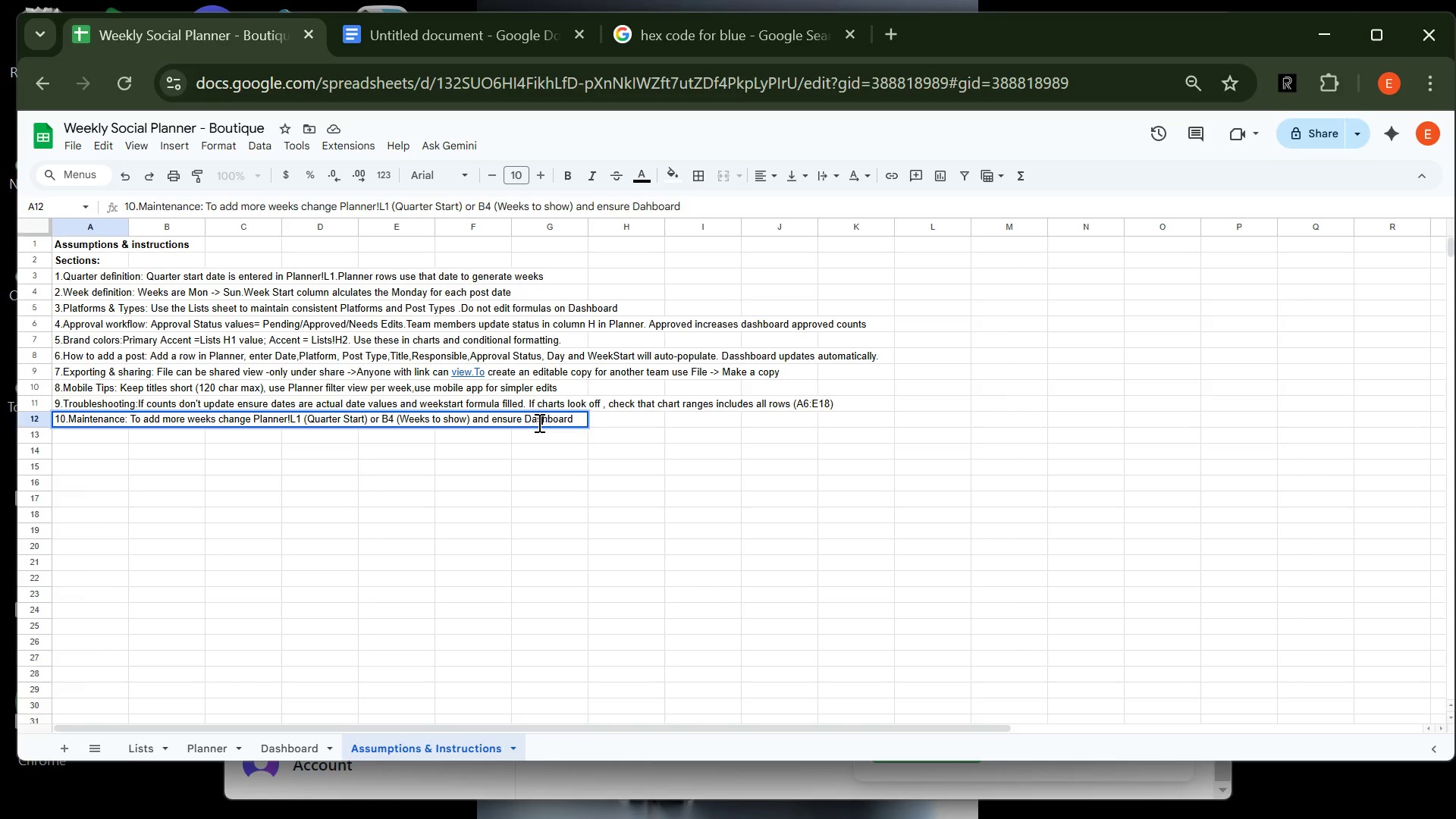 
key(S)
 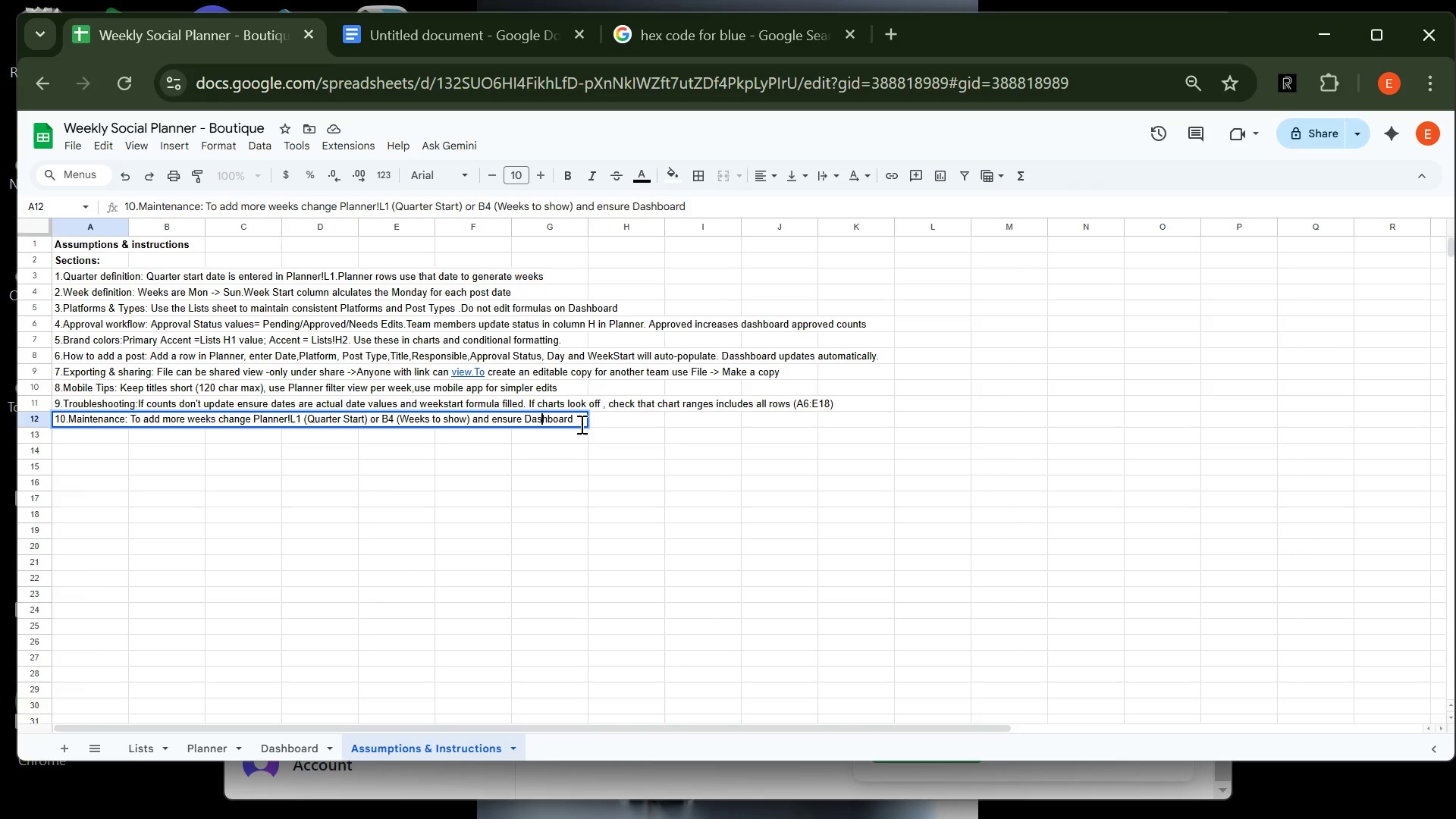 
left_click([580, 424])
 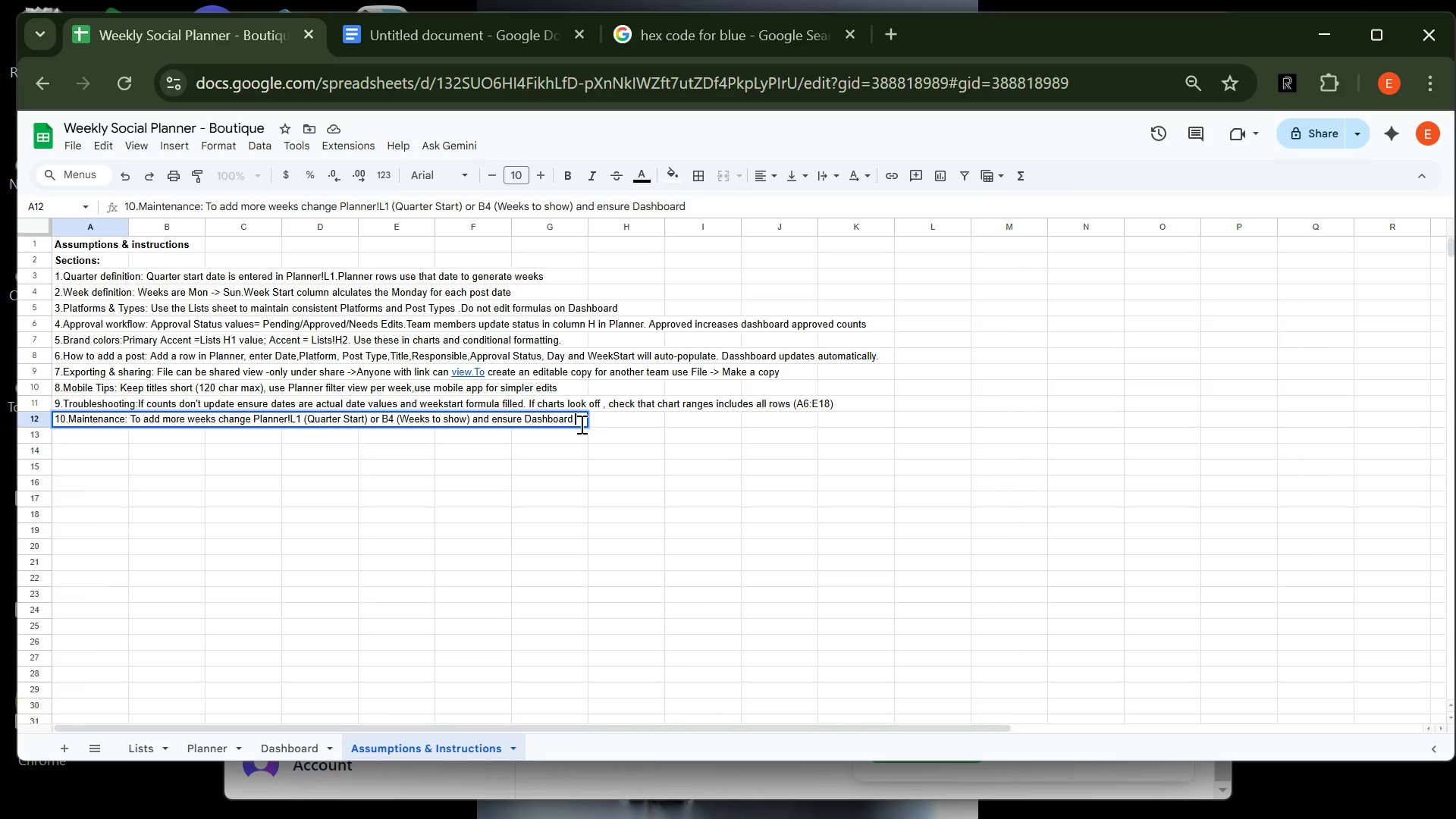 
type( A7 downwards)
key(Backspace)
type( formula fills accordingly)
 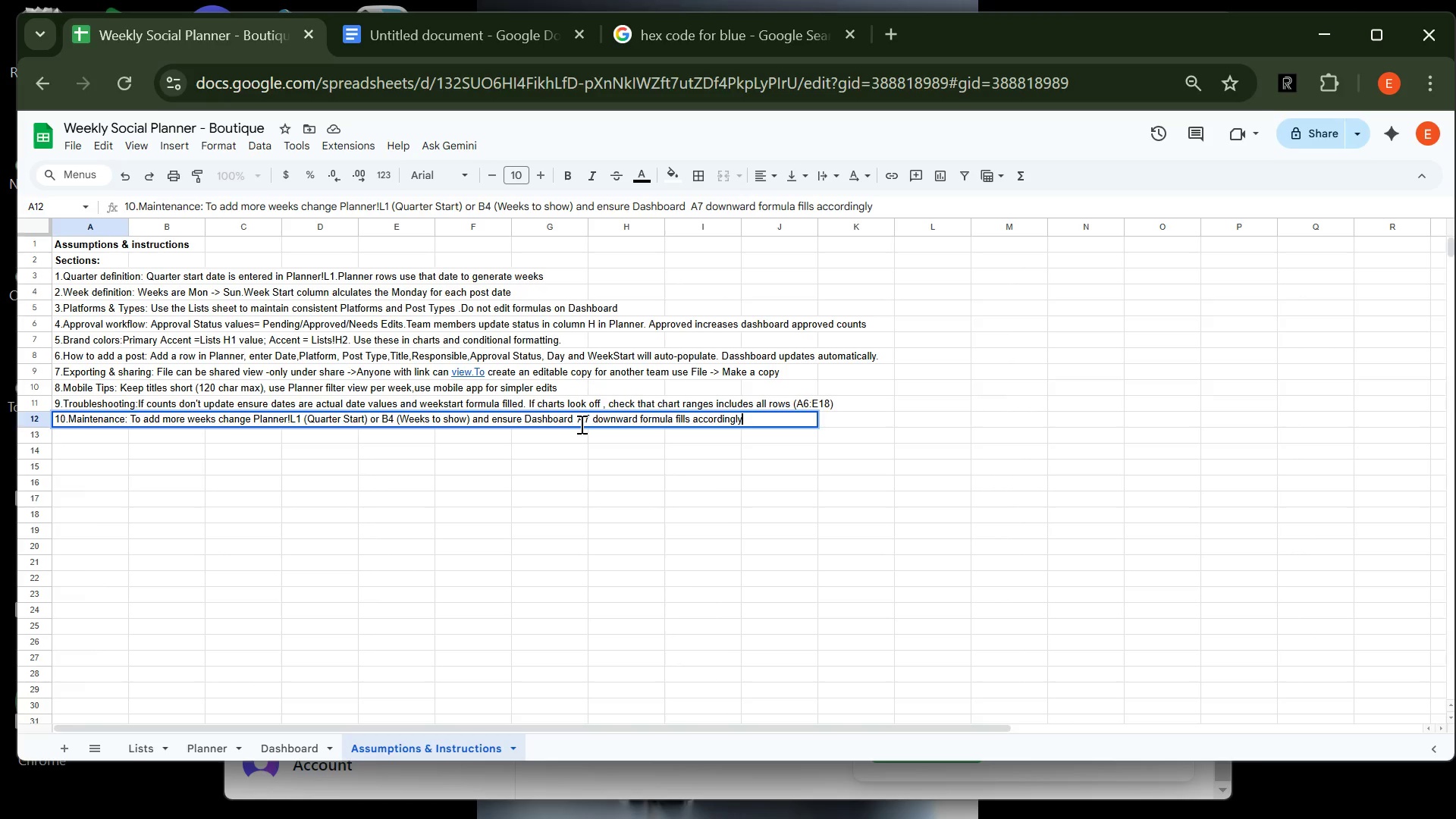 
key(Enter)
 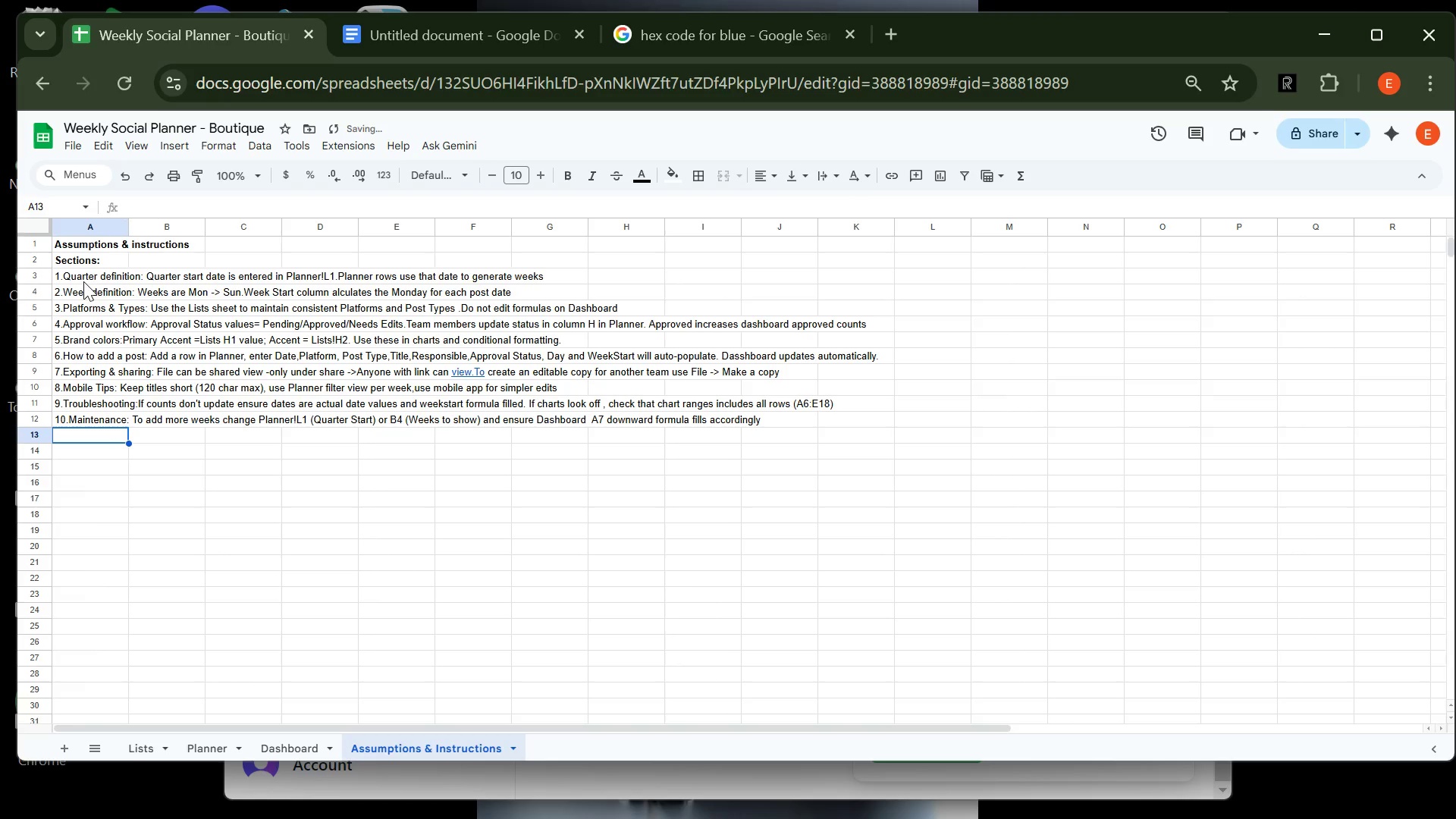 
left_click([84, 278])
 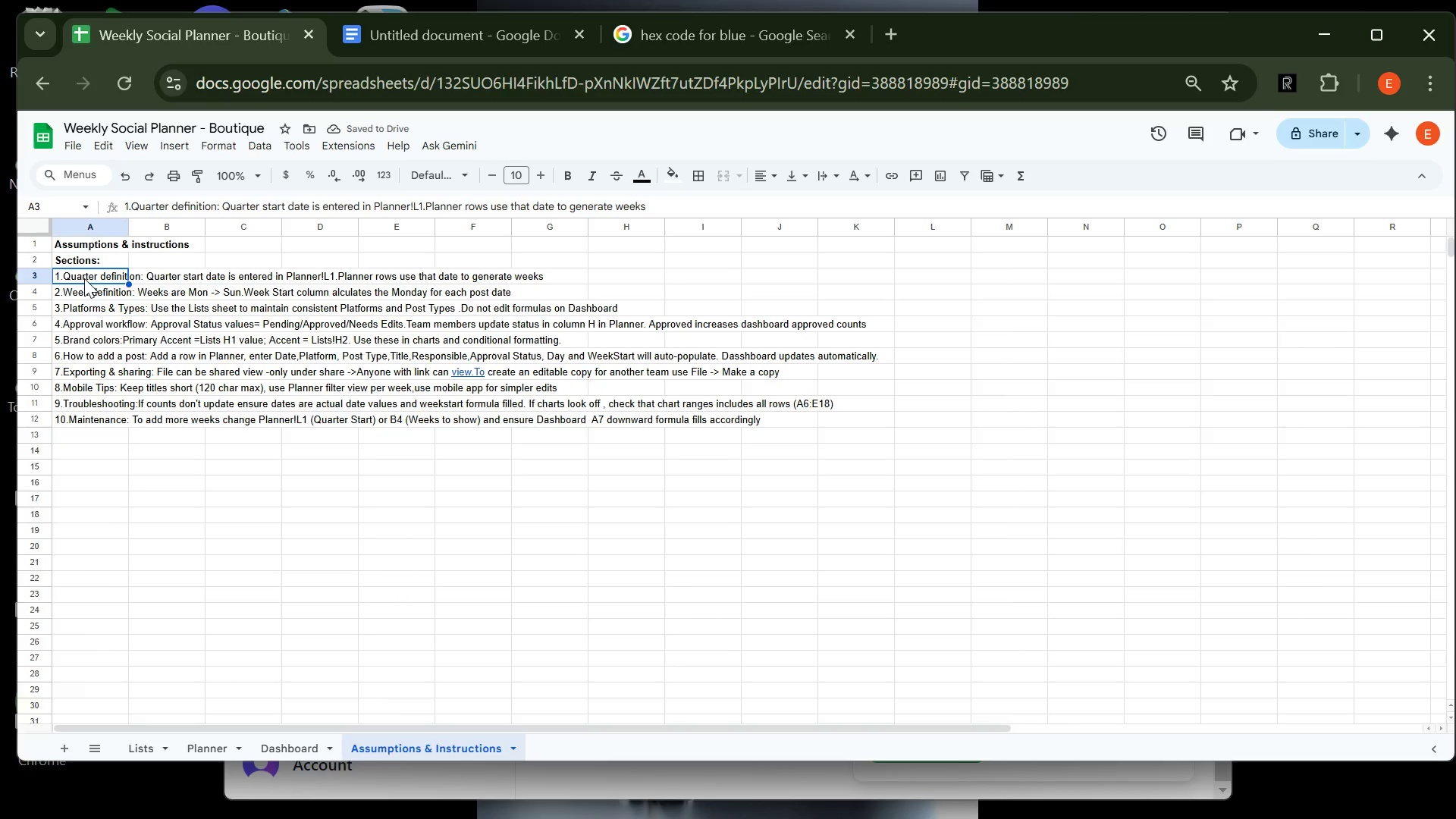 
left_click_drag(start_coordinate=[84, 278], to_coordinate=[89, 421])
 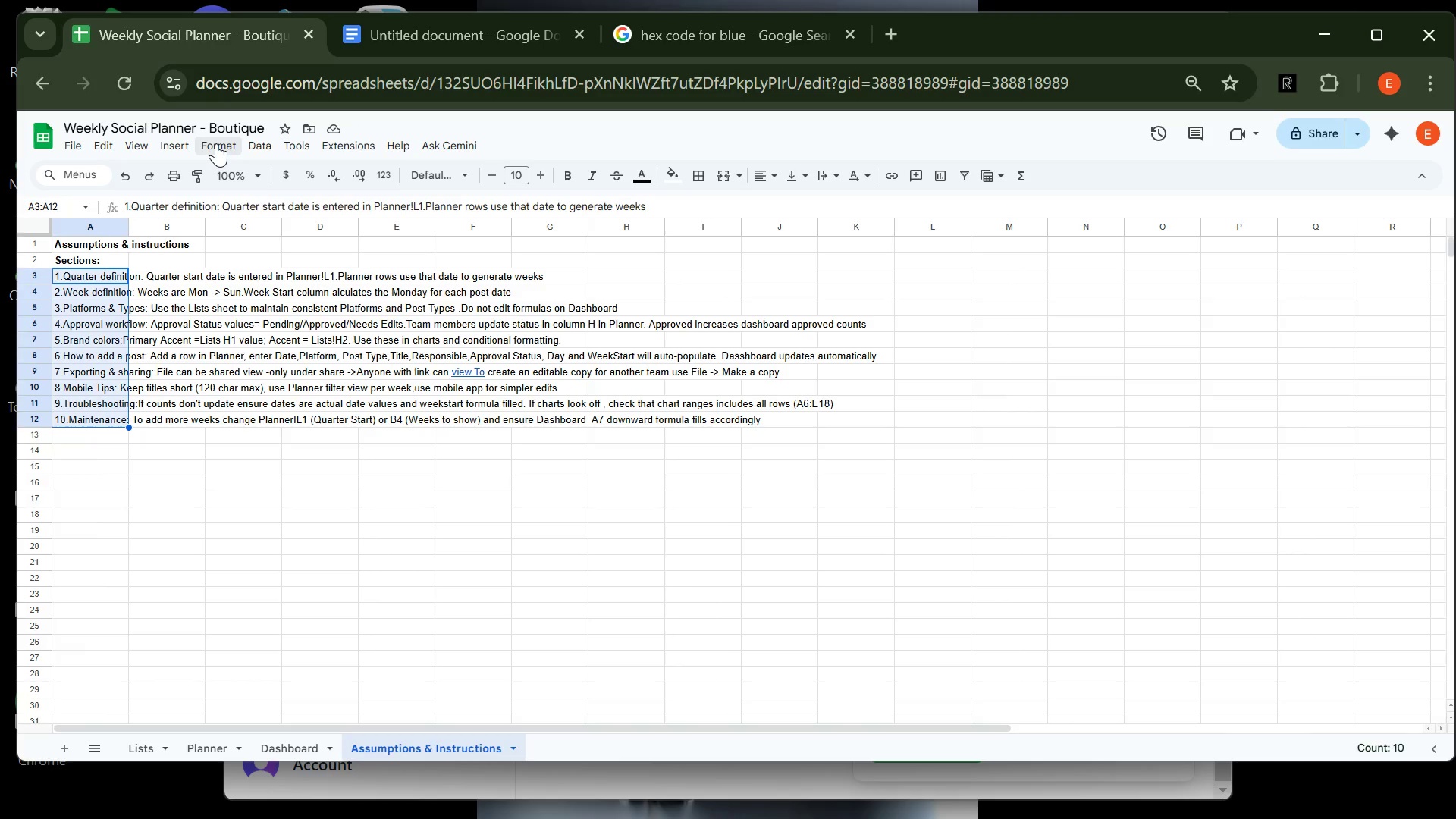 
left_click([216, 143])
 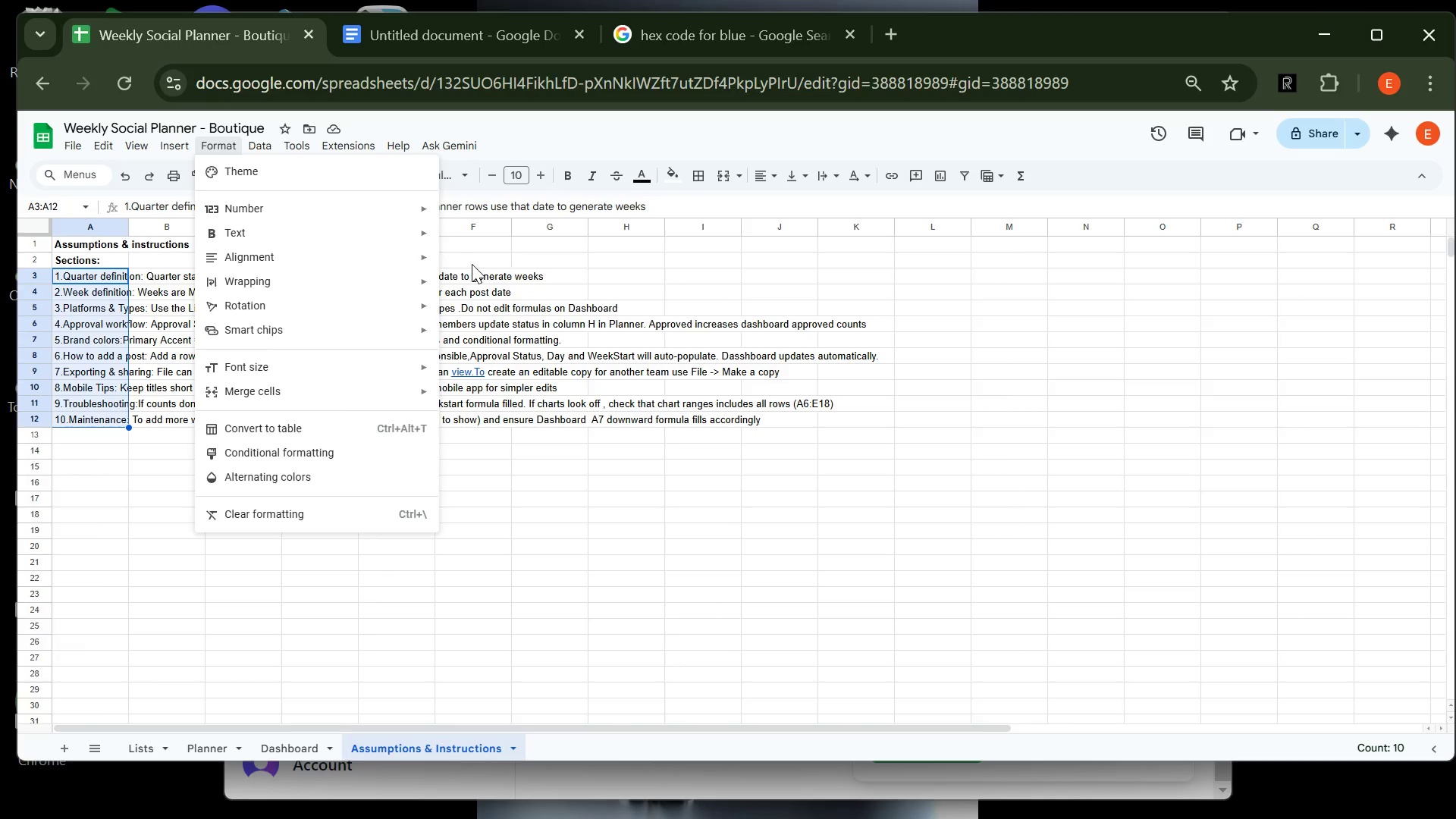 
mouse_move([401, 245])
 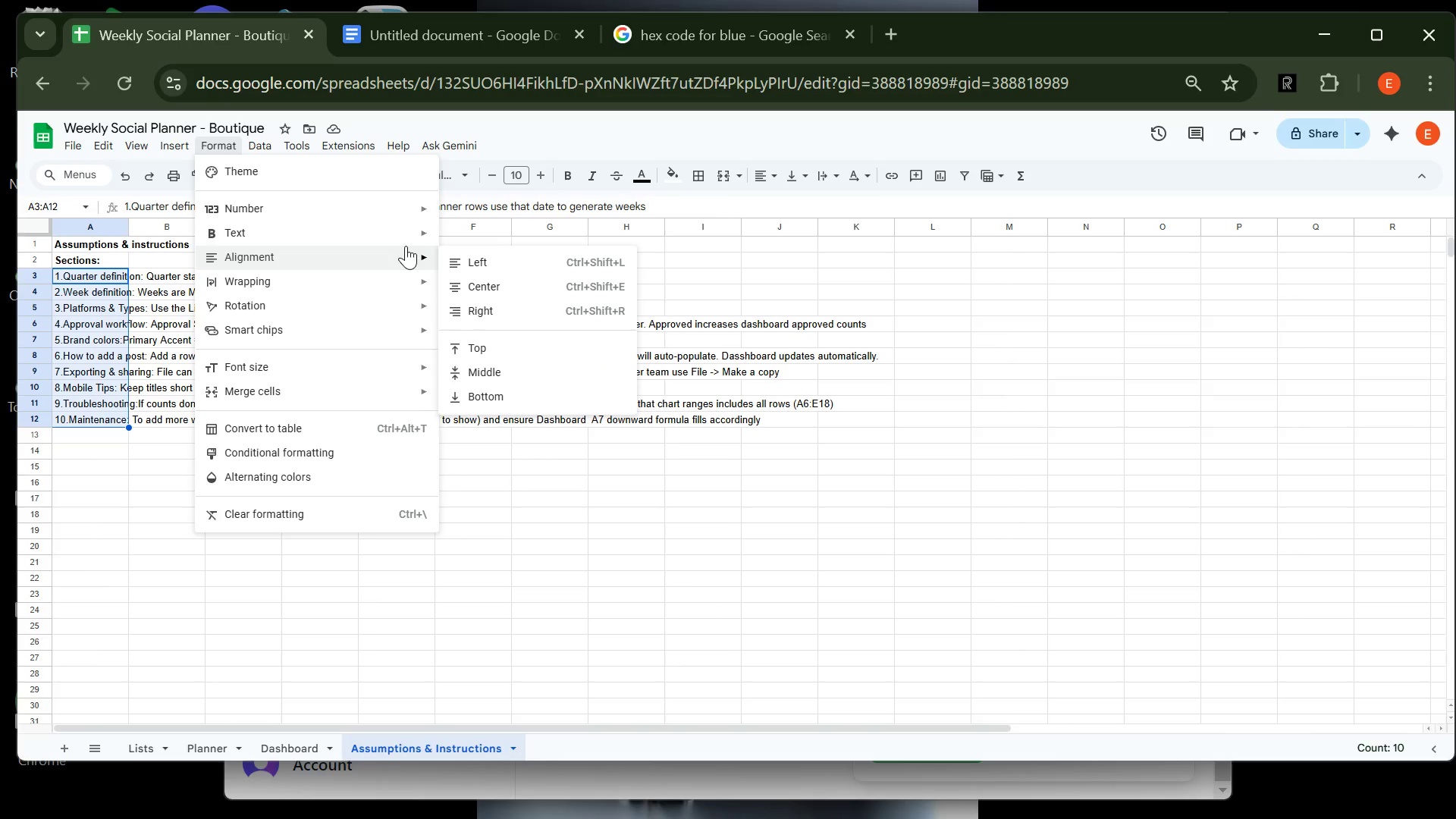 
mouse_move([389, 262])
 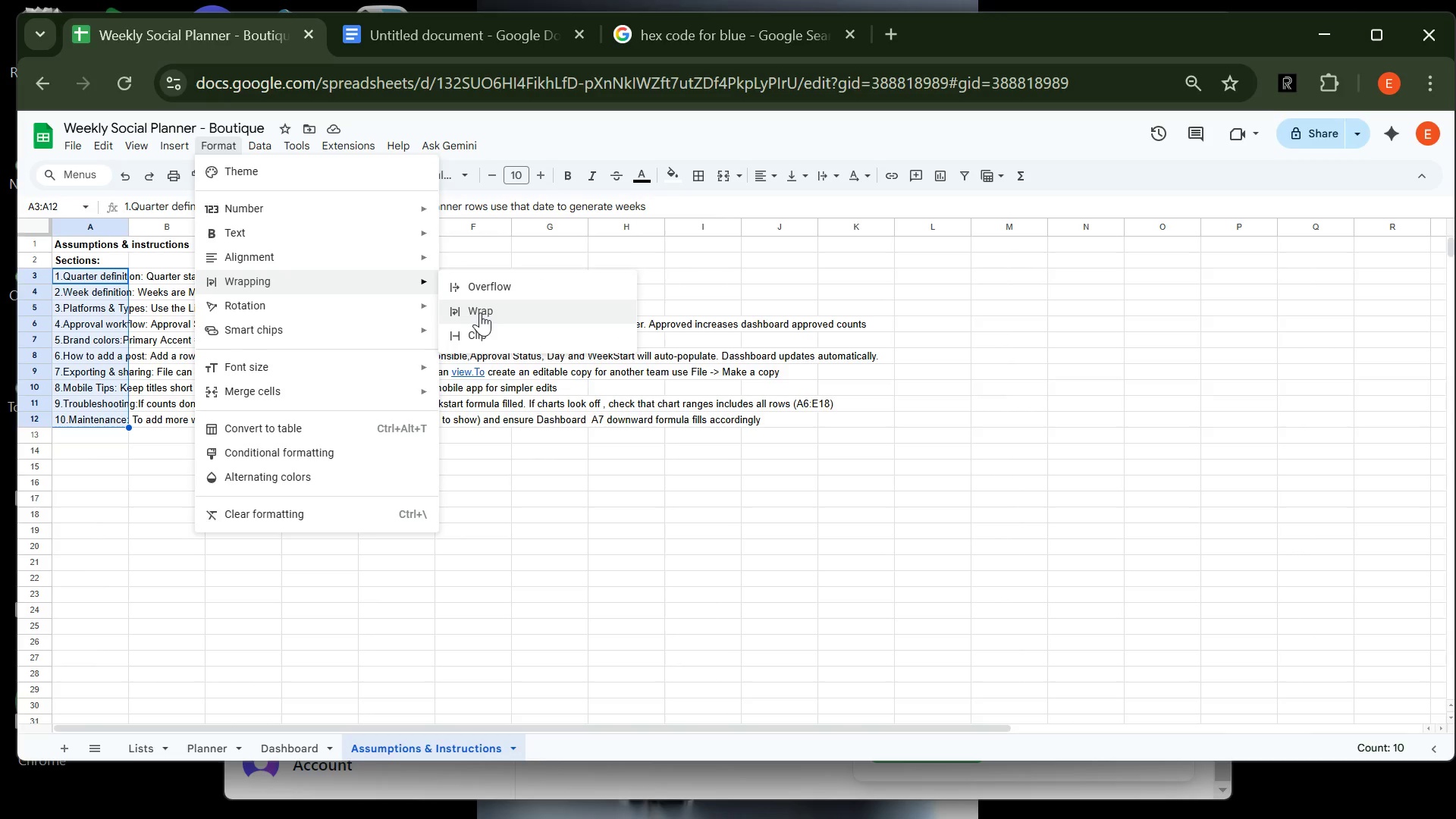 
left_click([483, 312])
 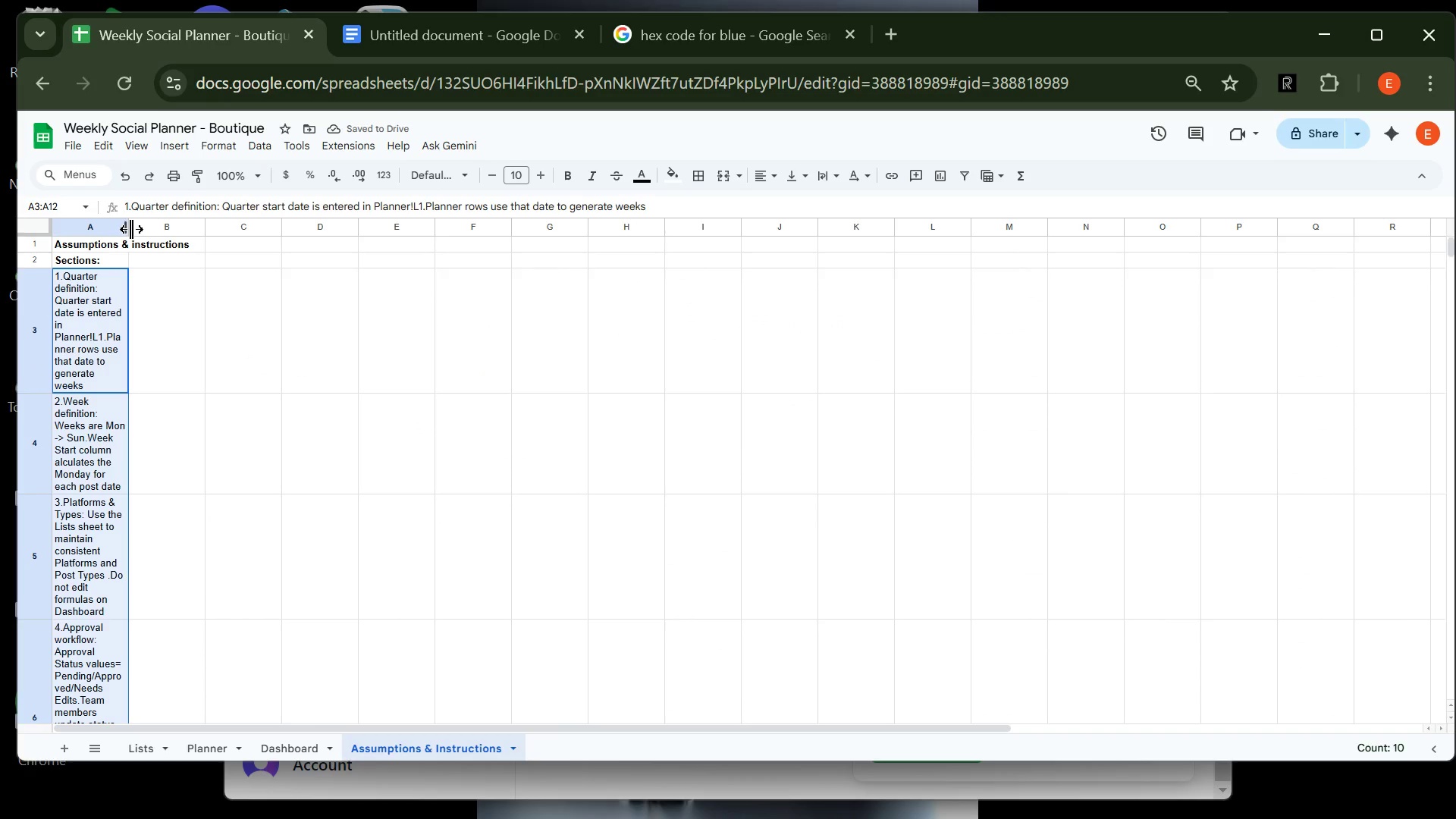 
wait(5.1)
 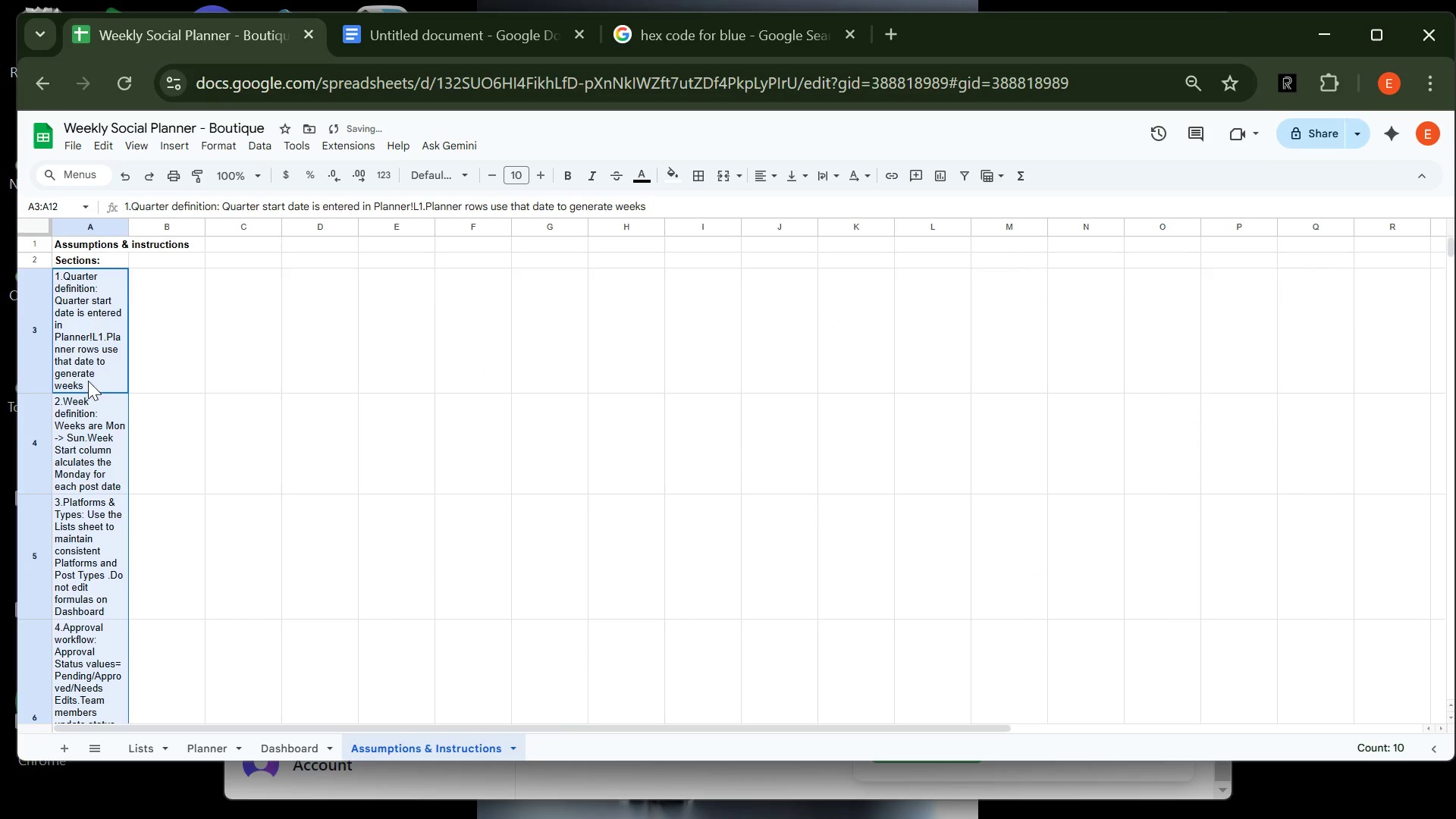 
left_click_drag(start_coordinate=[131, 229], to_coordinate=[554, 228])
 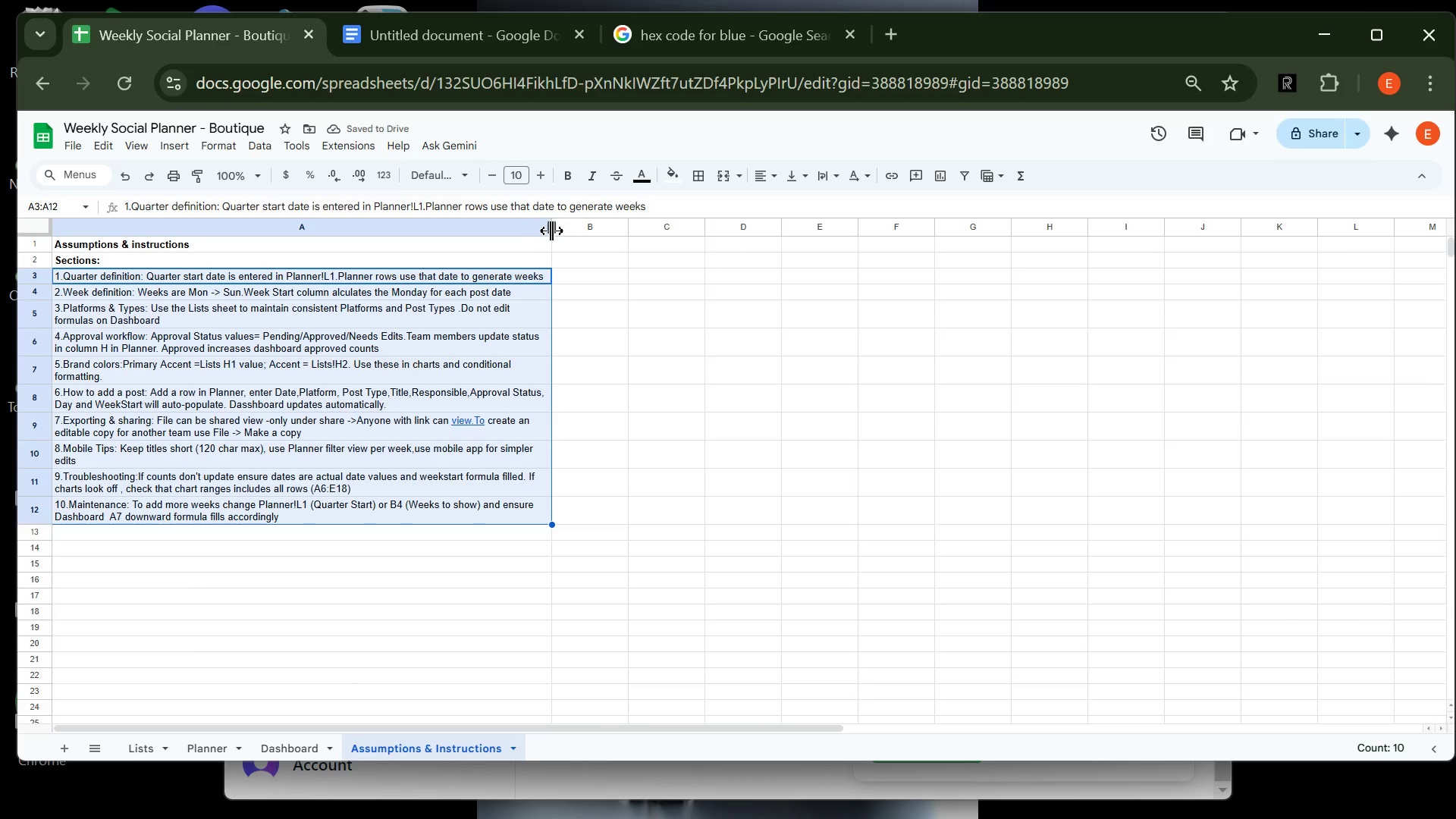 
left_click_drag(start_coordinate=[551, 228], to_coordinate=[494, 244])
 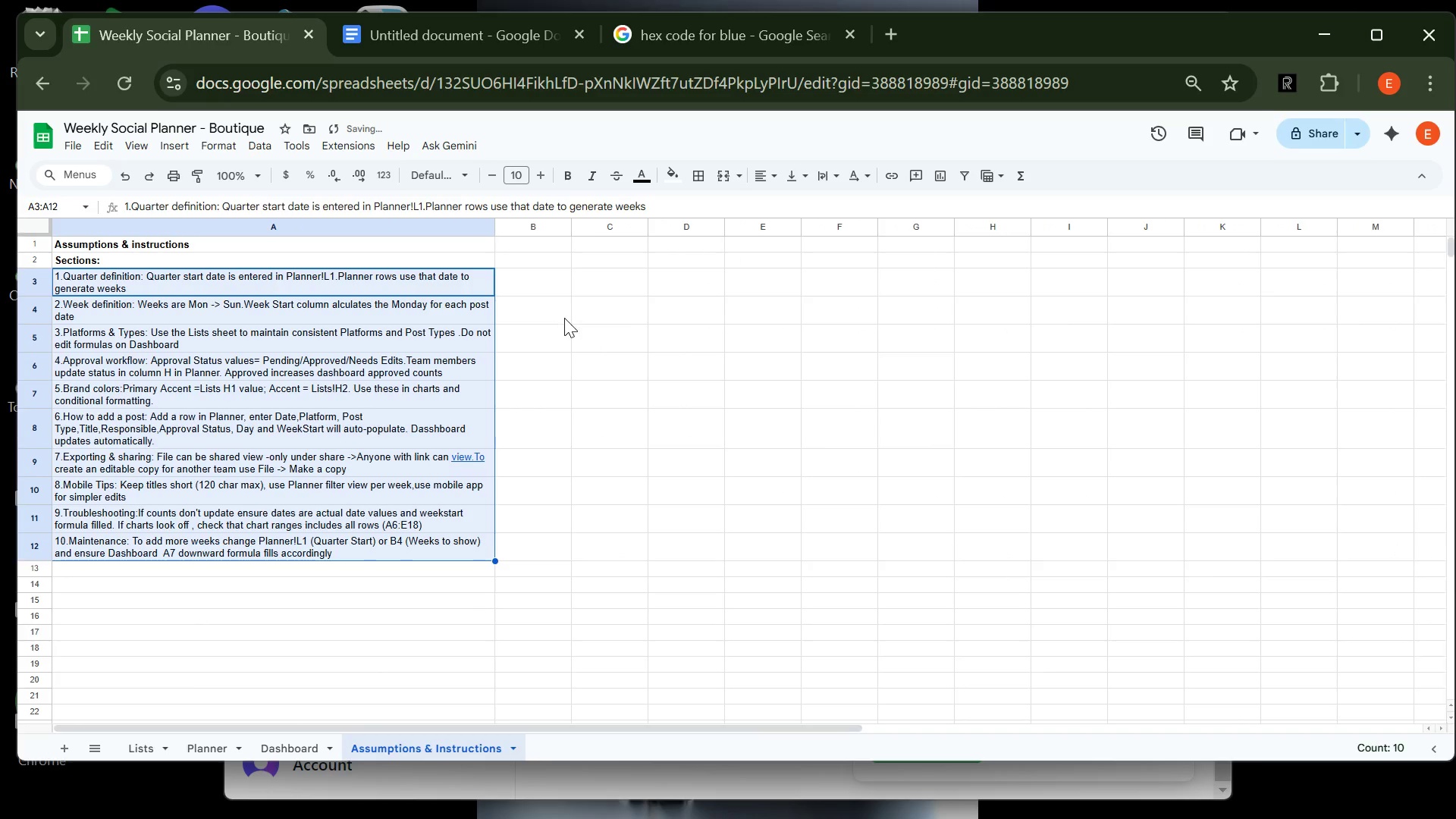 
left_click([564, 319])
 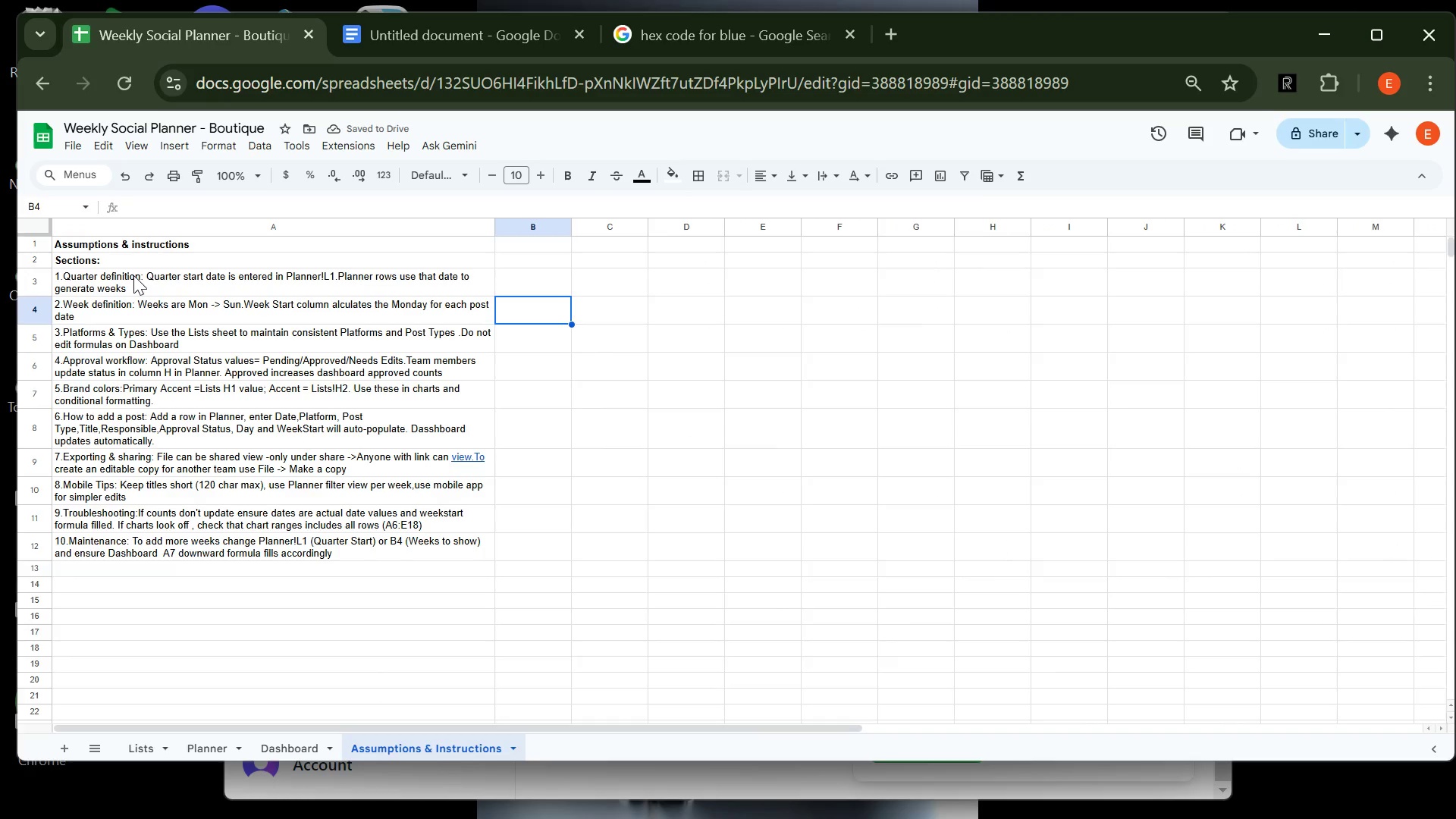 
left_click([146, 278])
 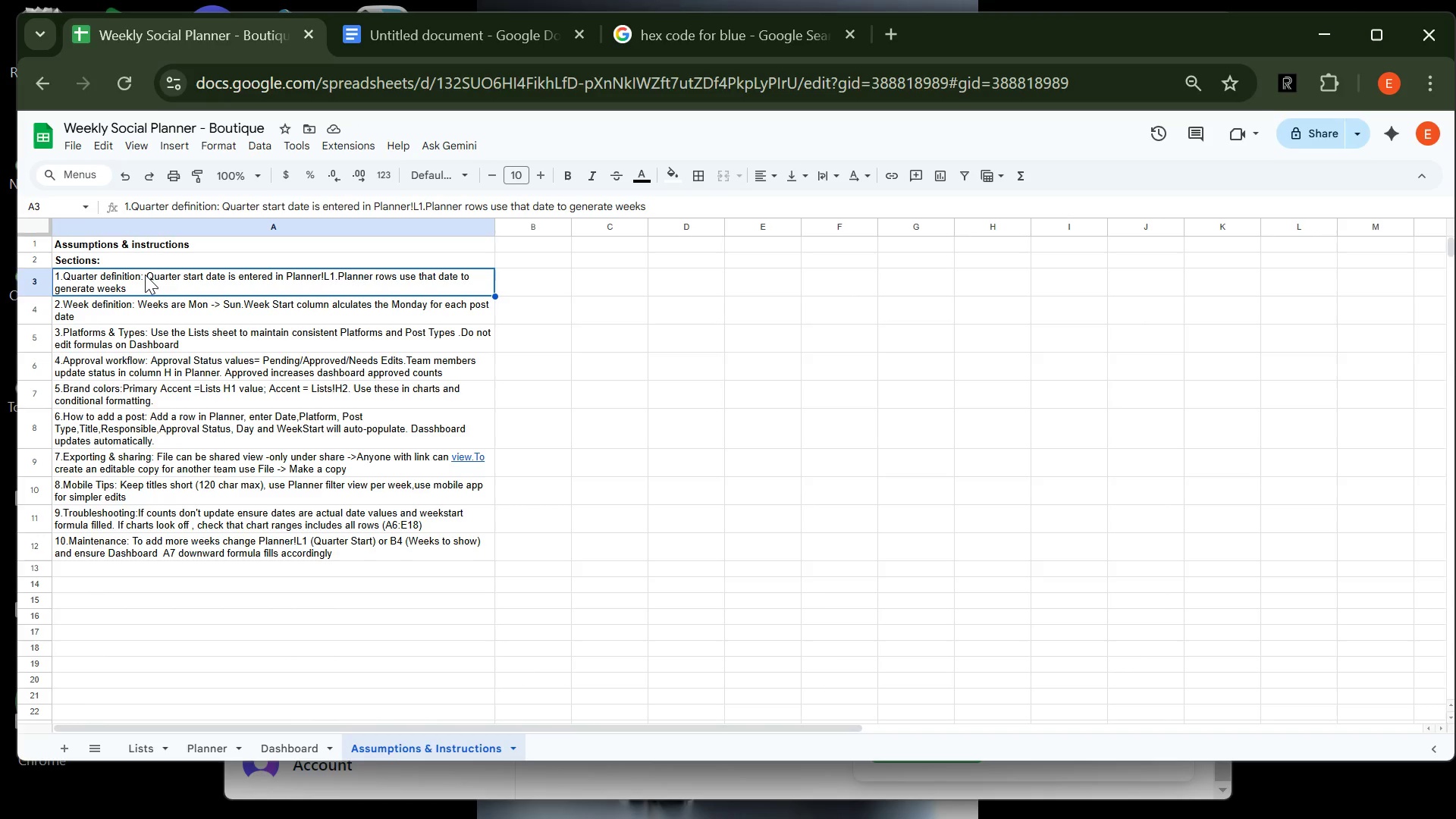 
double_click([145, 275])
 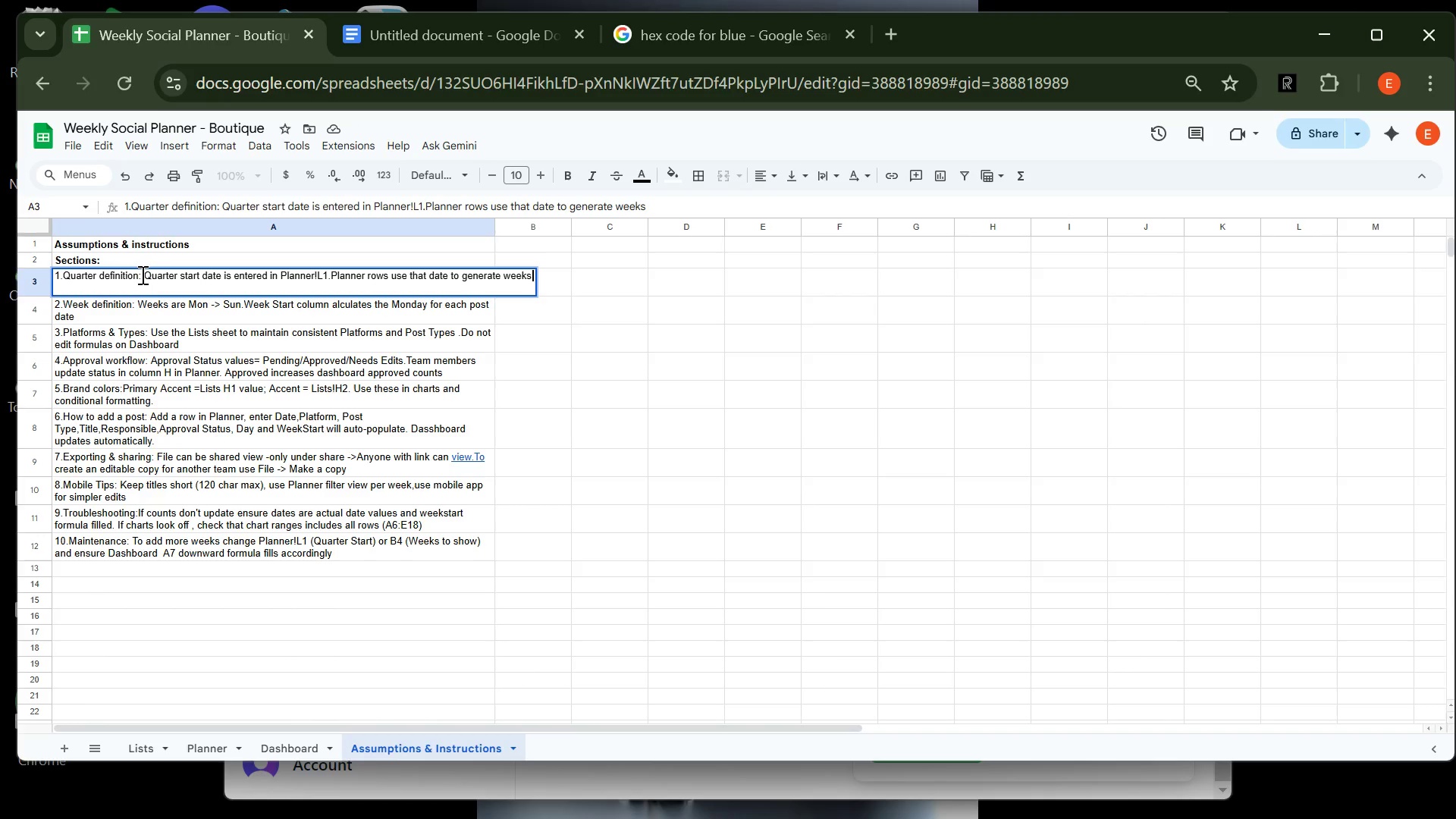 
left_click([141, 275])
 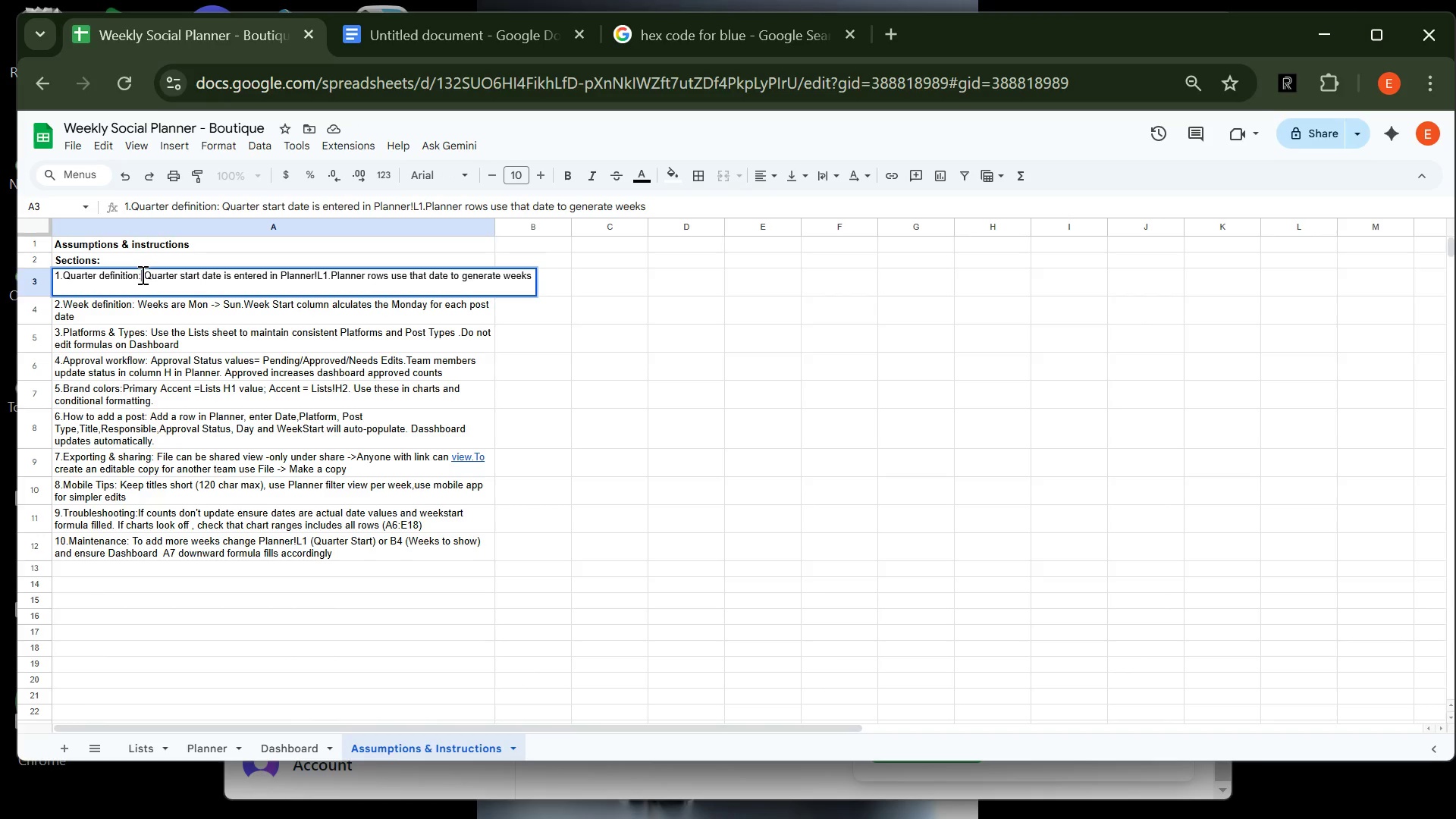 
left_click_drag(start_coordinate=[141, 275], to_coordinate=[66, 281])
 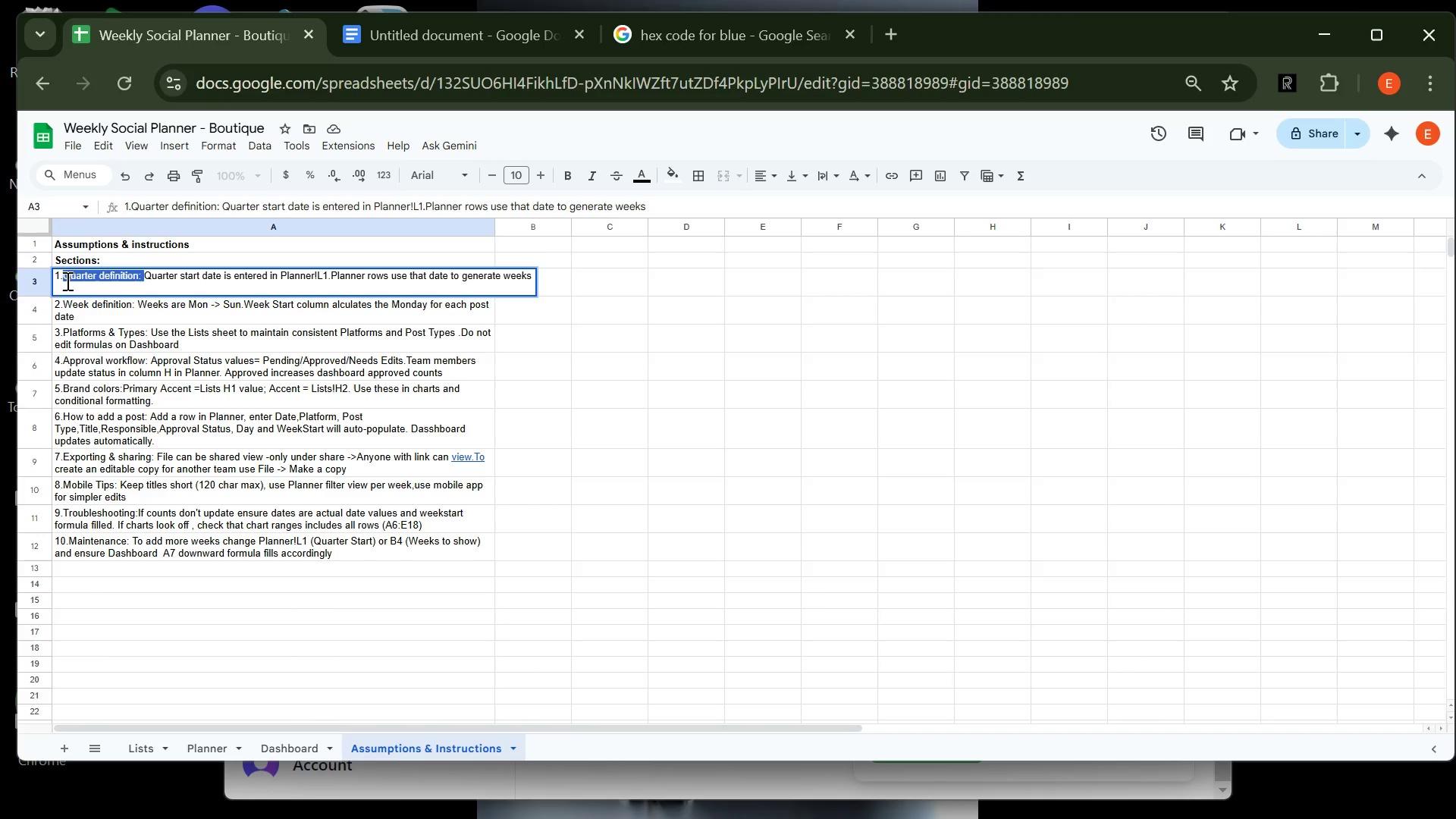 
key(Control+B)
 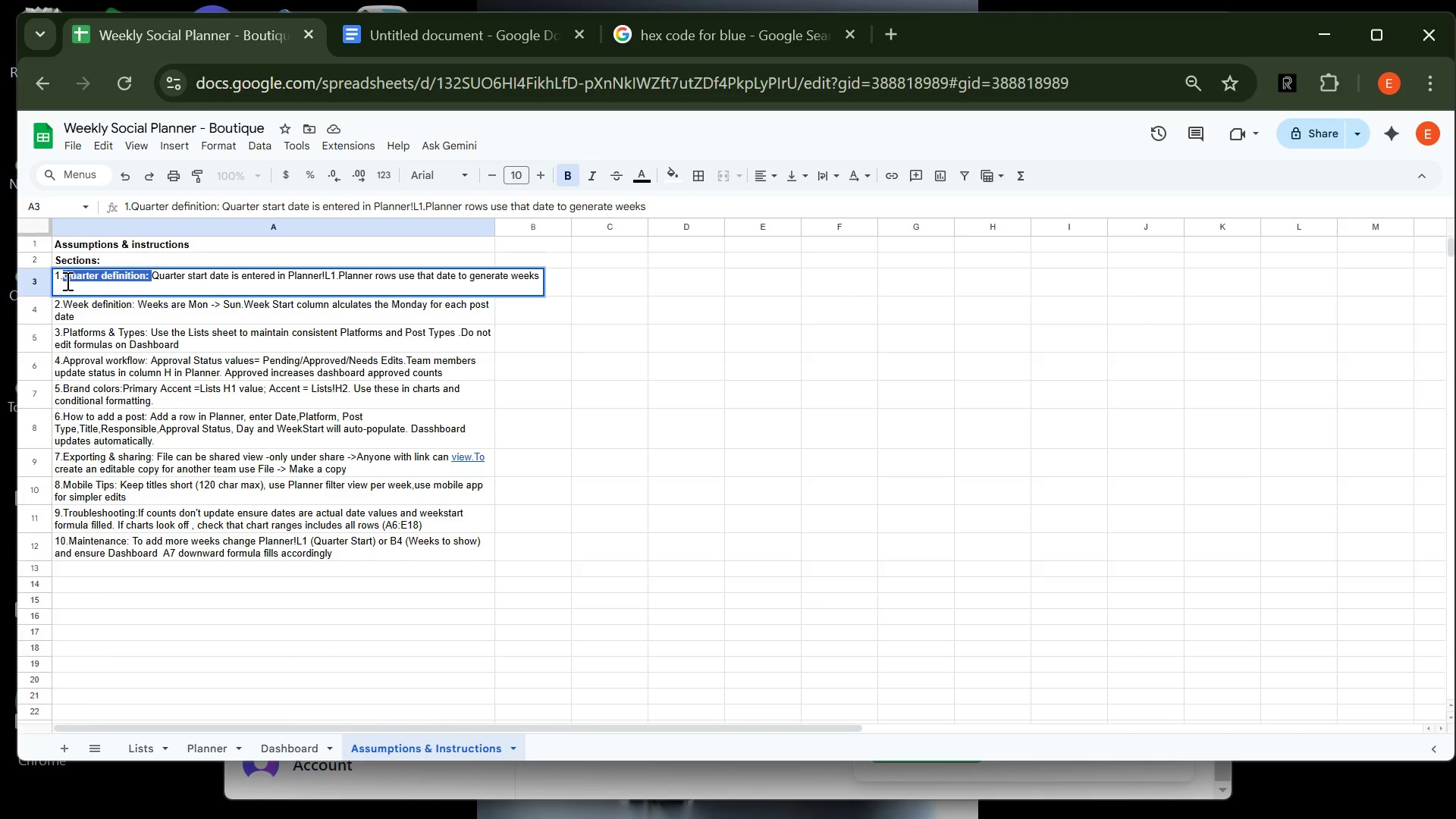 
key(Control+I)
 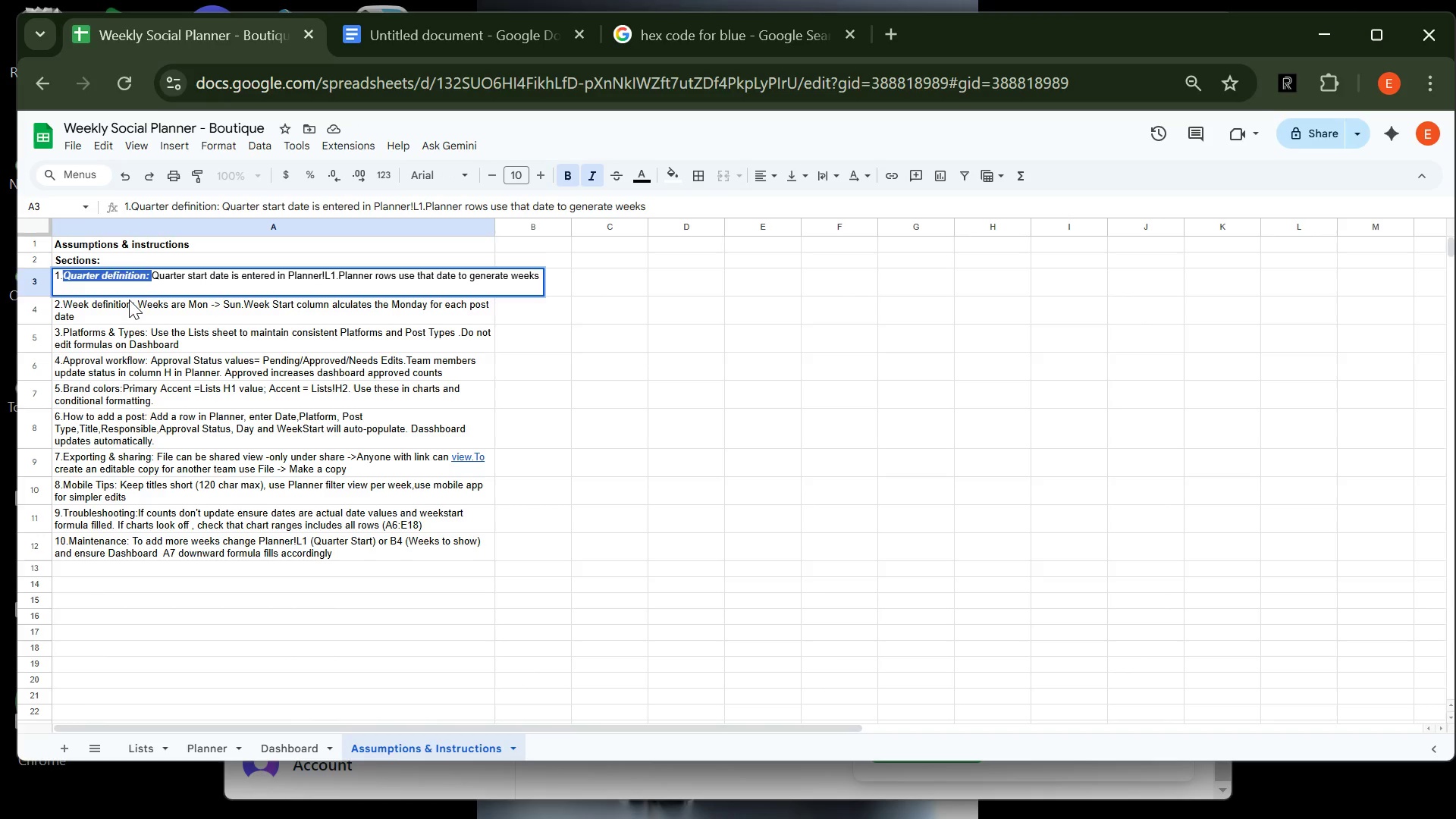 
left_click([132, 300])
 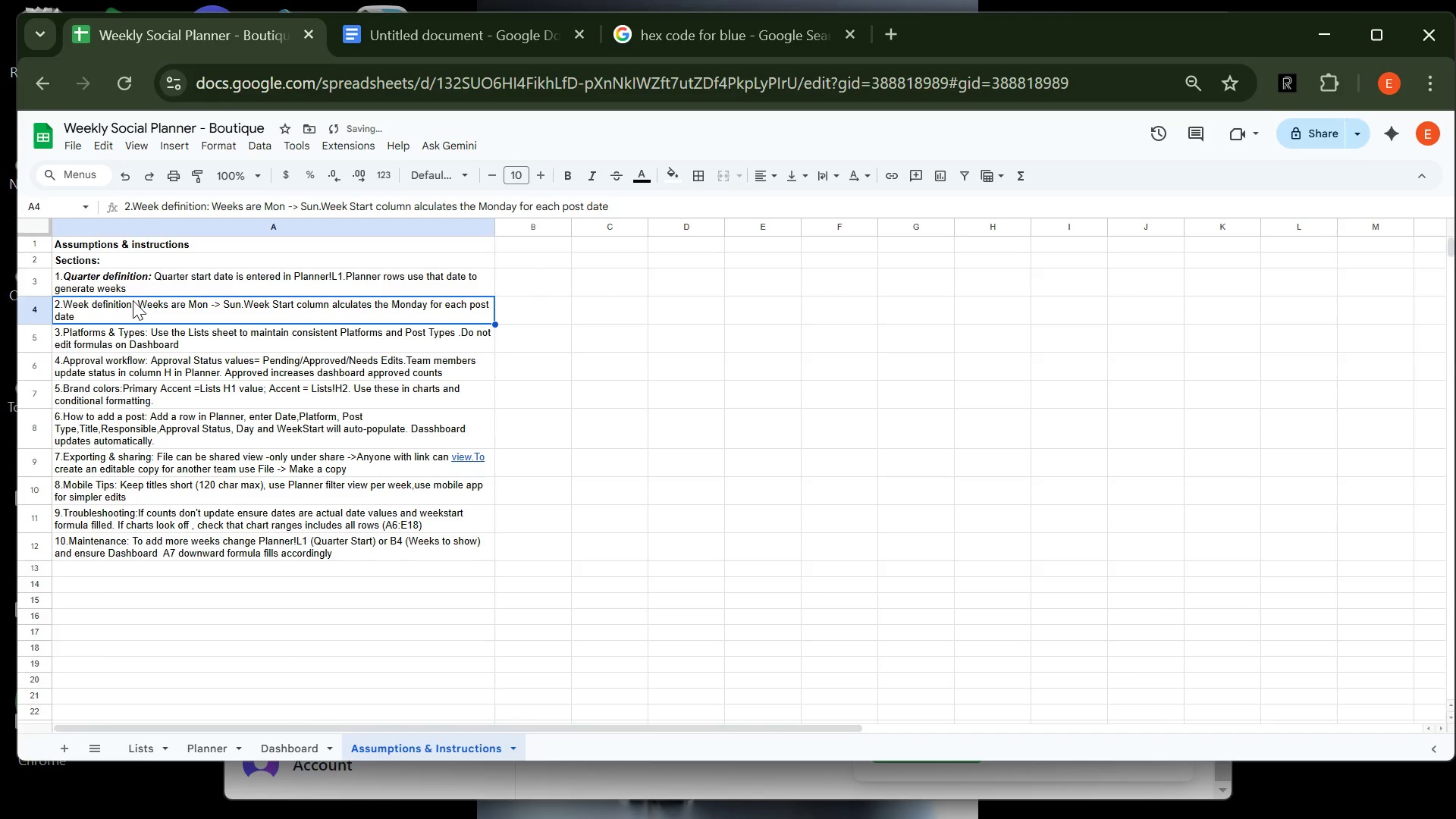 
double_click([133, 300])
 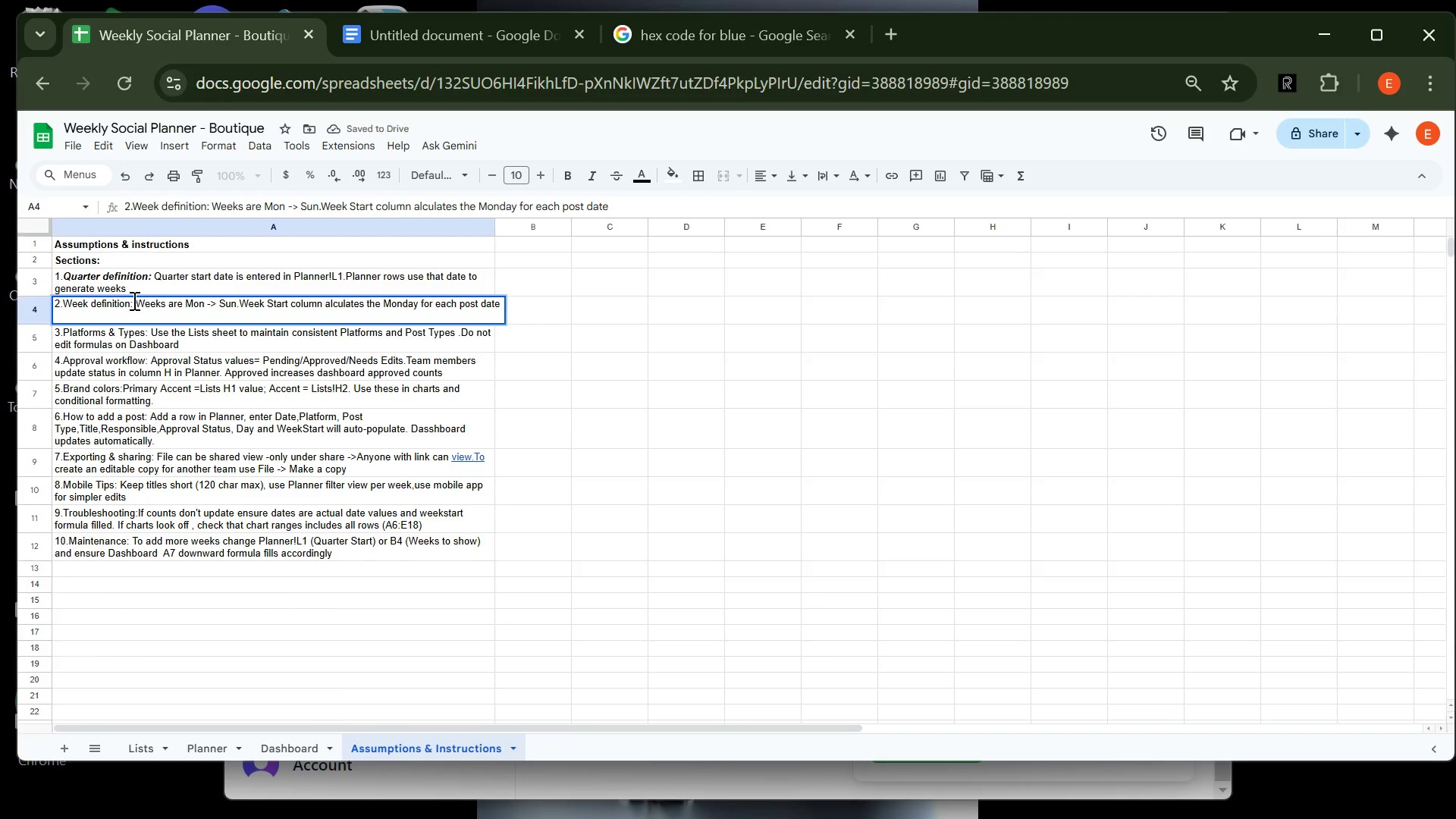 
left_click_drag(start_coordinate=[133, 300], to_coordinate=[65, 304])
 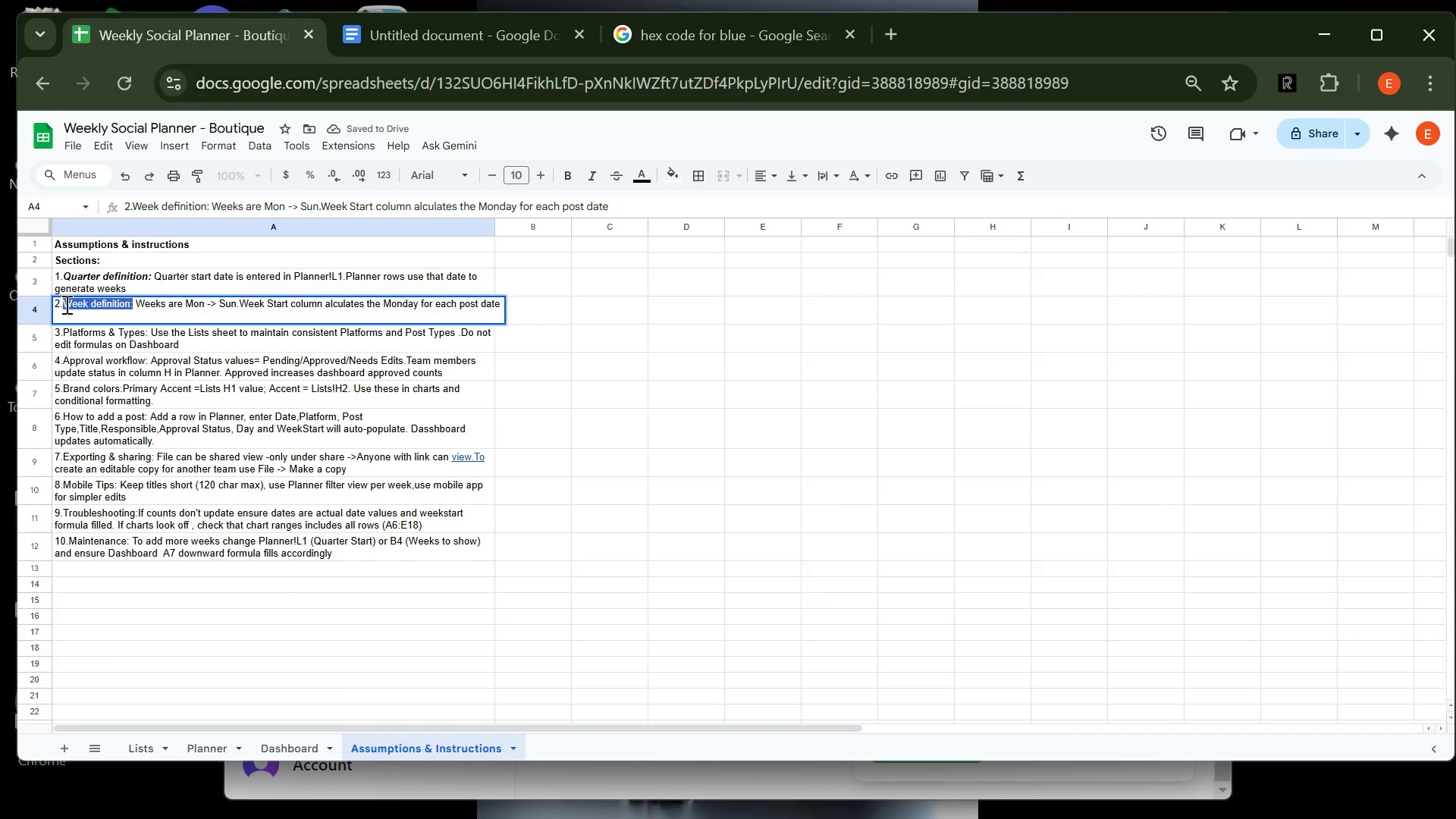 
key(Control+B)
 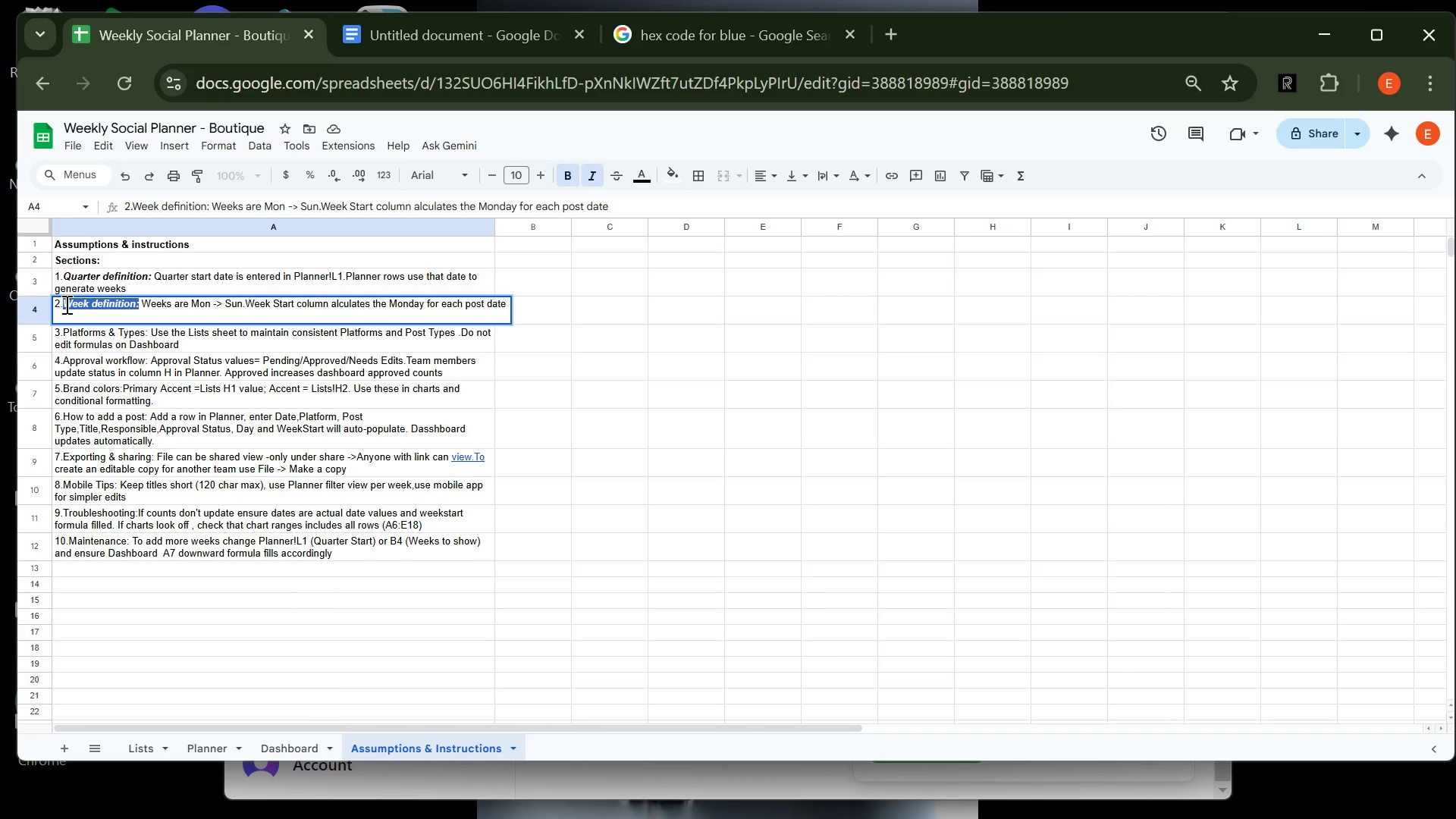 
key(Control+I)
 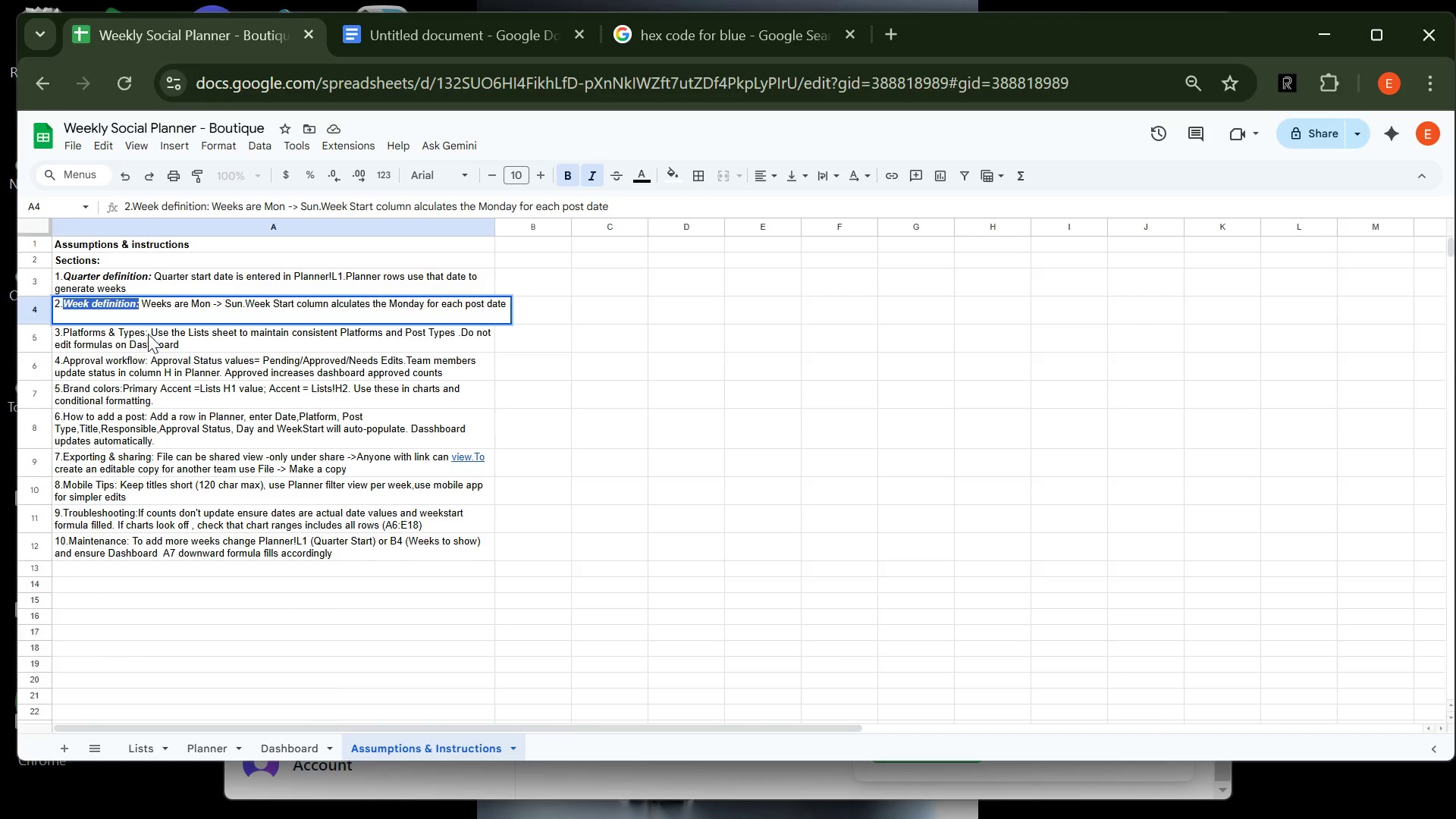 
left_click([147, 331])
 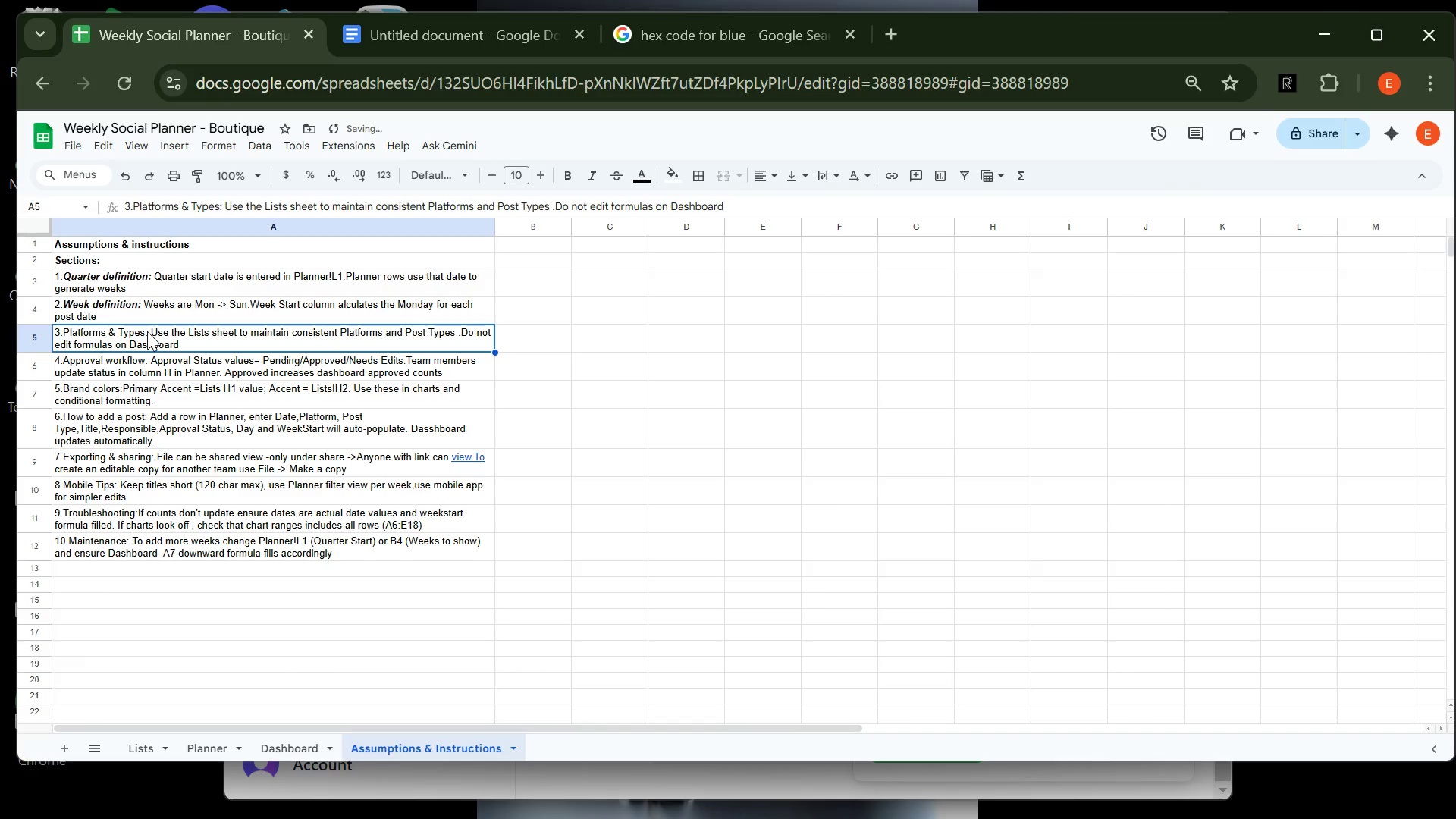 
double_click([147, 331])
 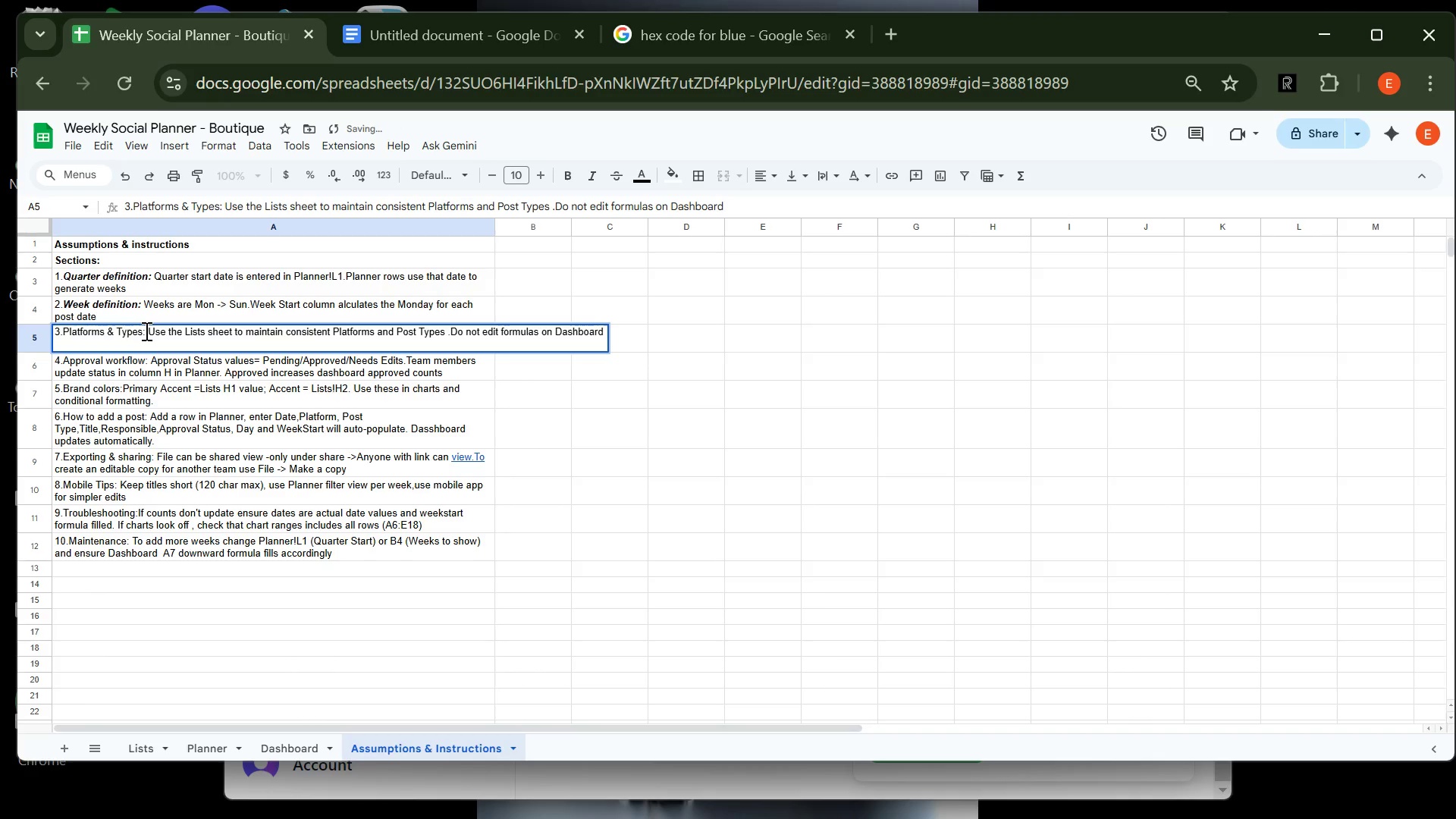 
left_click_drag(start_coordinate=[145, 331], to_coordinate=[65, 340])
 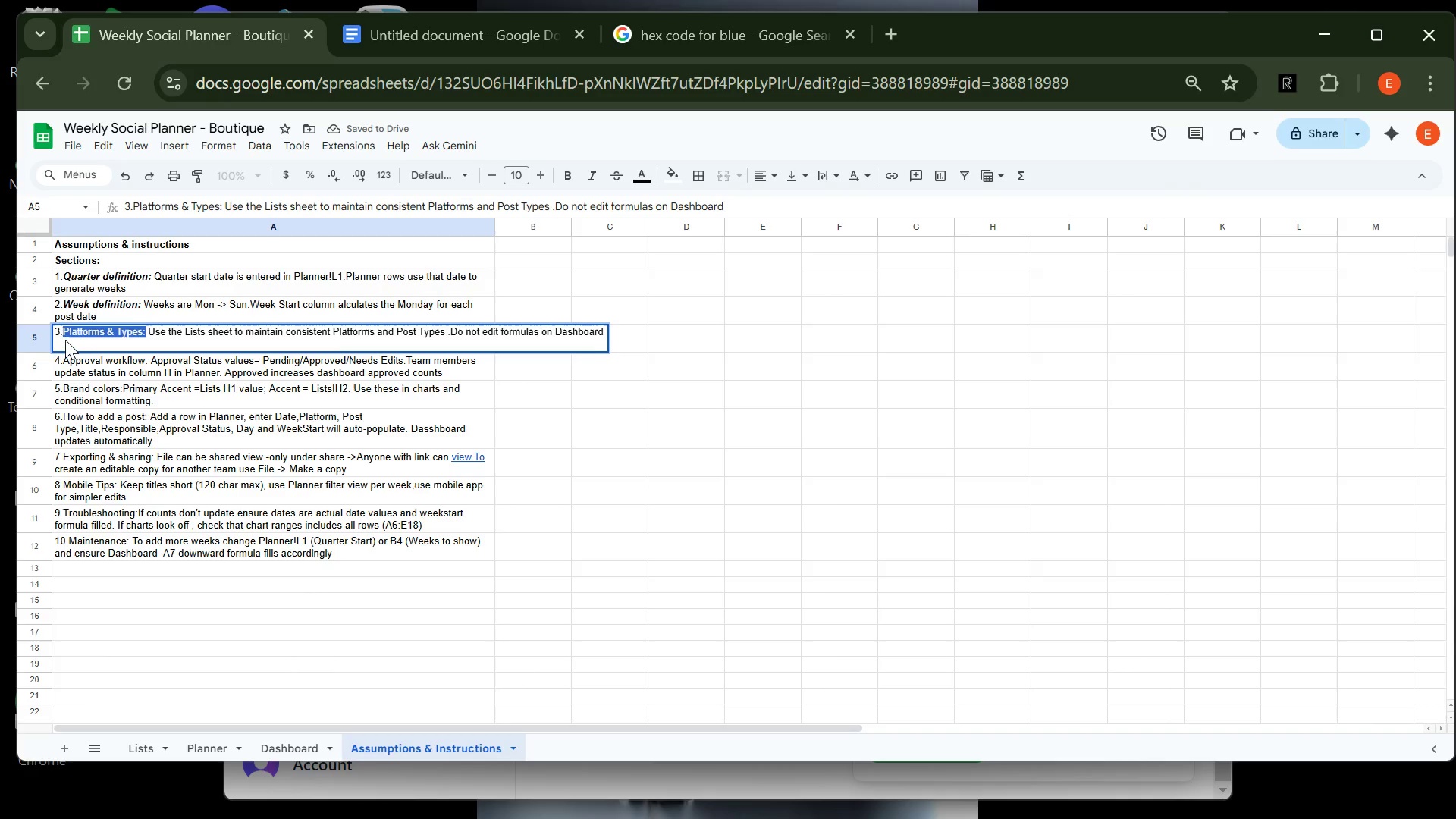 
key(Control+B)
 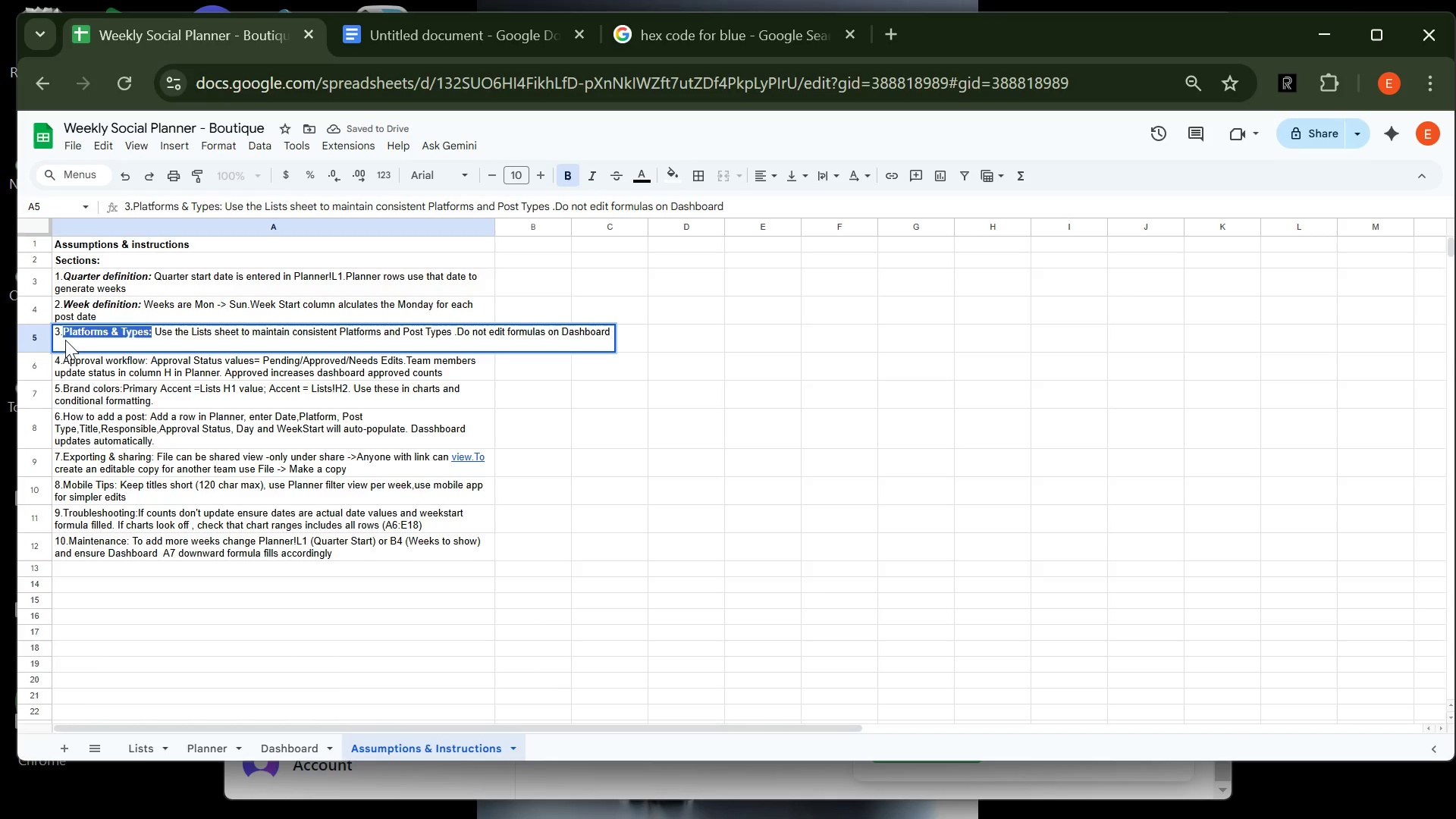 
key(Control+I)
 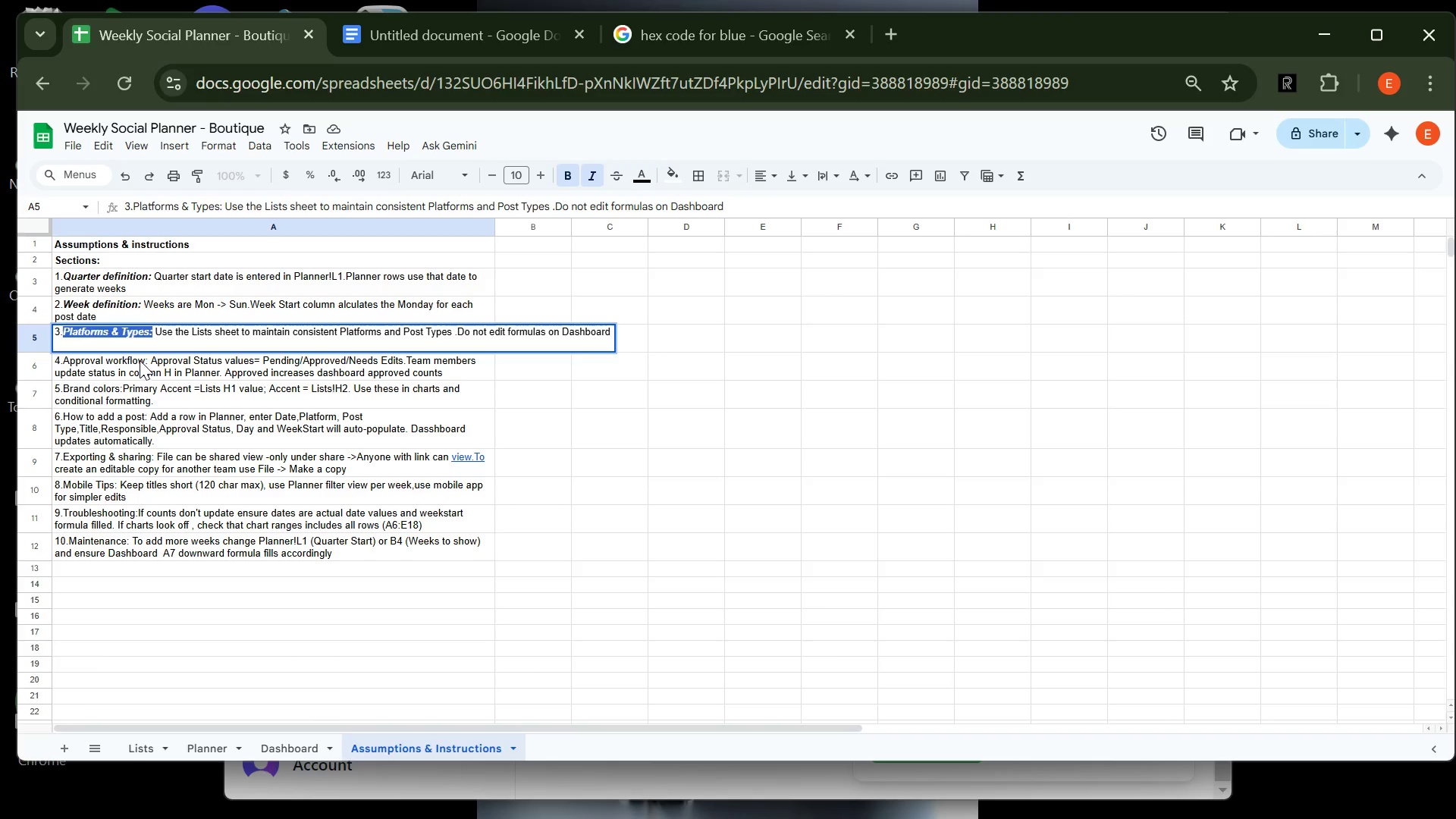 
left_click([141, 360])
 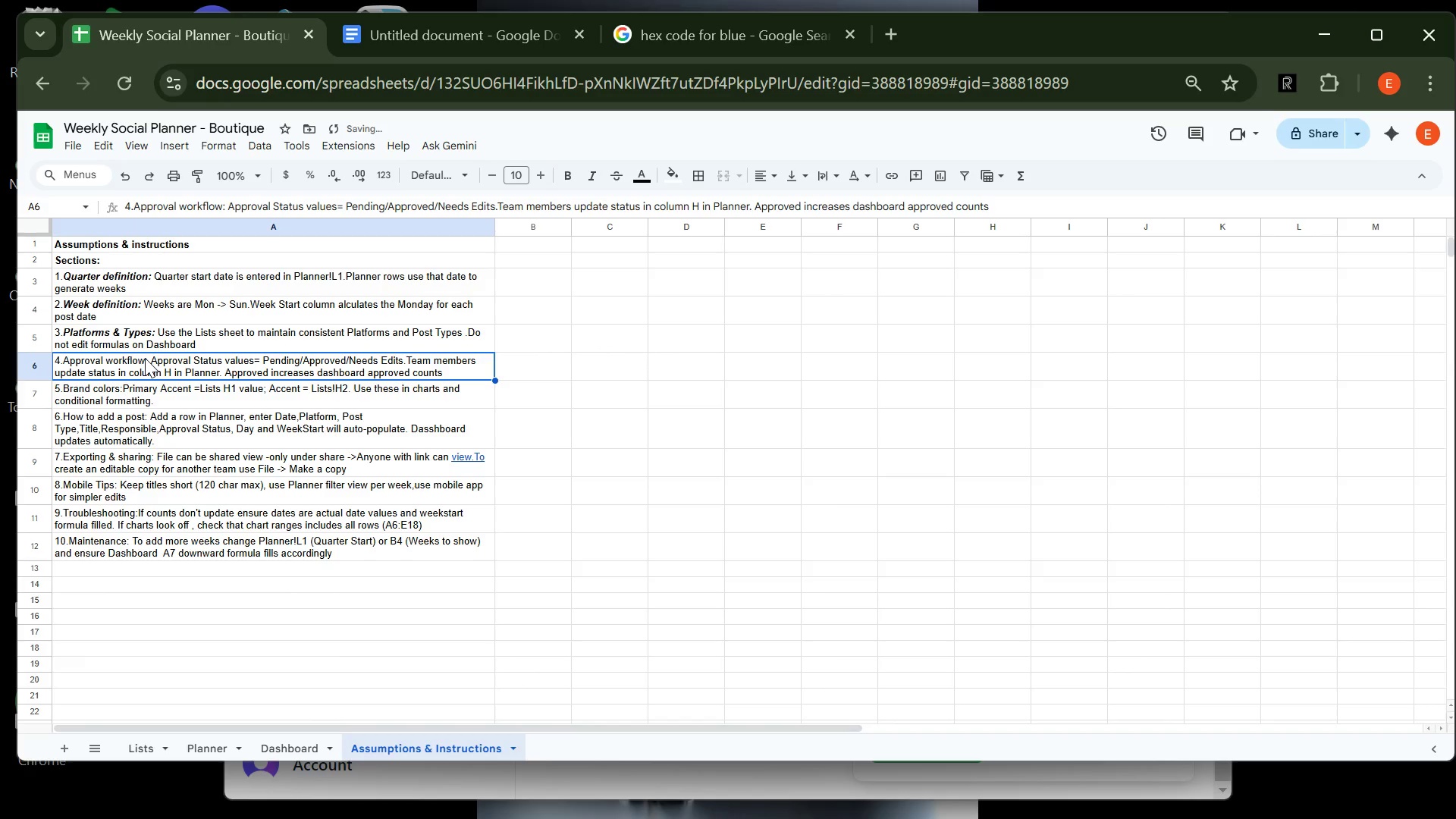 
left_click([145, 358])
 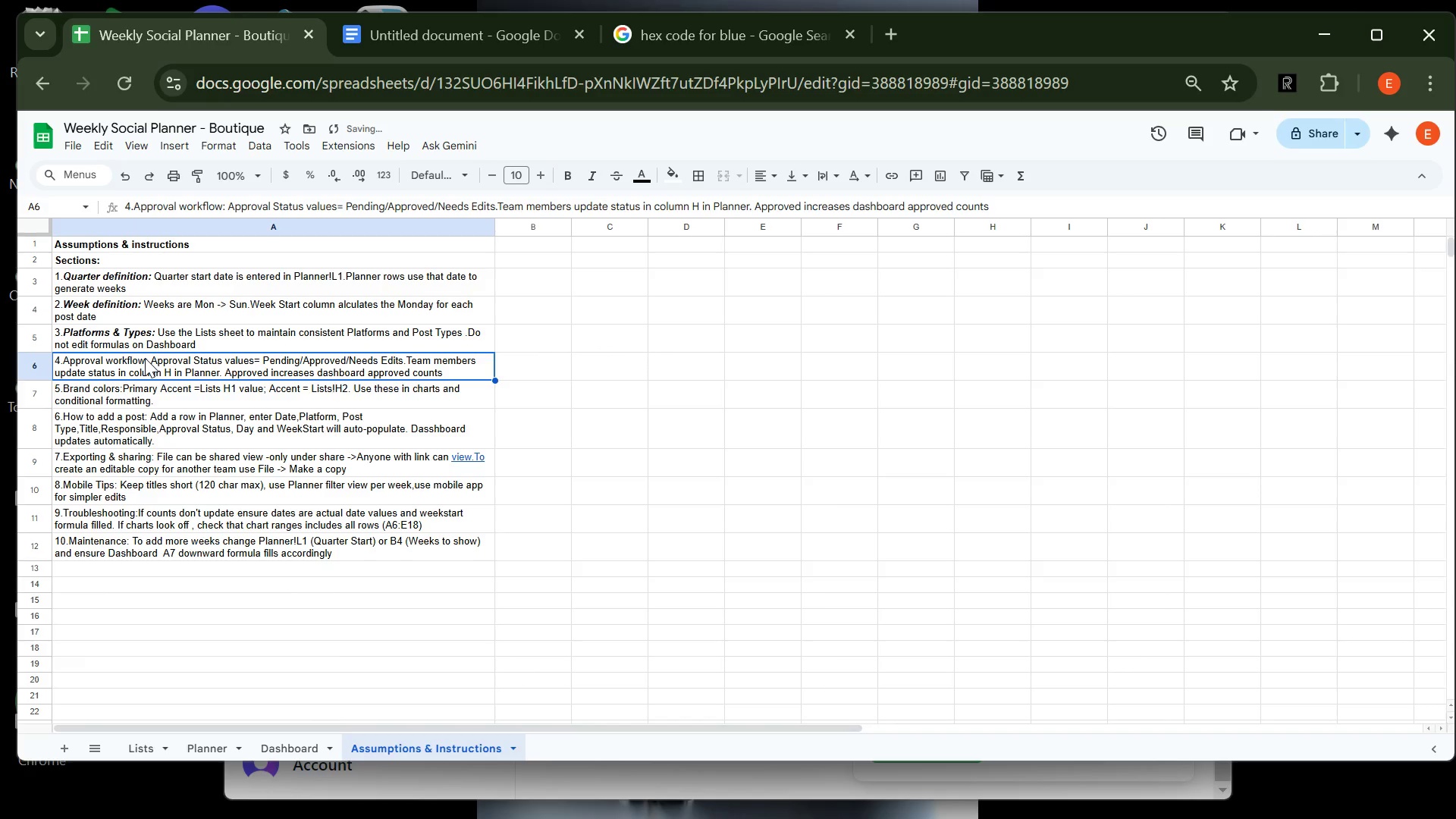 
left_click([145, 358])
 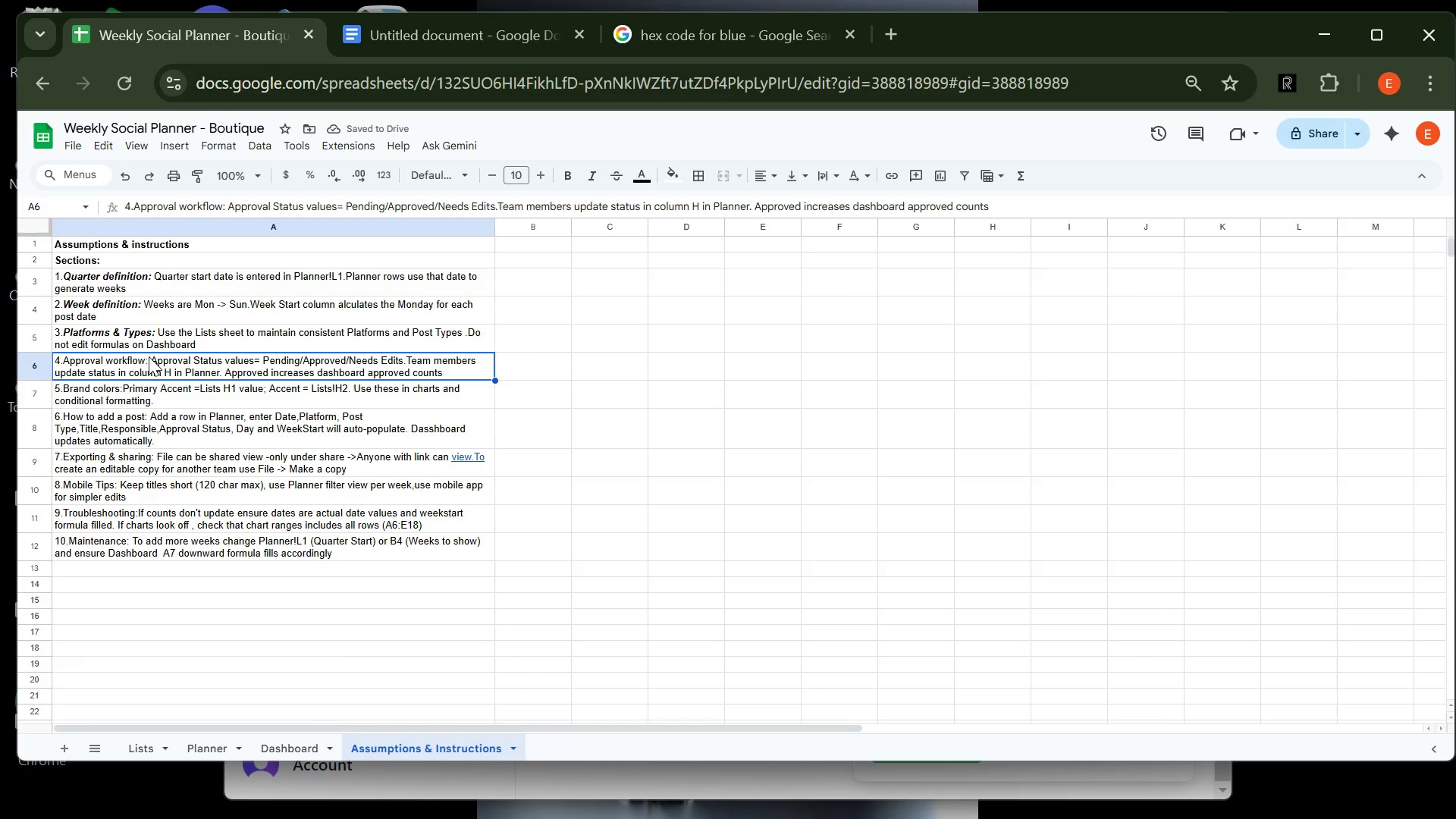 
left_click([149, 356])
 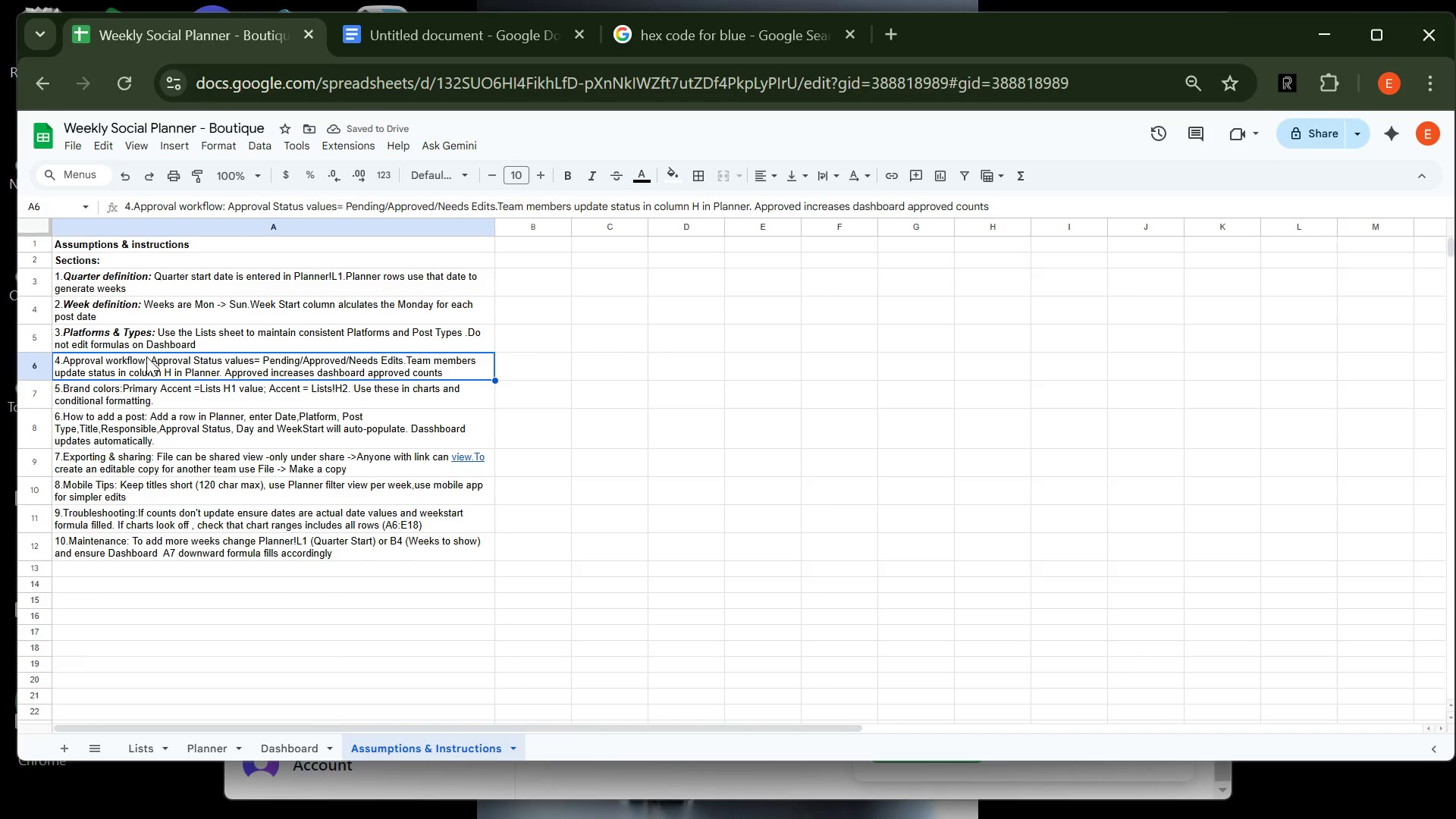 
double_click([146, 356])
 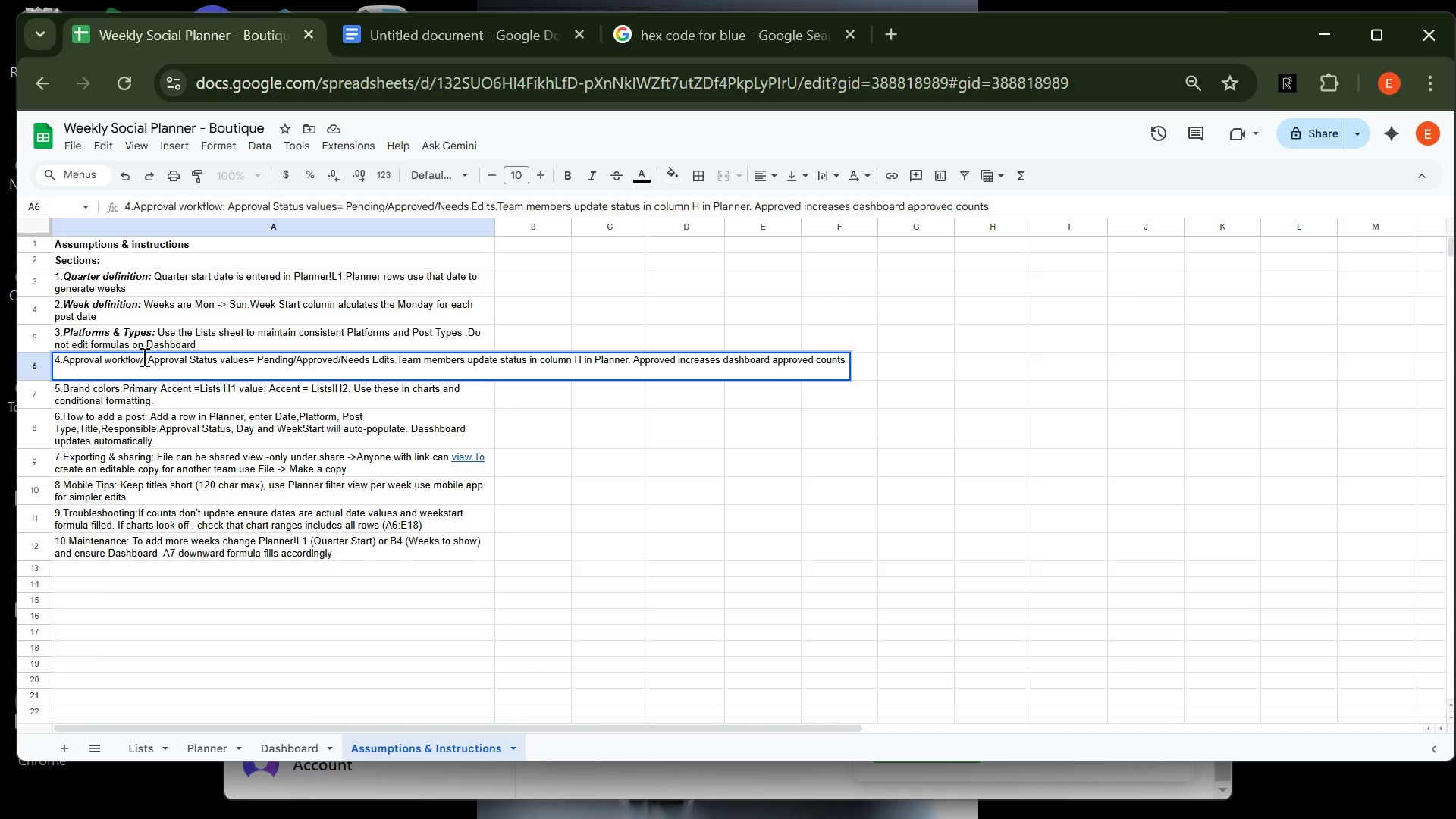 
left_click_drag(start_coordinate=[146, 356], to_coordinate=[65, 361])
 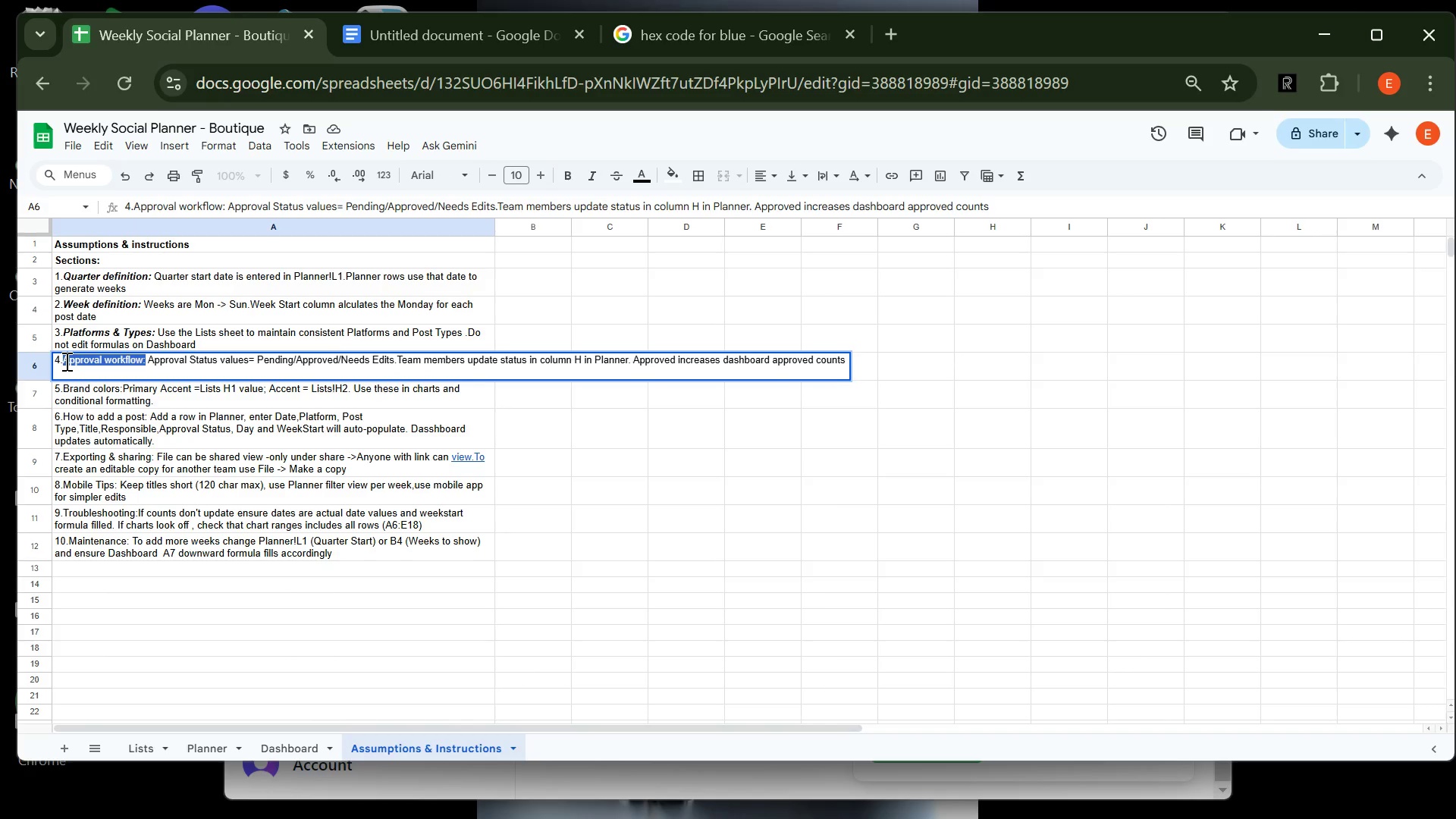 
key(Control+B)
 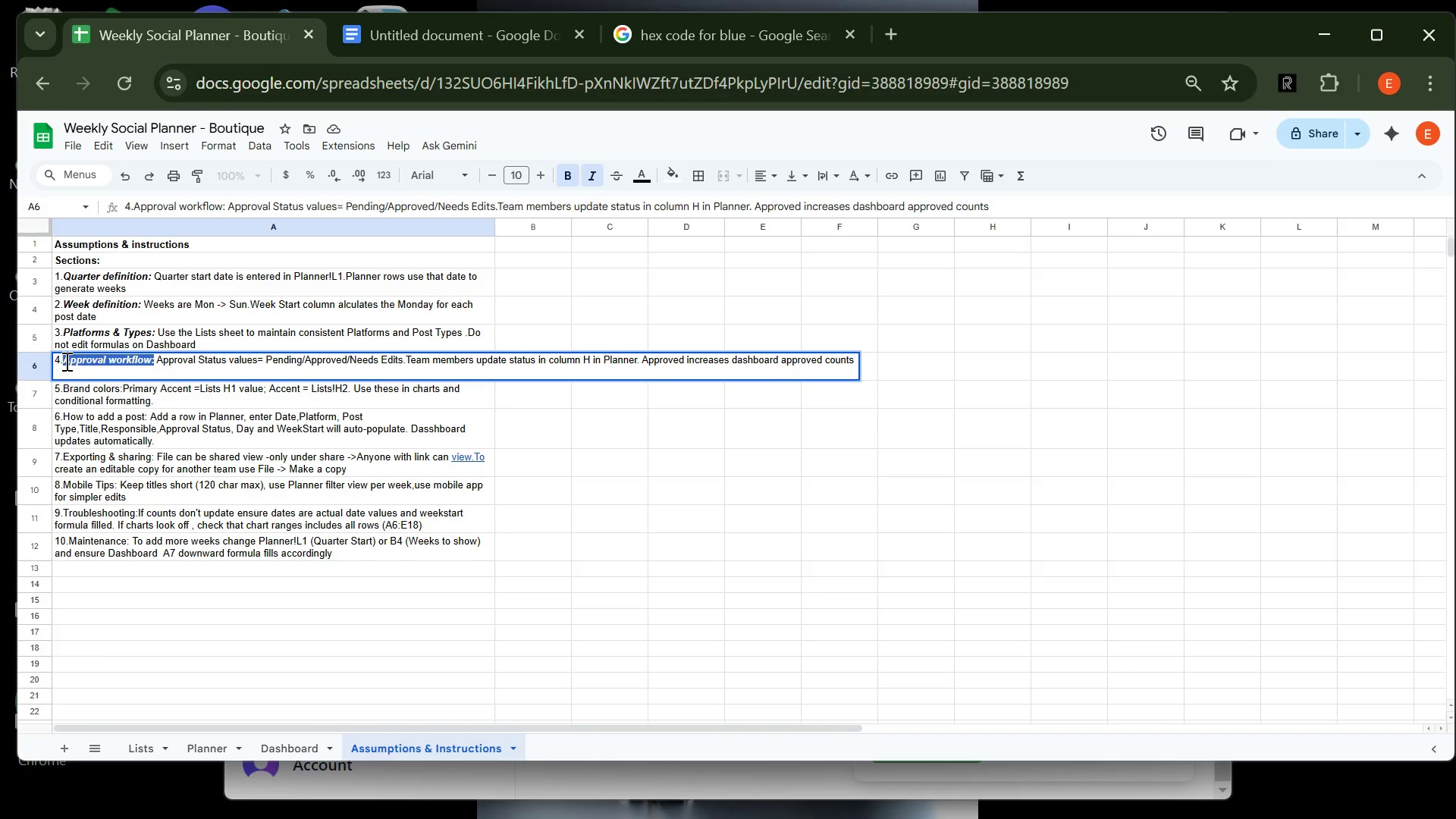 
key(Control+I)
 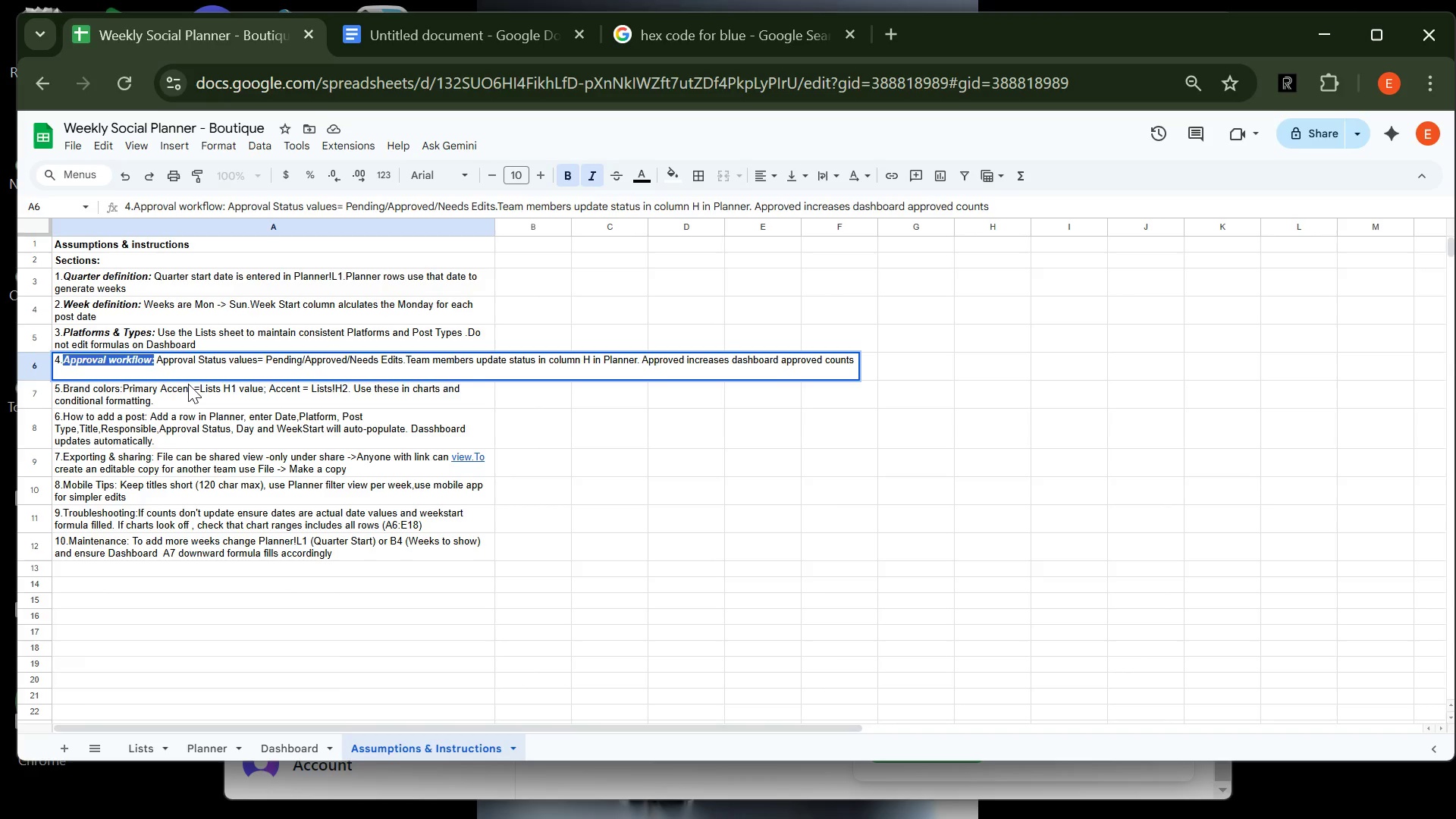 
double_click([188, 384])
 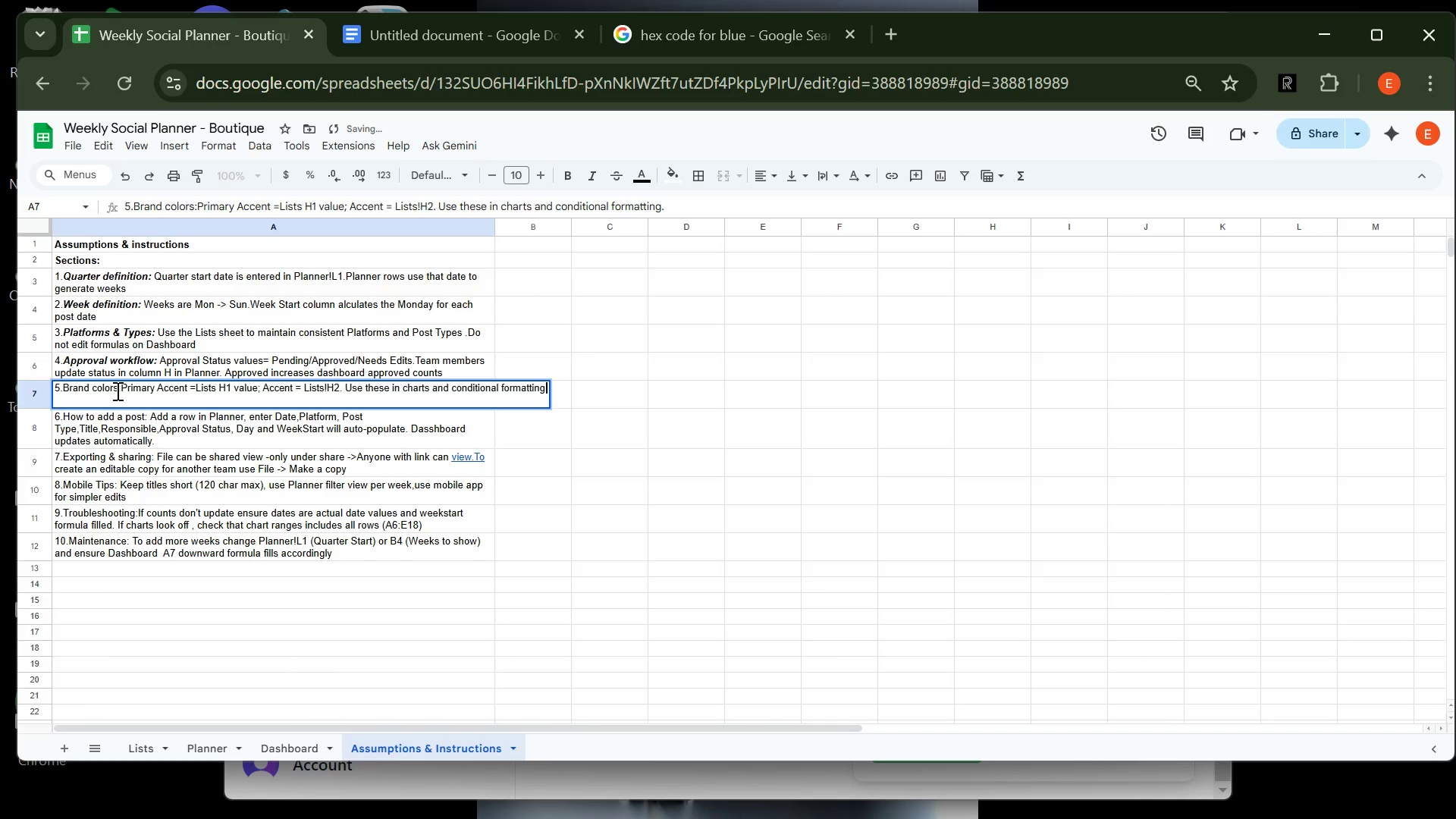 
left_click([116, 391])
 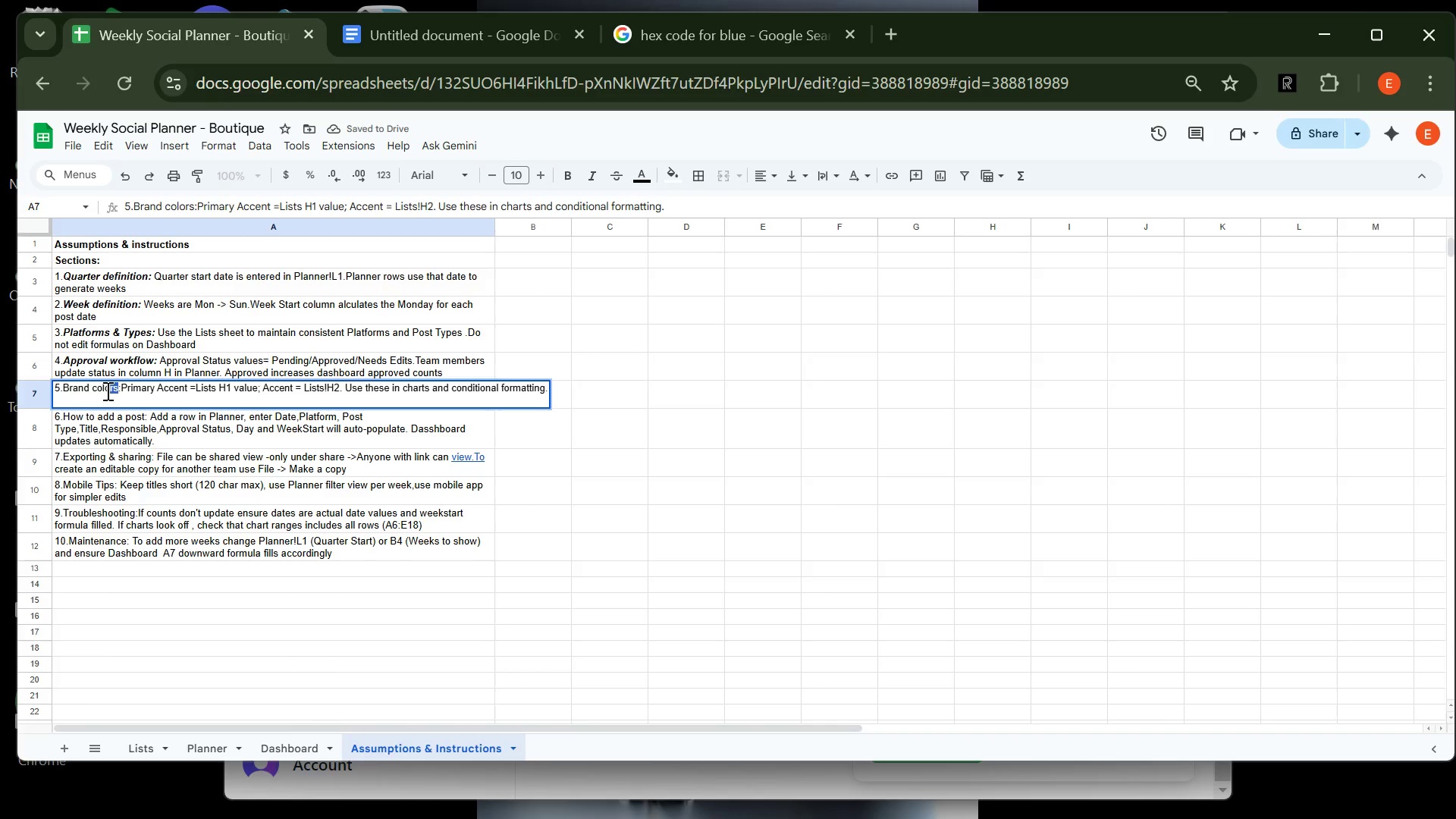 
left_click_drag(start_coordinate=[116, 391], to_coordinate=[63, 391])
 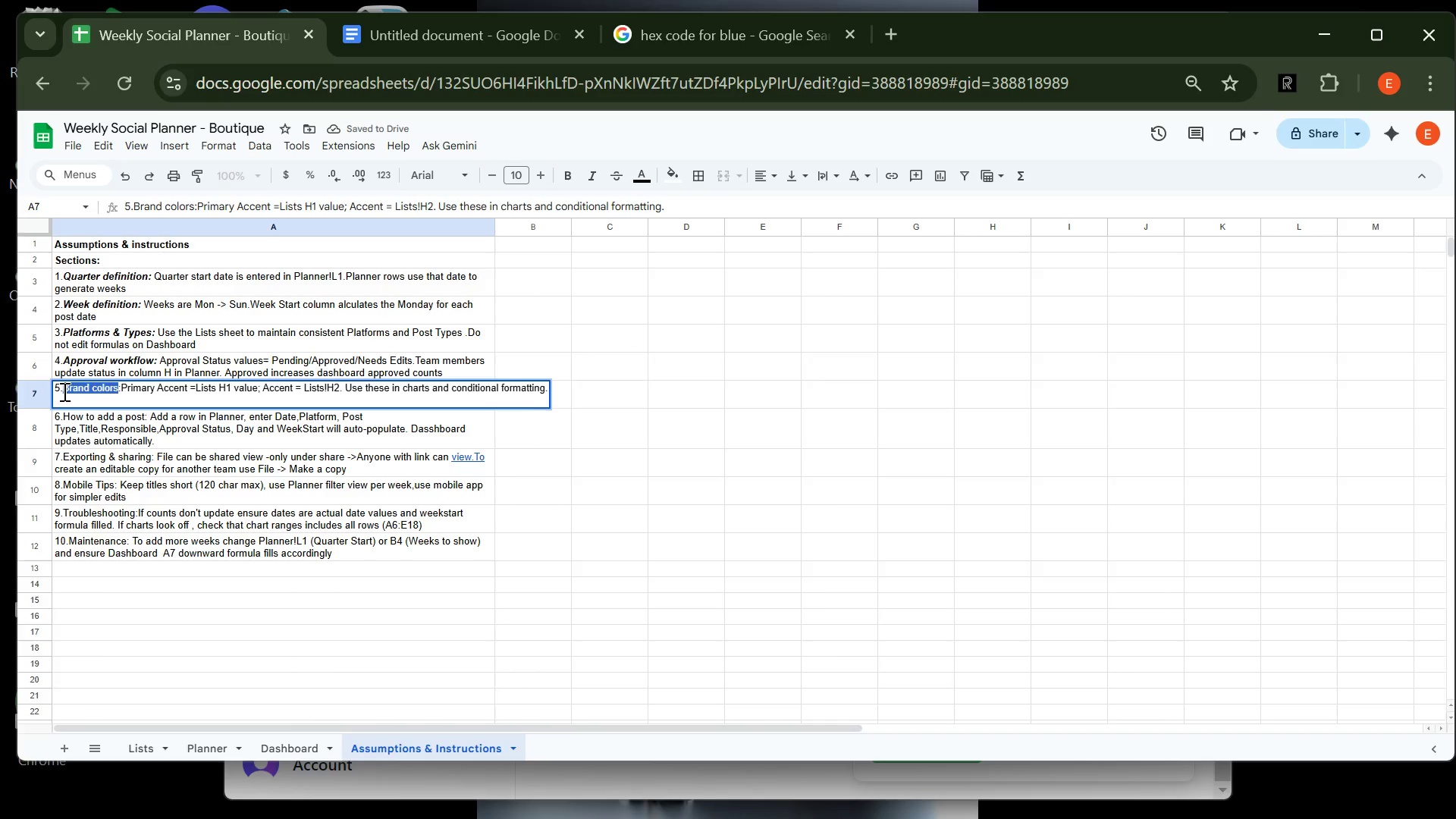 
key(Control+B)
 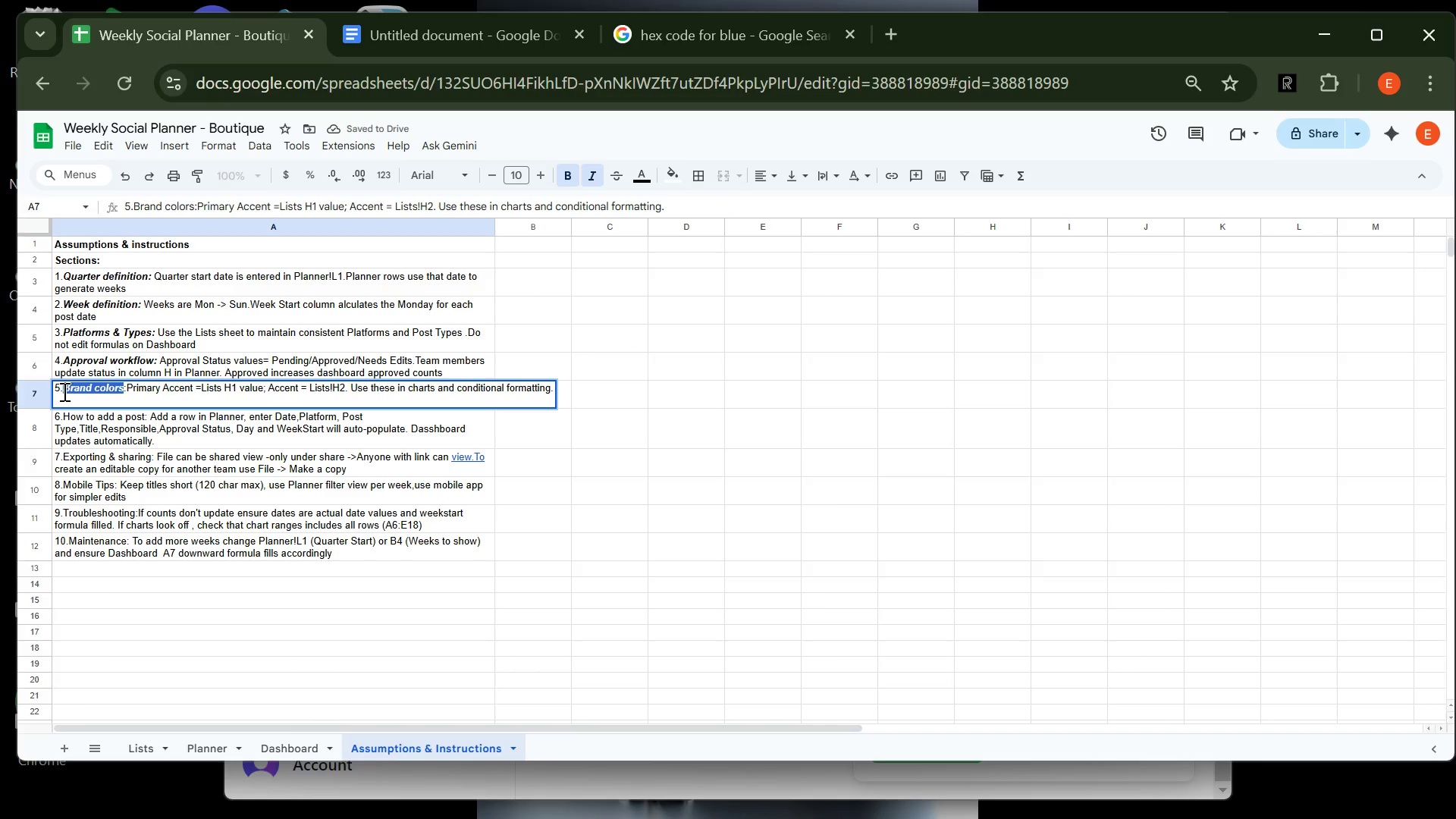 
key(Control+I)
 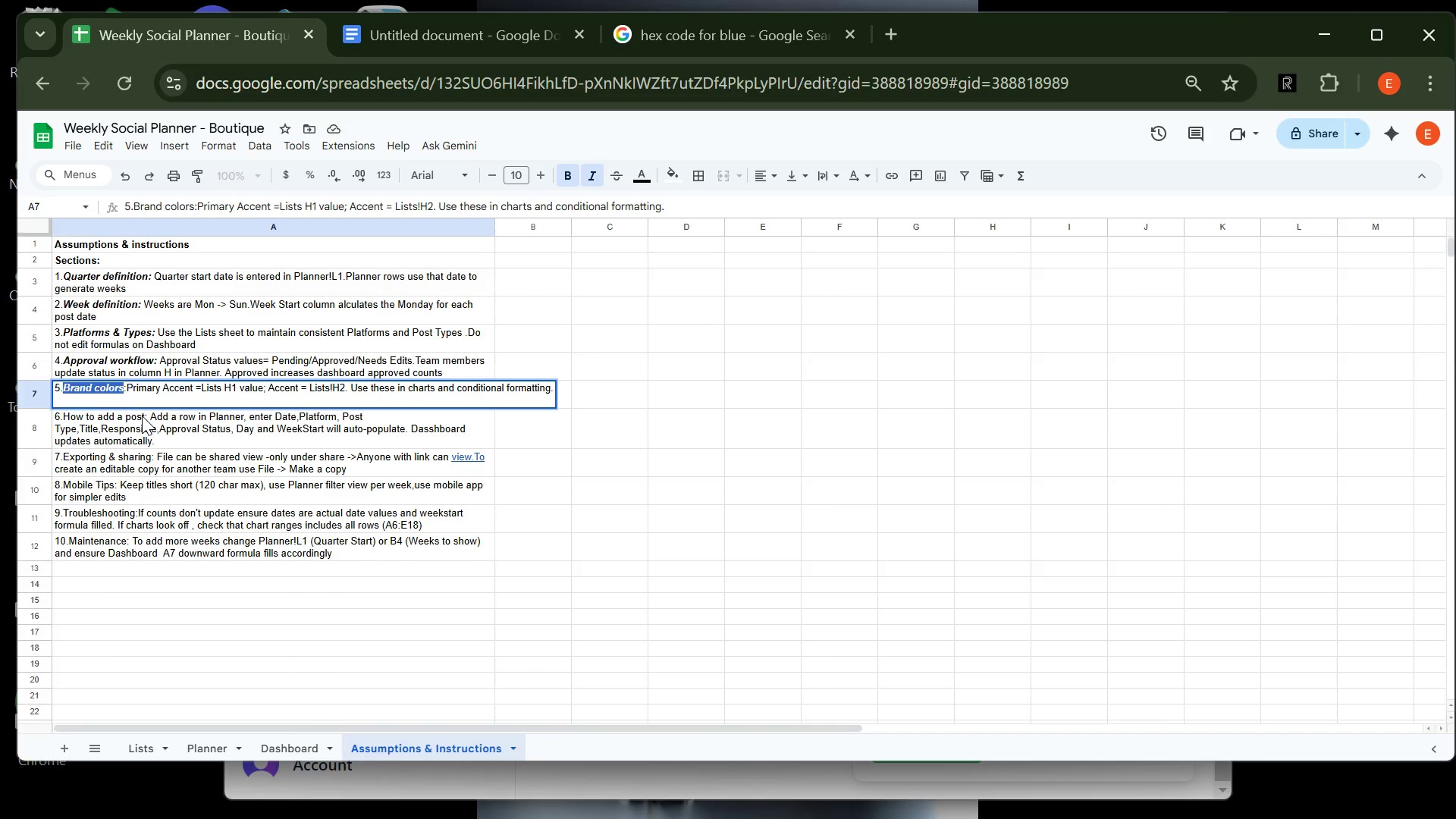 
double_click([142, 416])
 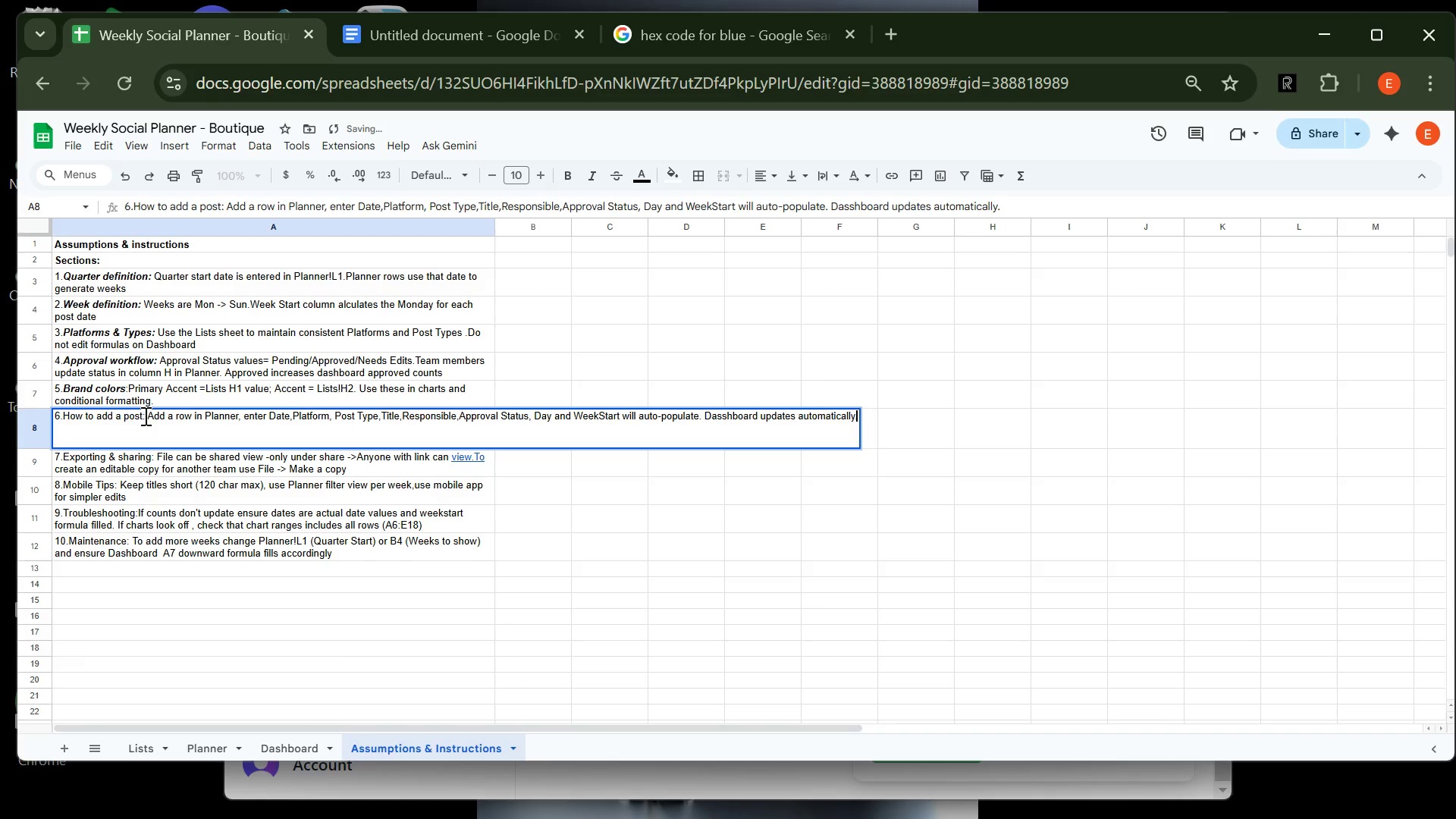 
left_click_drag(start_coordinate=[144, 416], to_coordinate=[63, 421])
 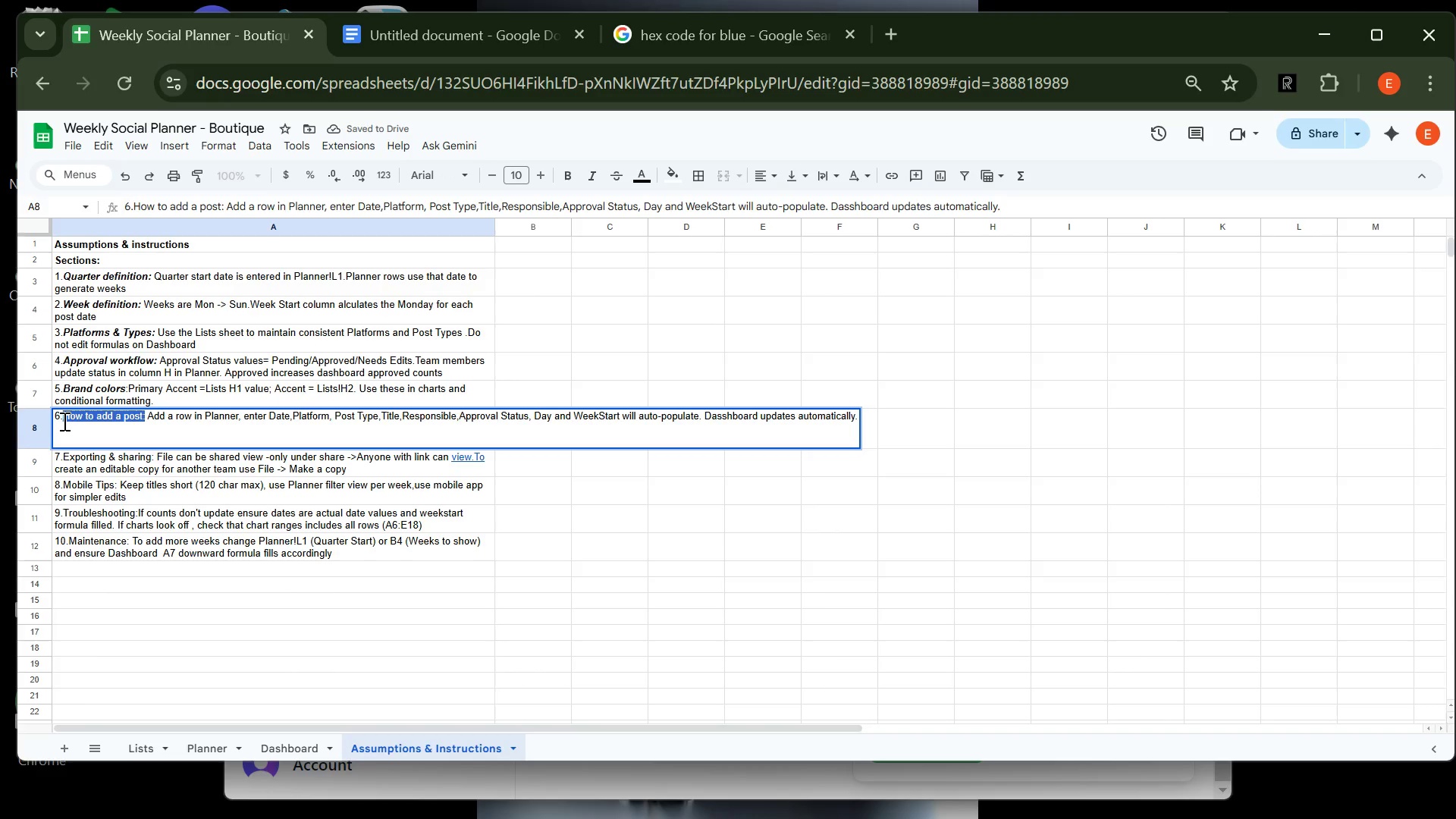 
key(Control+B)
 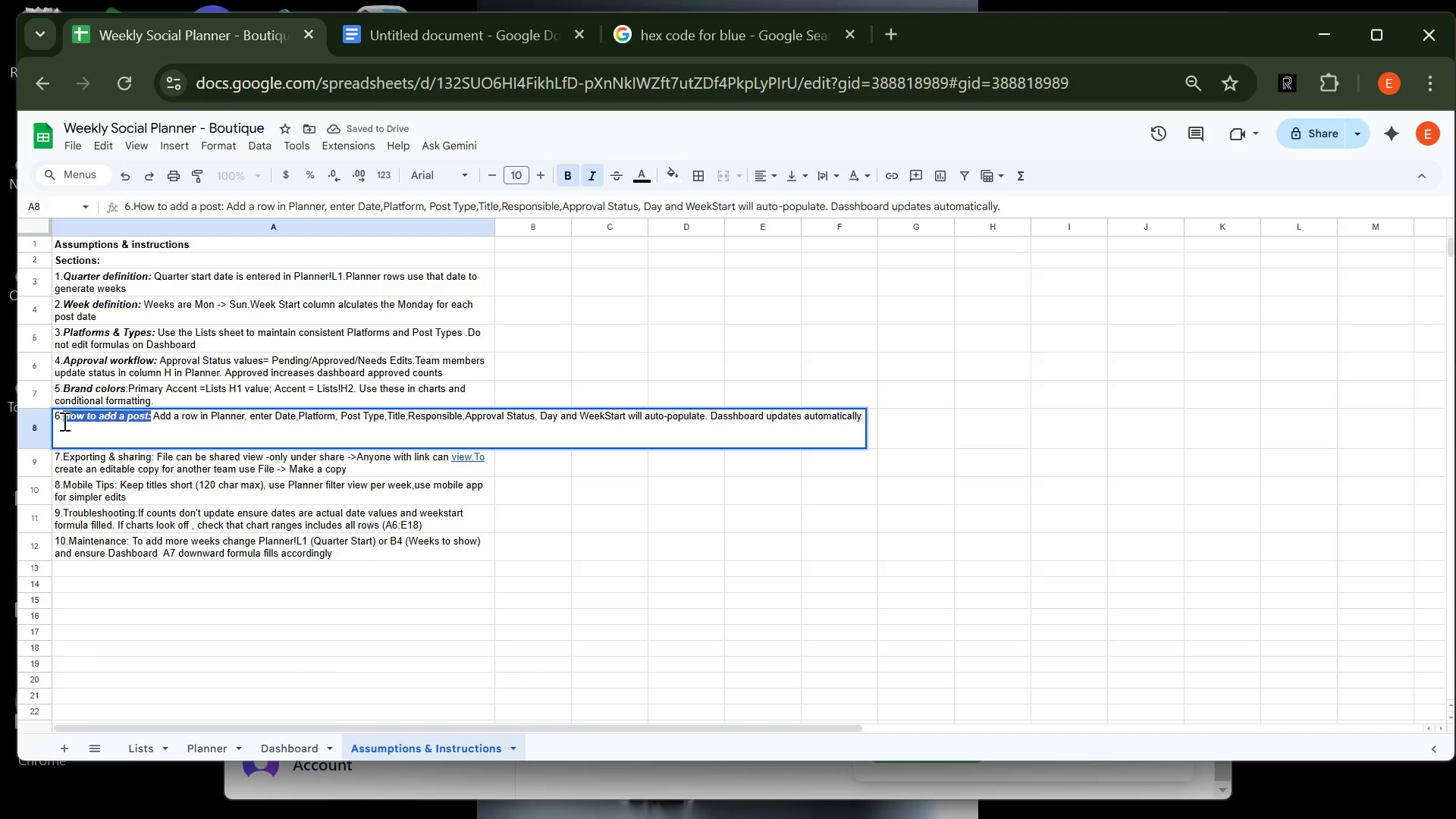 
key(Control+I)
 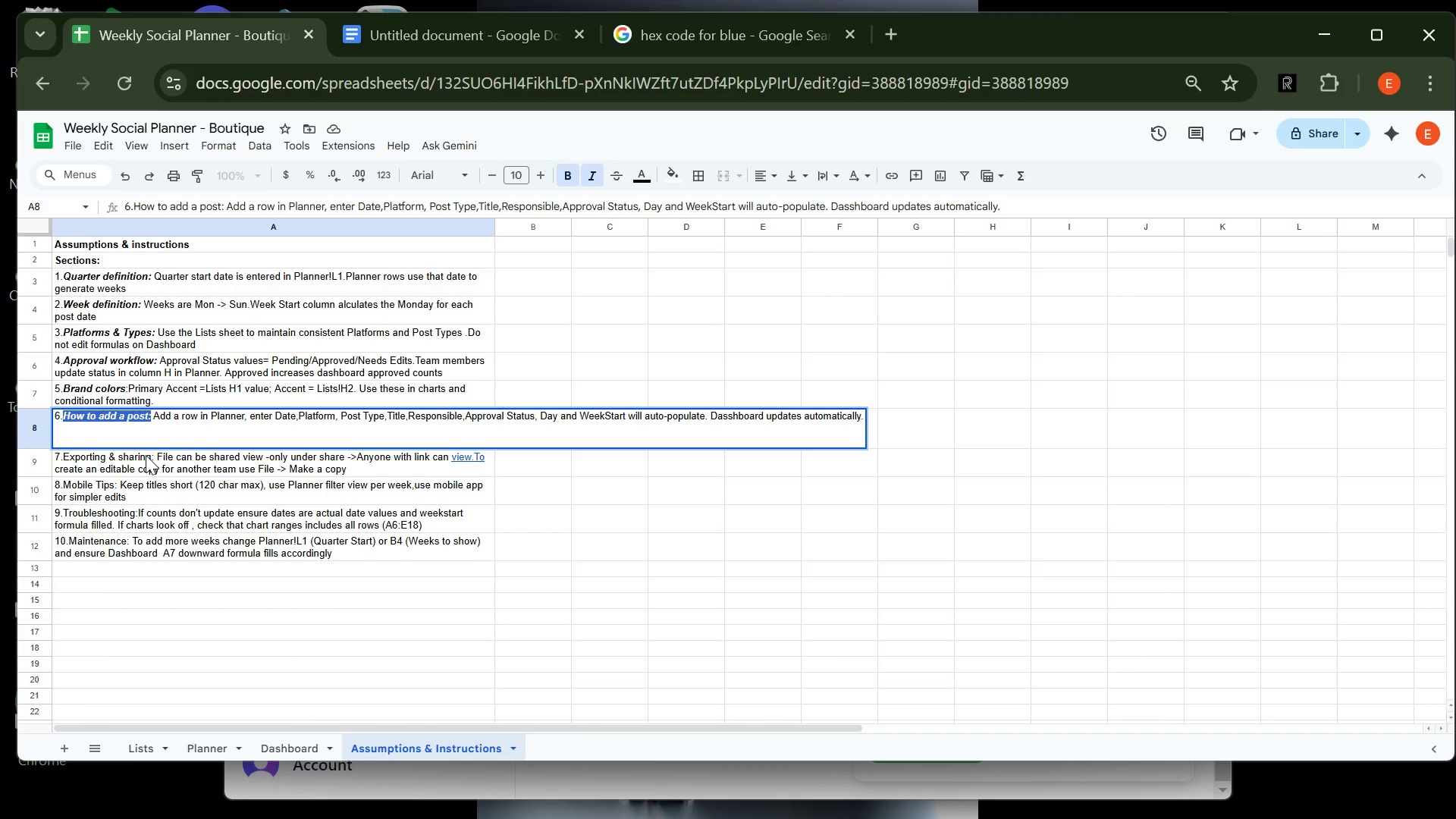 
double_click([146, 455])
 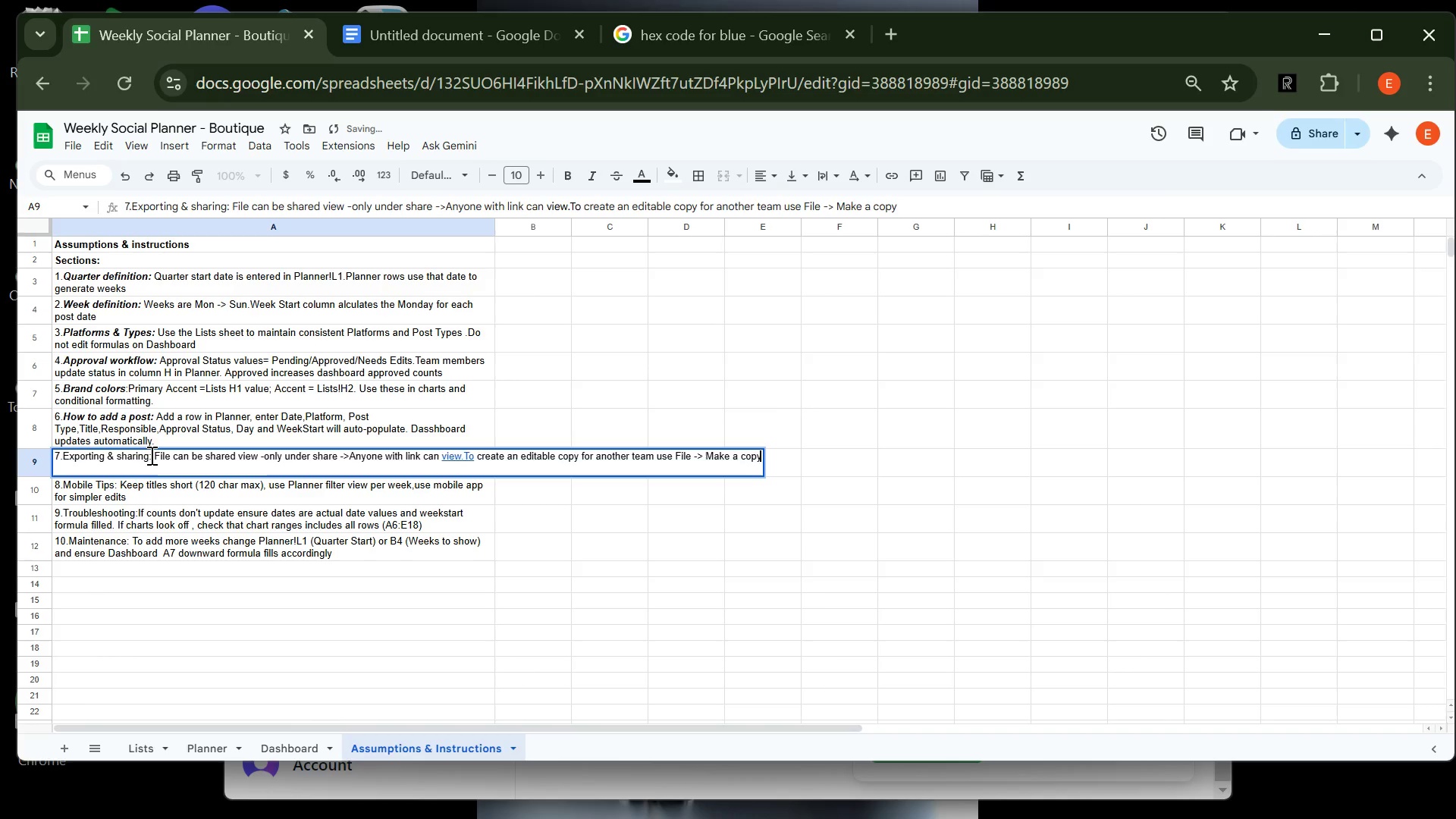 
left_click([151, 455])
 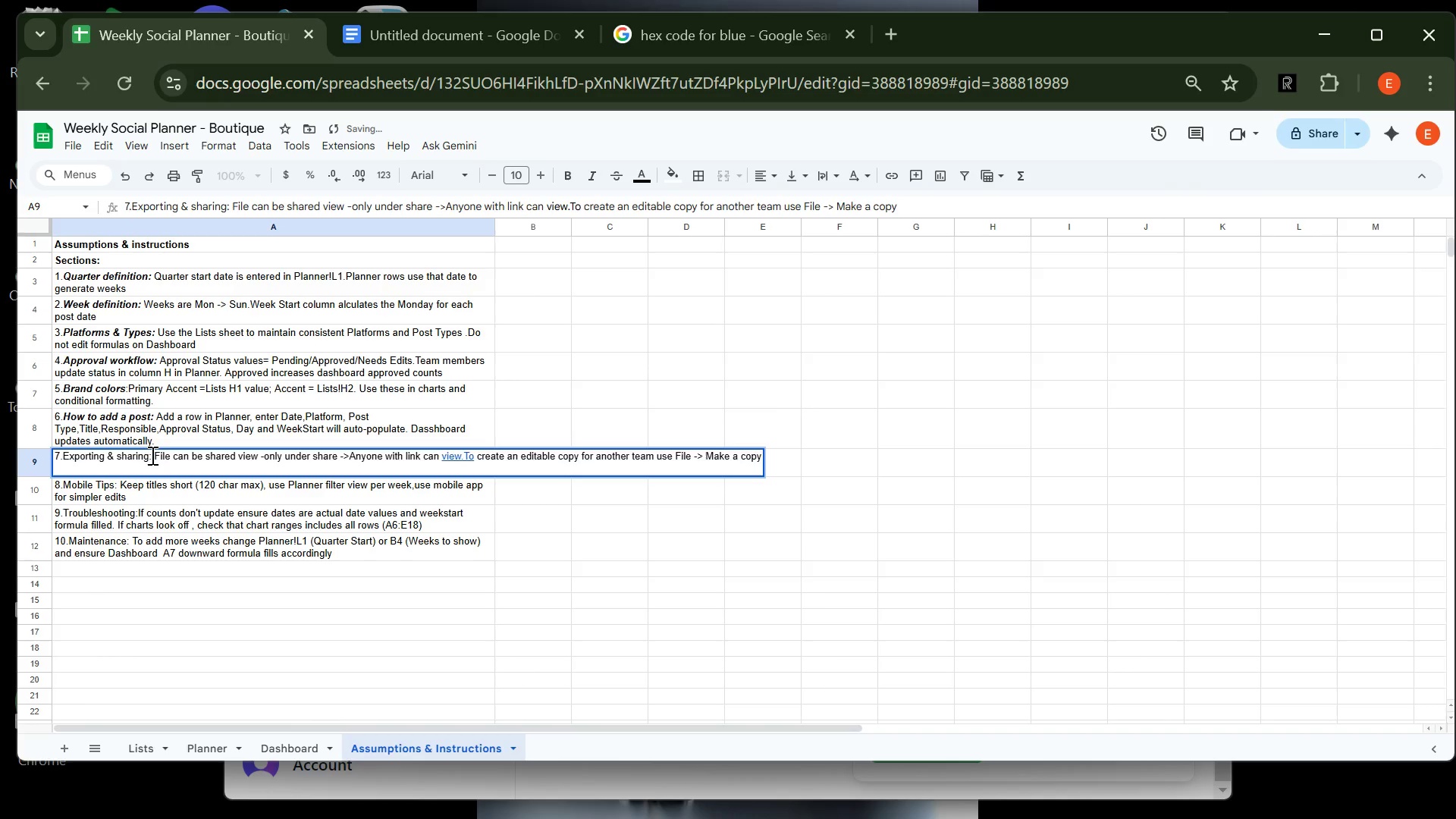 
left_click_drag(start_coordinate=[151, 455], to_coordinate=[61, 470])
 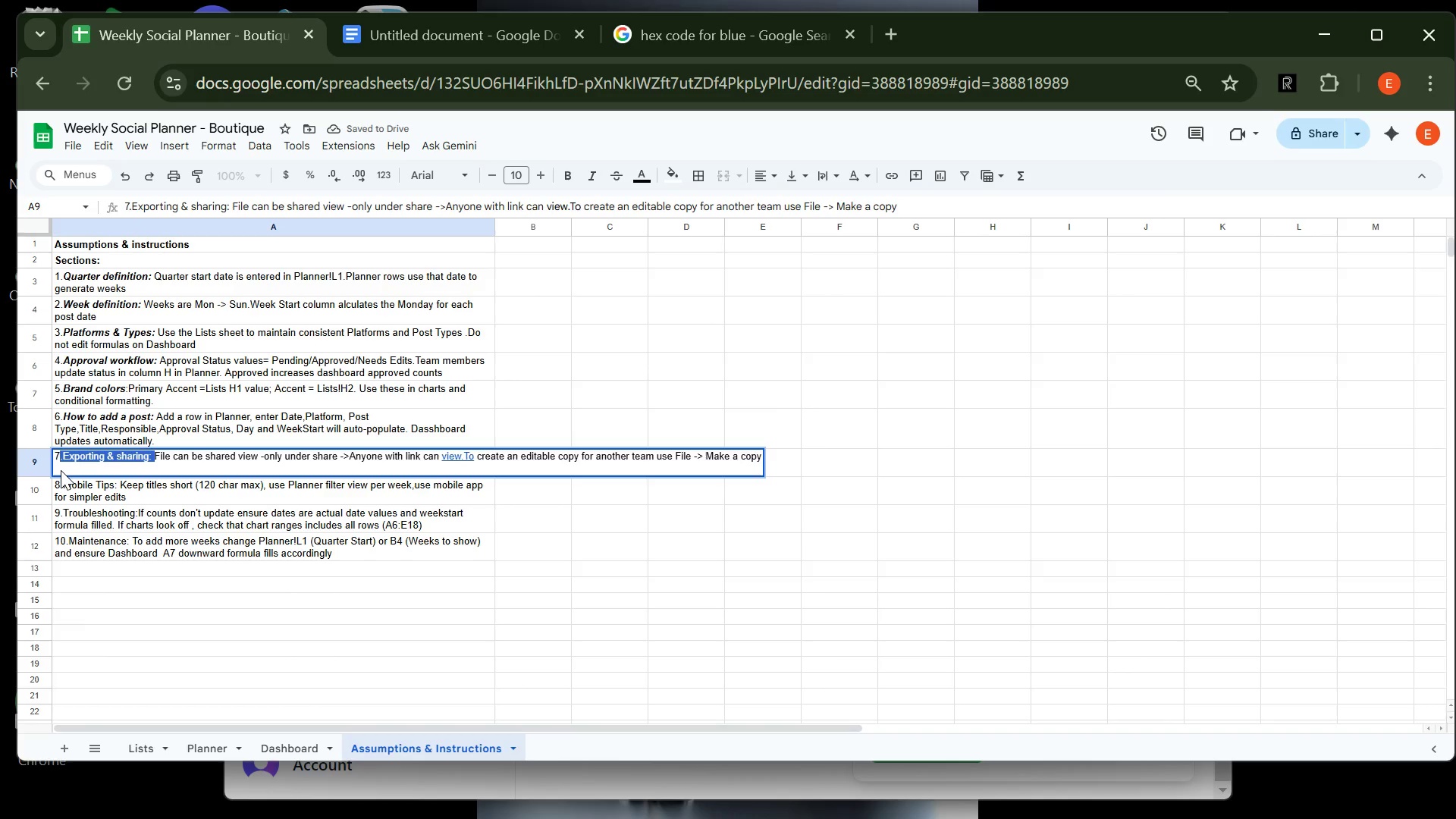 
key(Control+B)
 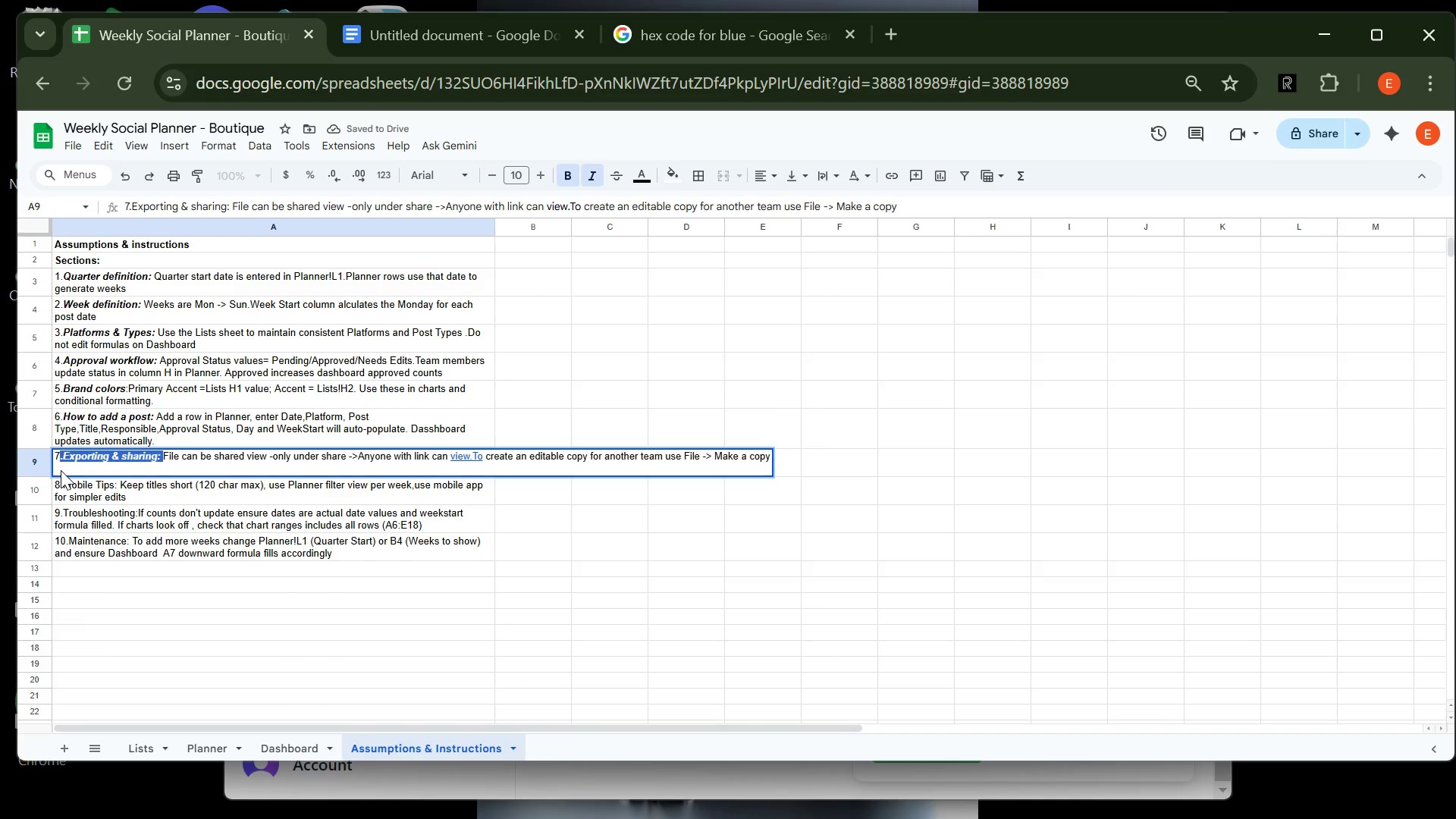 
key(Control+I)
 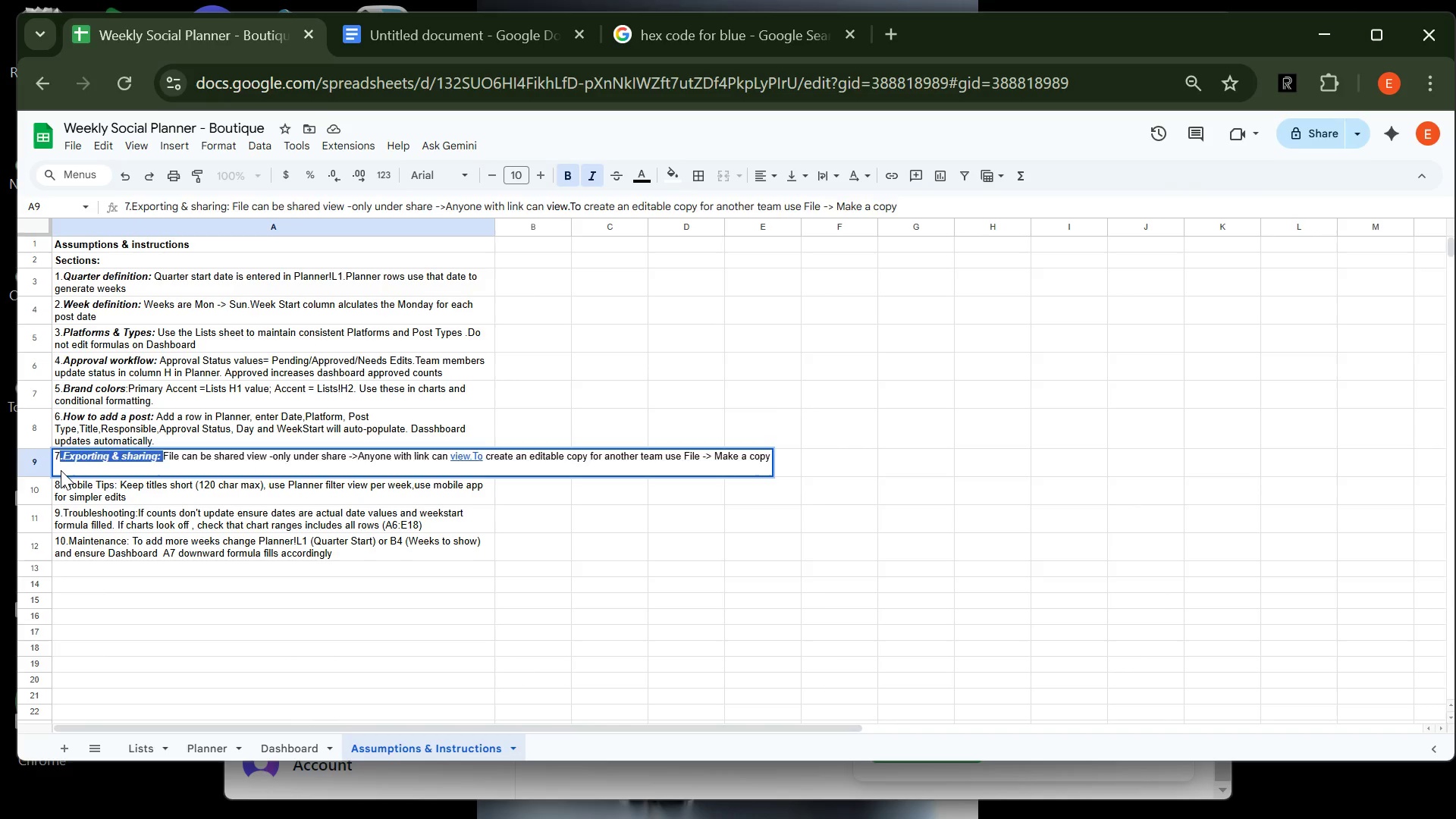 
key(Enter)
 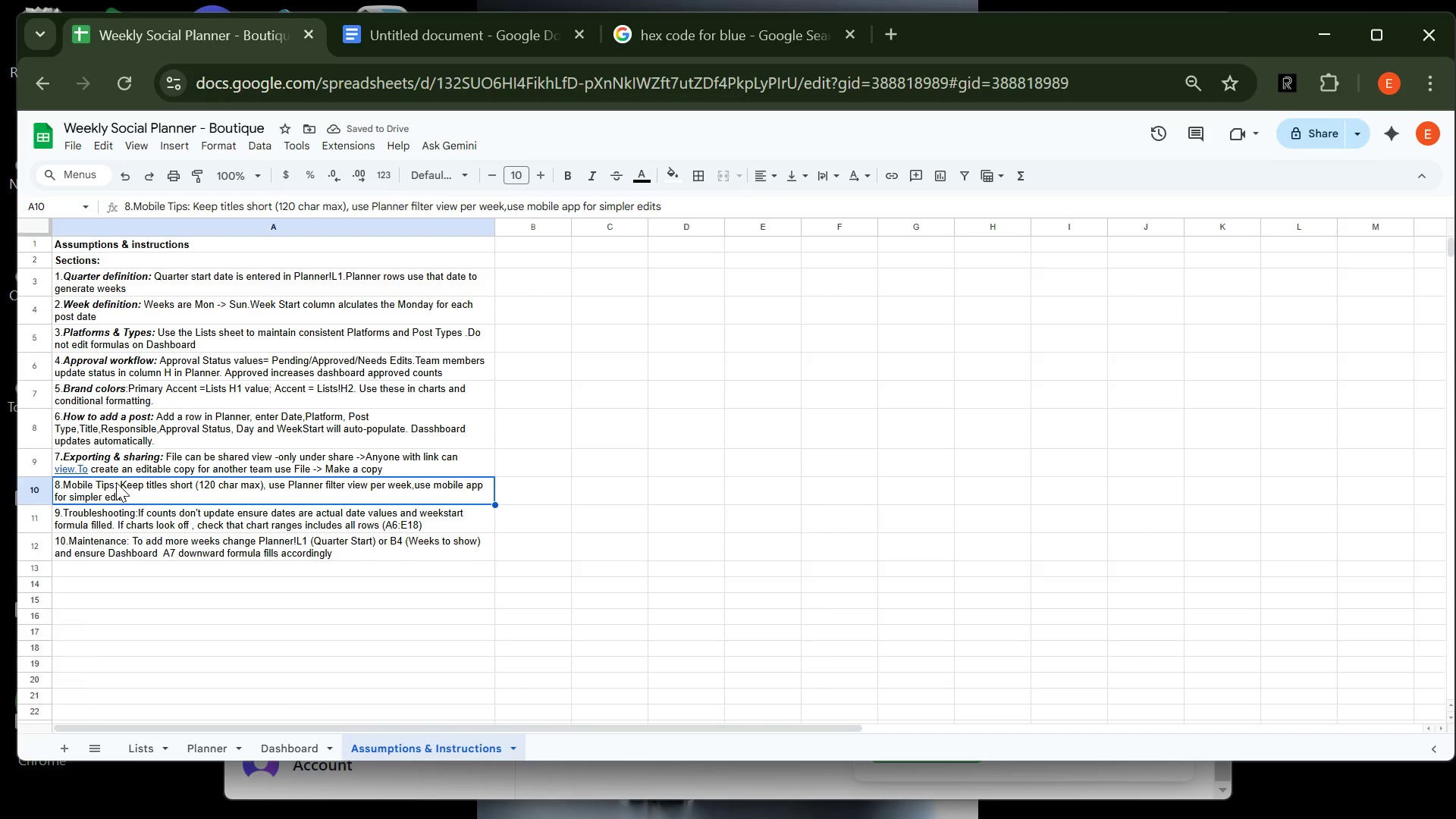 
double_click([117, 482])
 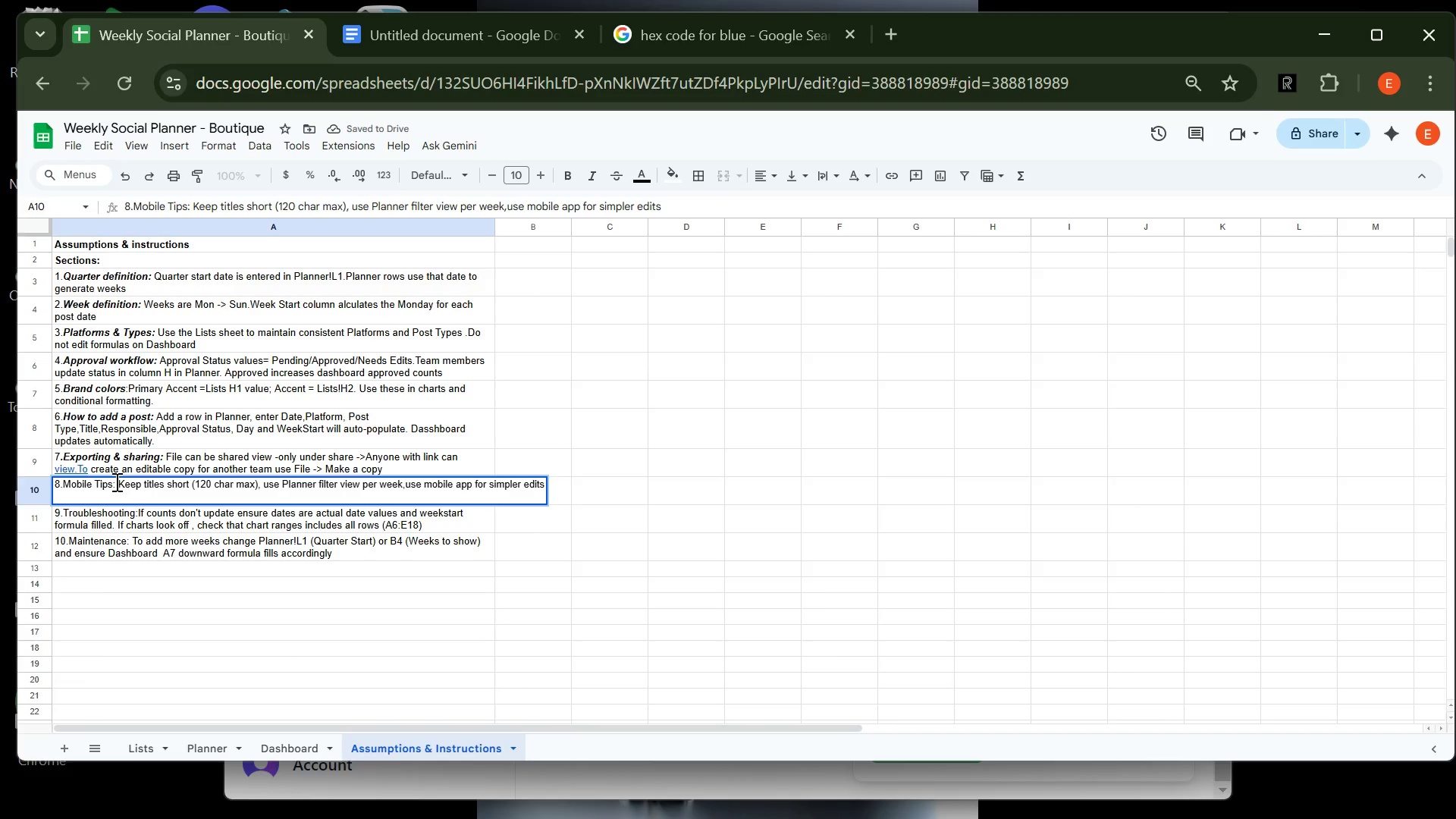 
left_click([115, 482])
 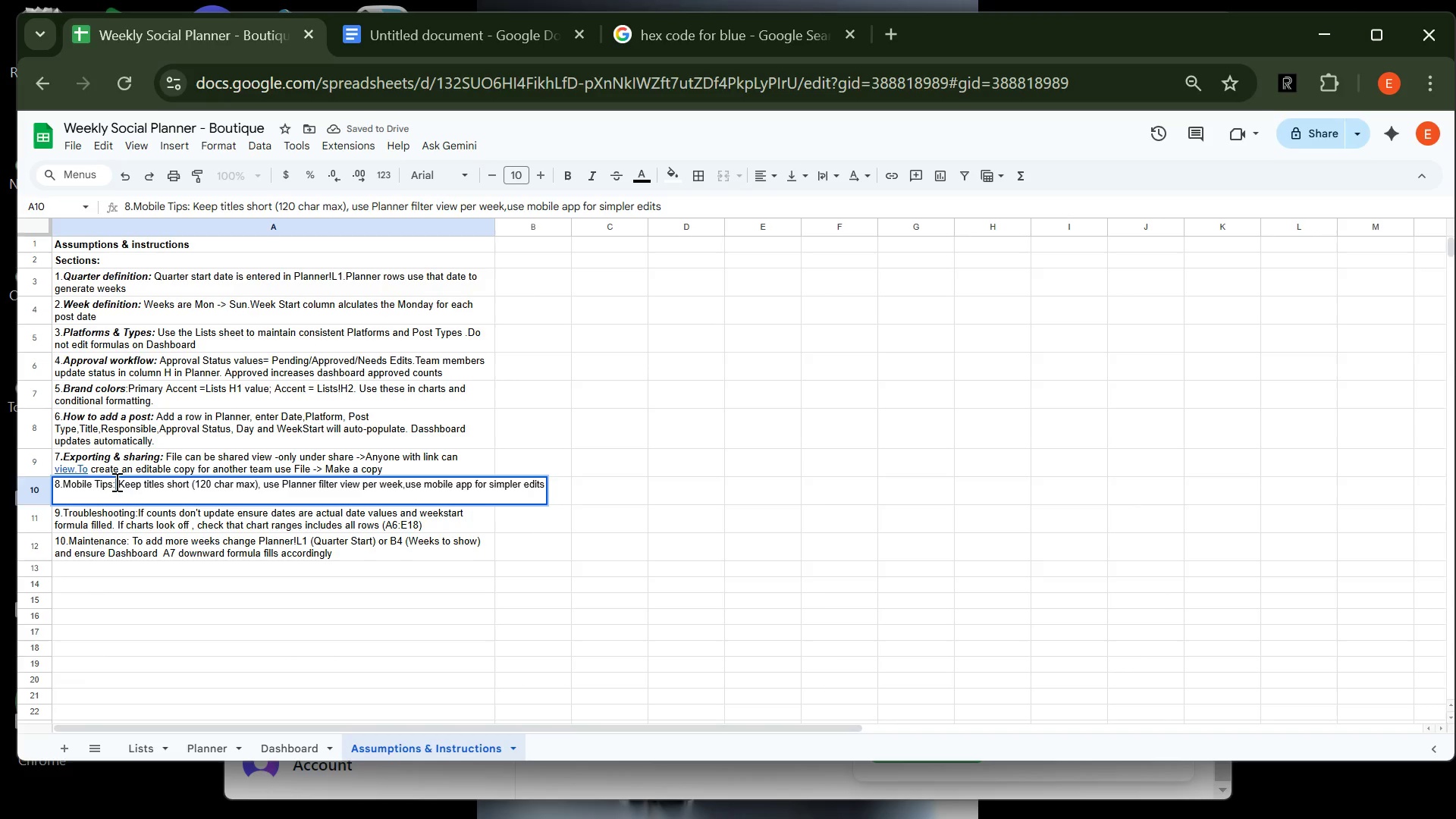 
left_click_drag(start_coordinate=[115, 482], to_coordinate=[60, 494])
 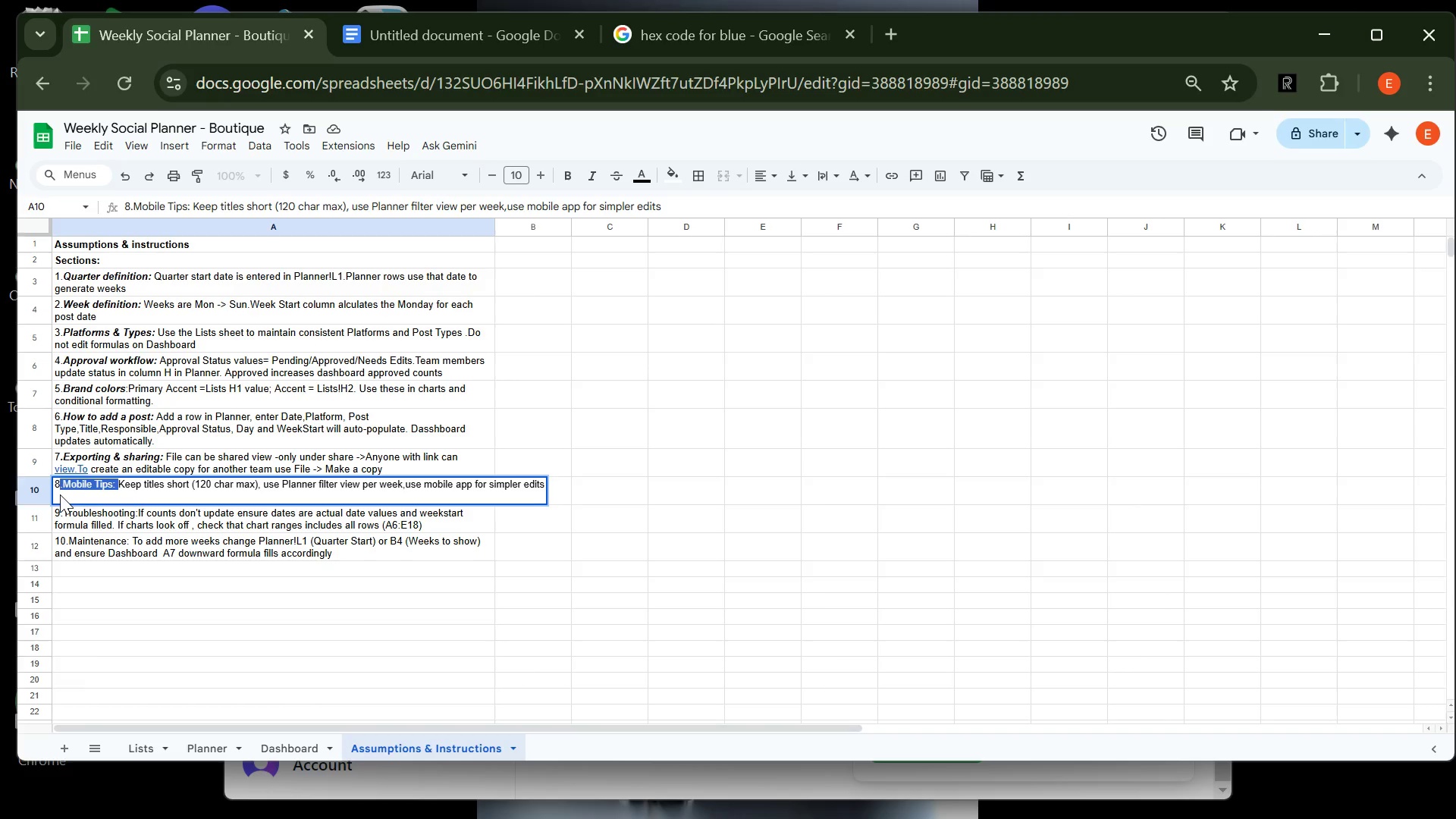 
key(Control+B)
 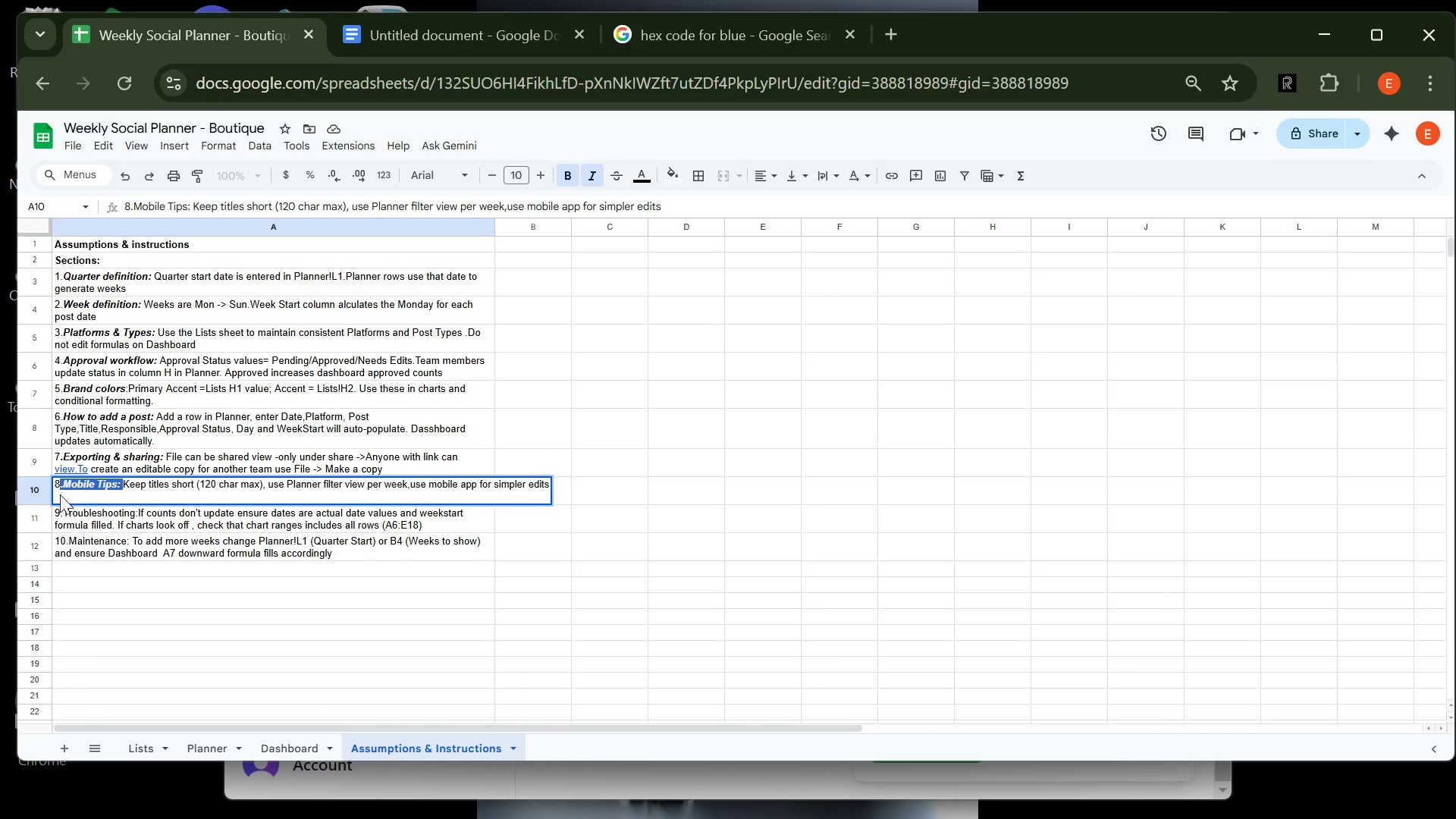 
key(Control+I)
 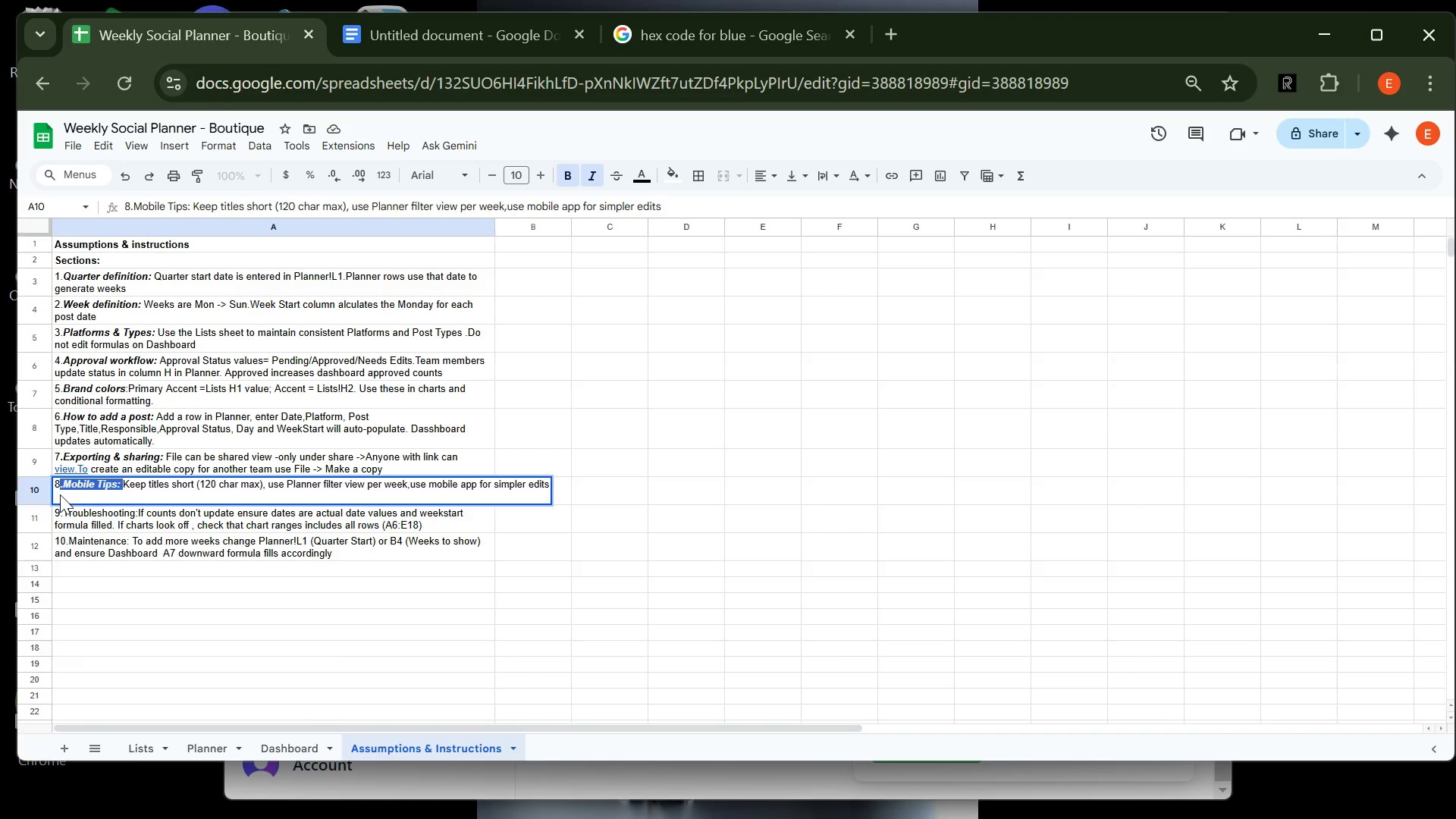 
key(Enter)
 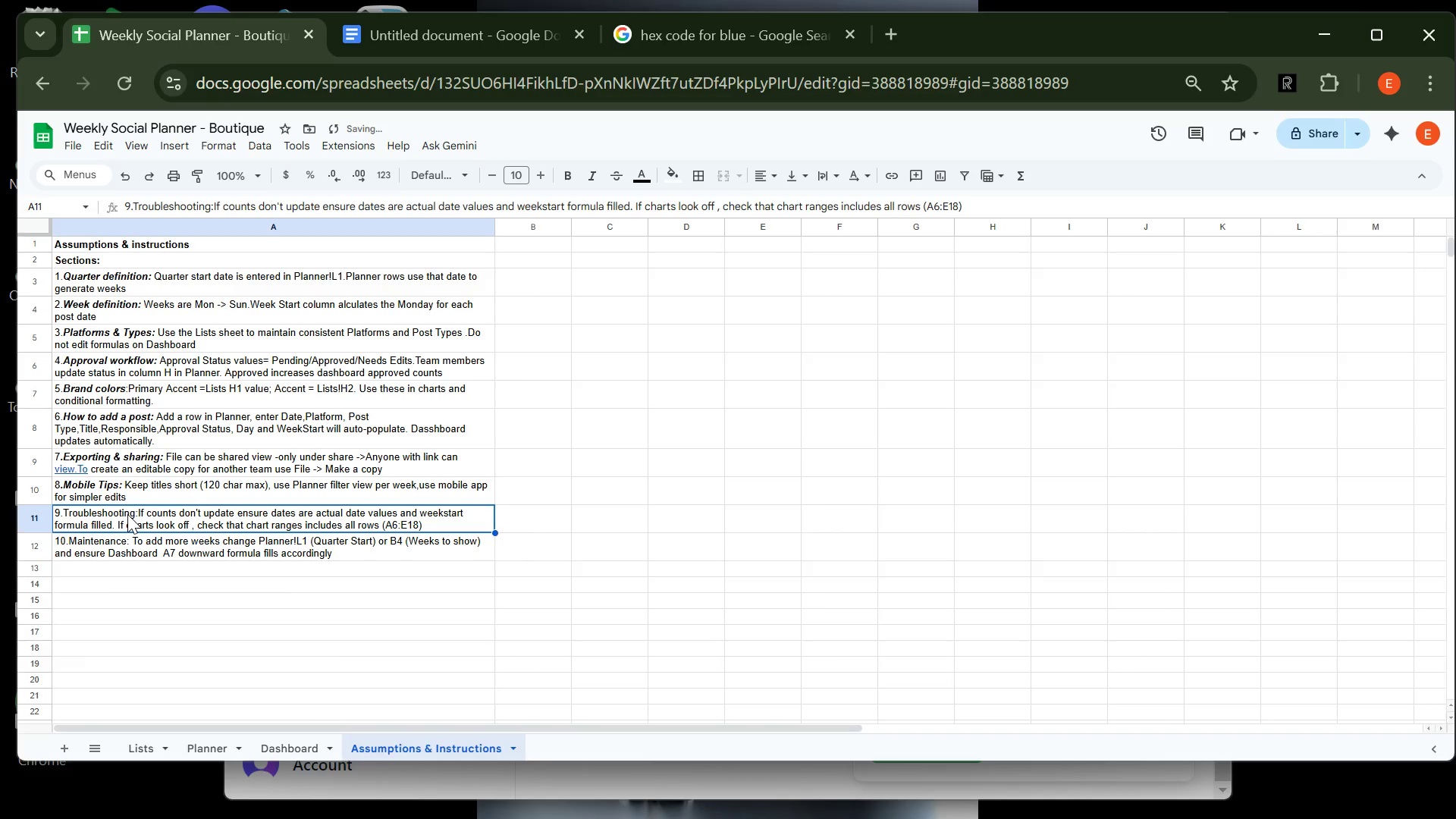 
double_click([127, 514])
 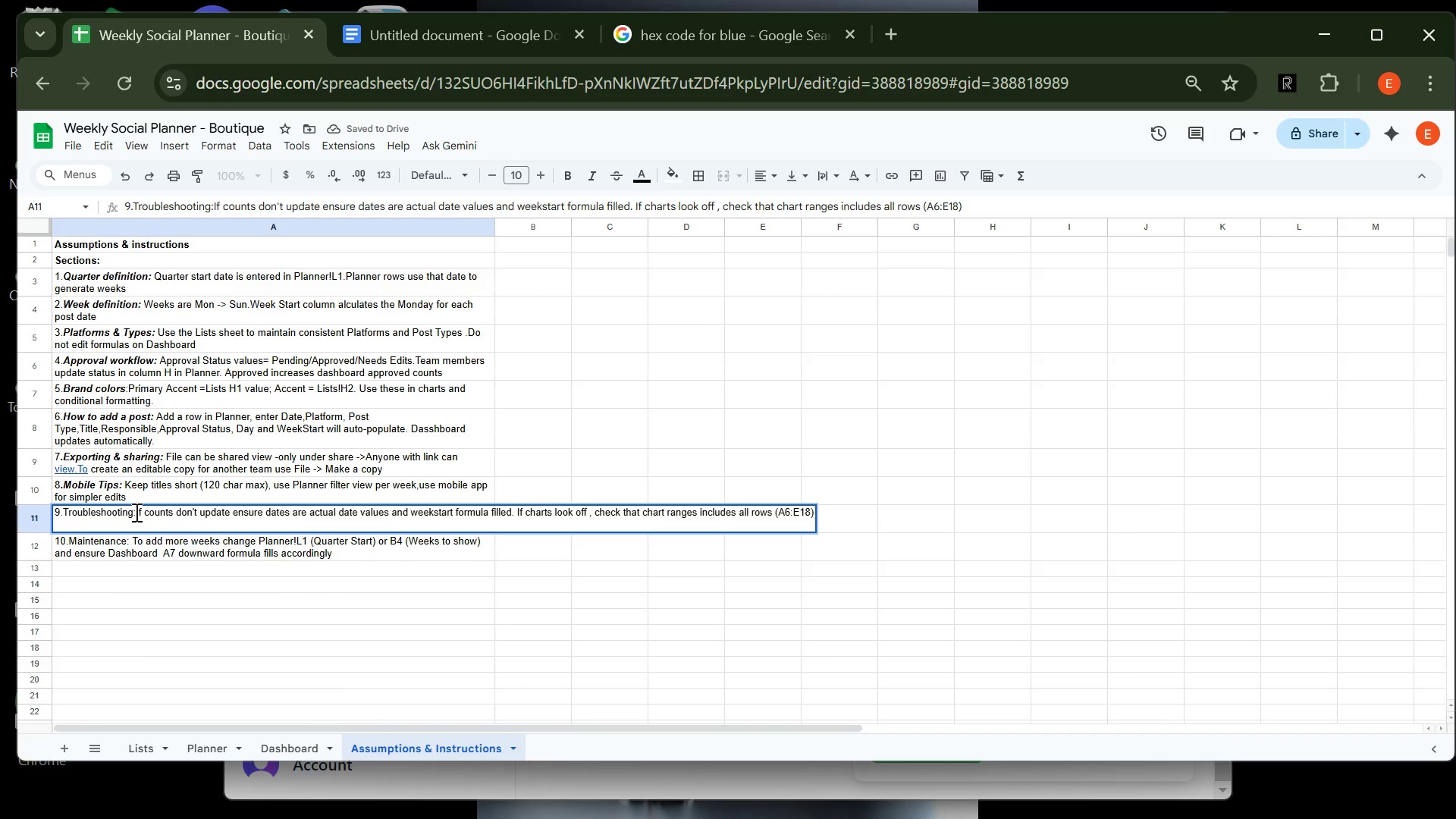 
left_click([135, 512])
 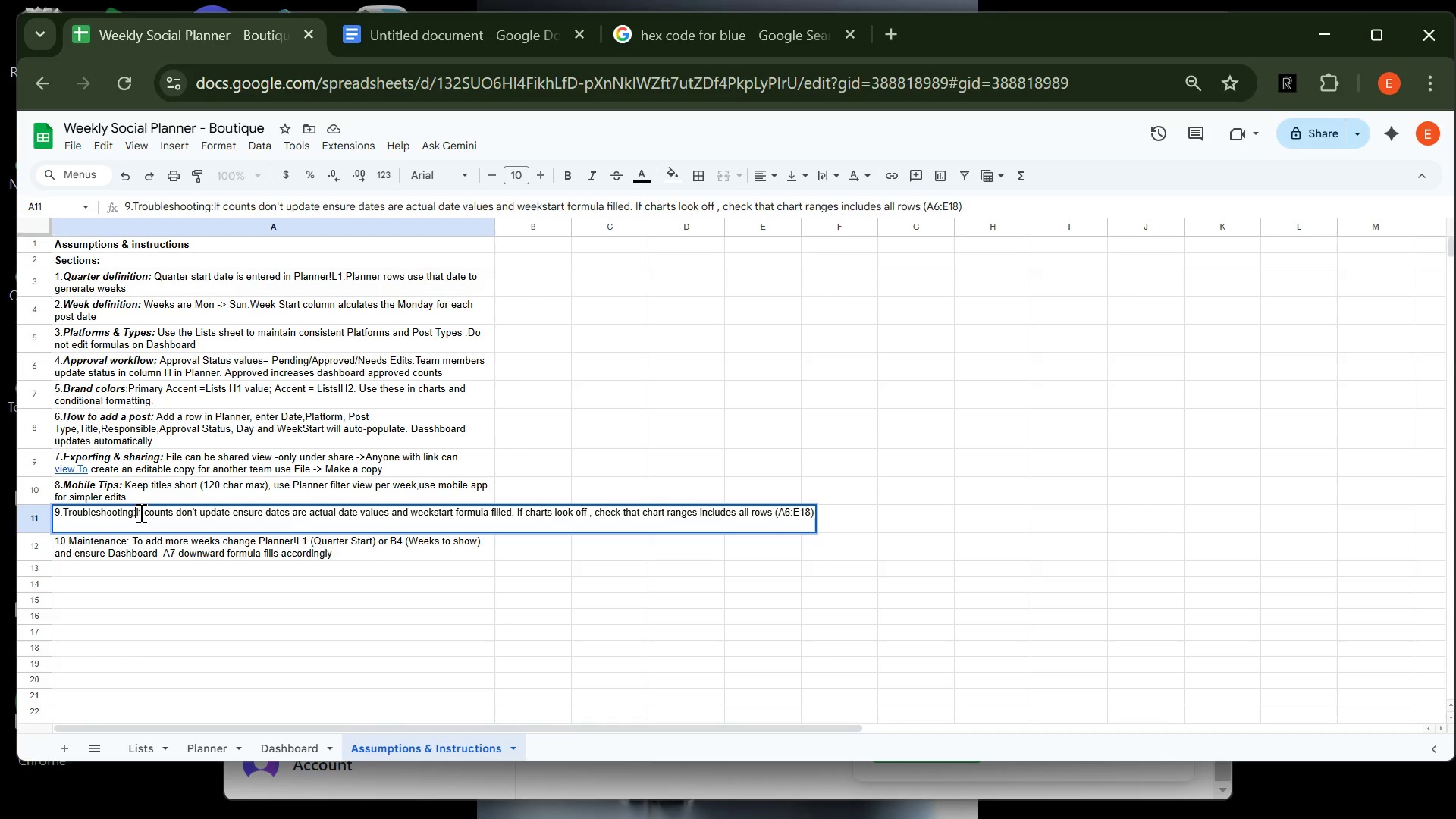 
wait(7.02)
 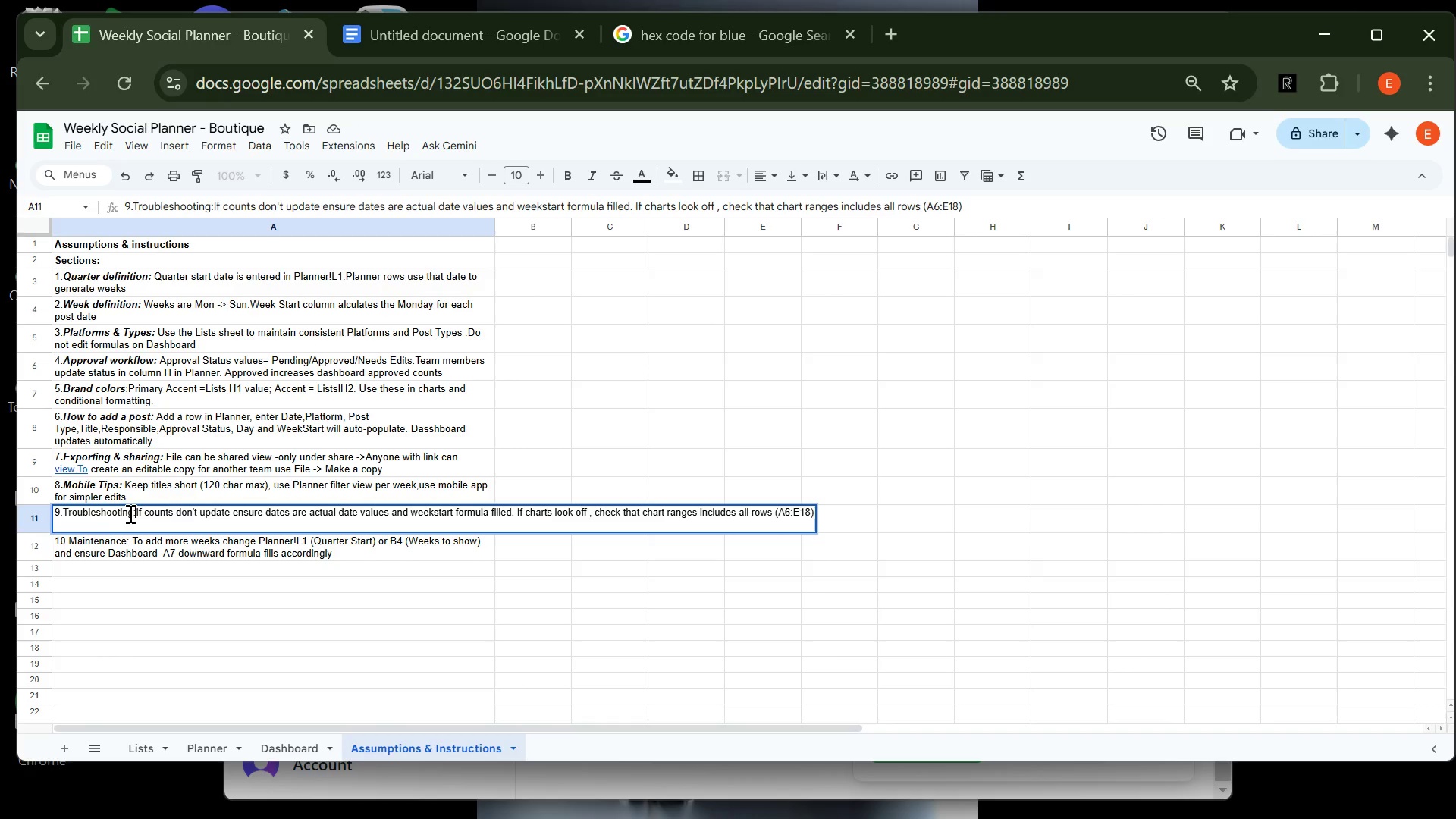 
left_click_drag(start_coordinate=[133, 513], to_coordinate=[63, 524])
 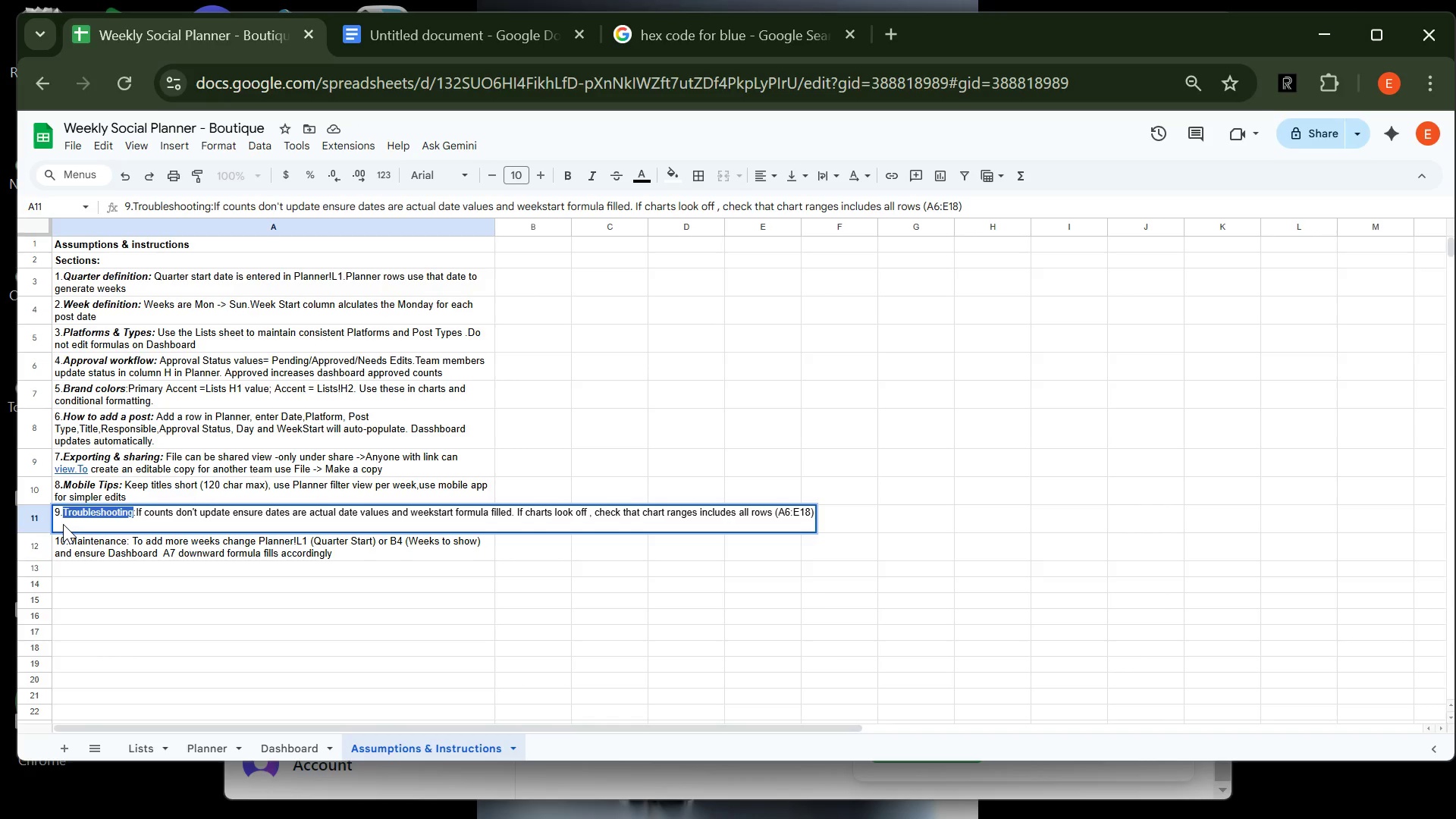 
key(Control+B)
 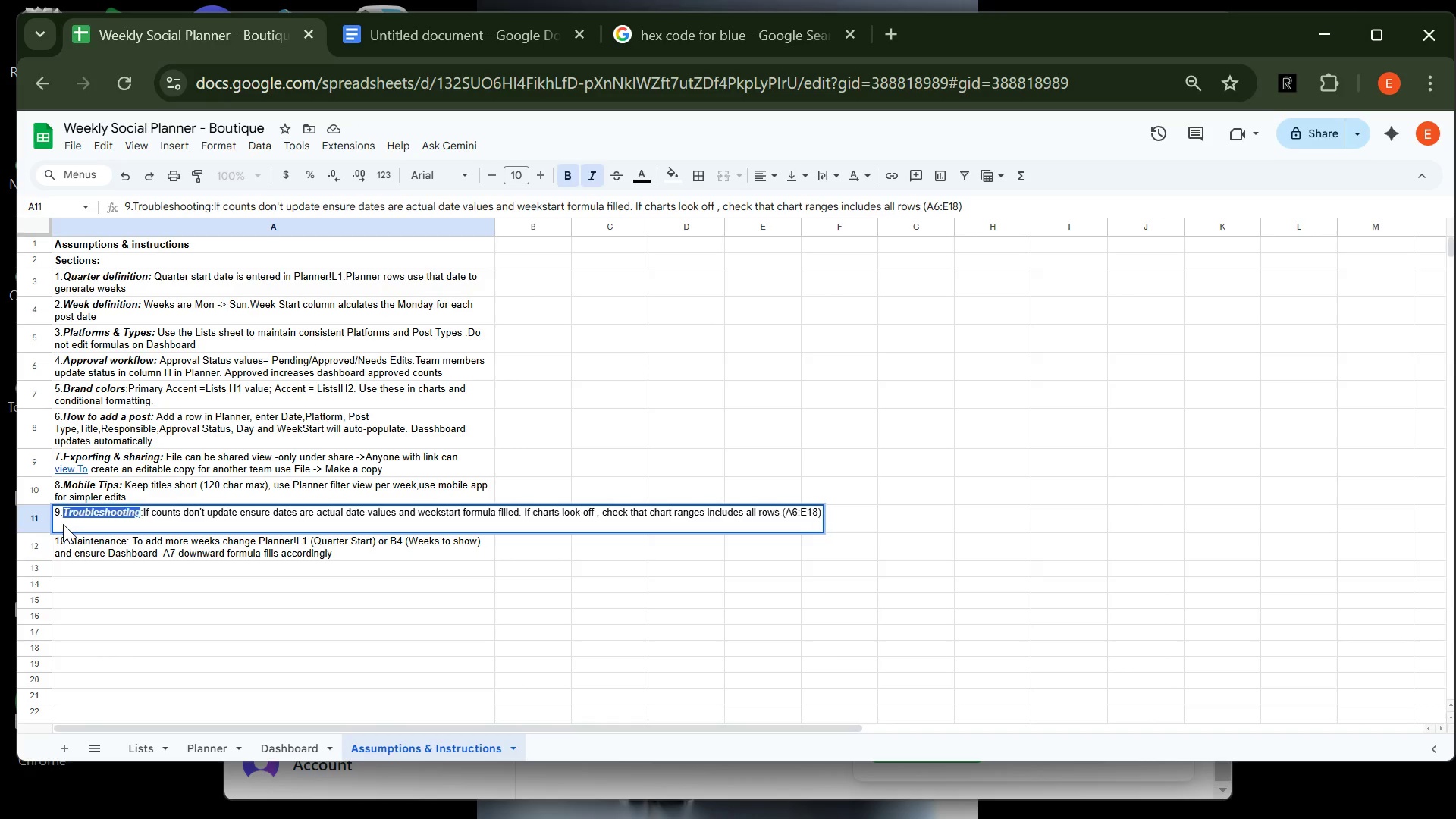 
key(Control+I)
 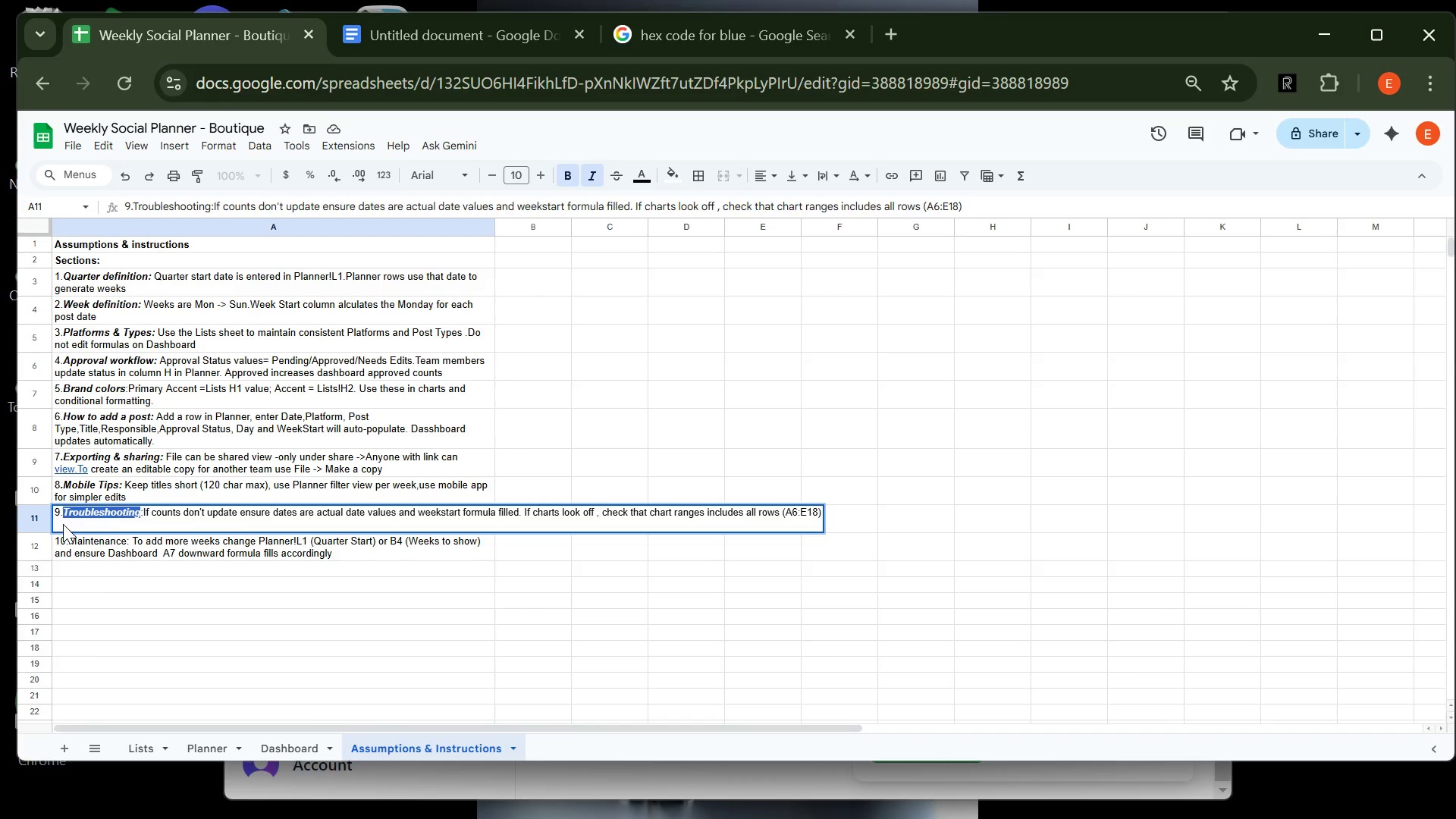 
key(Enter)
 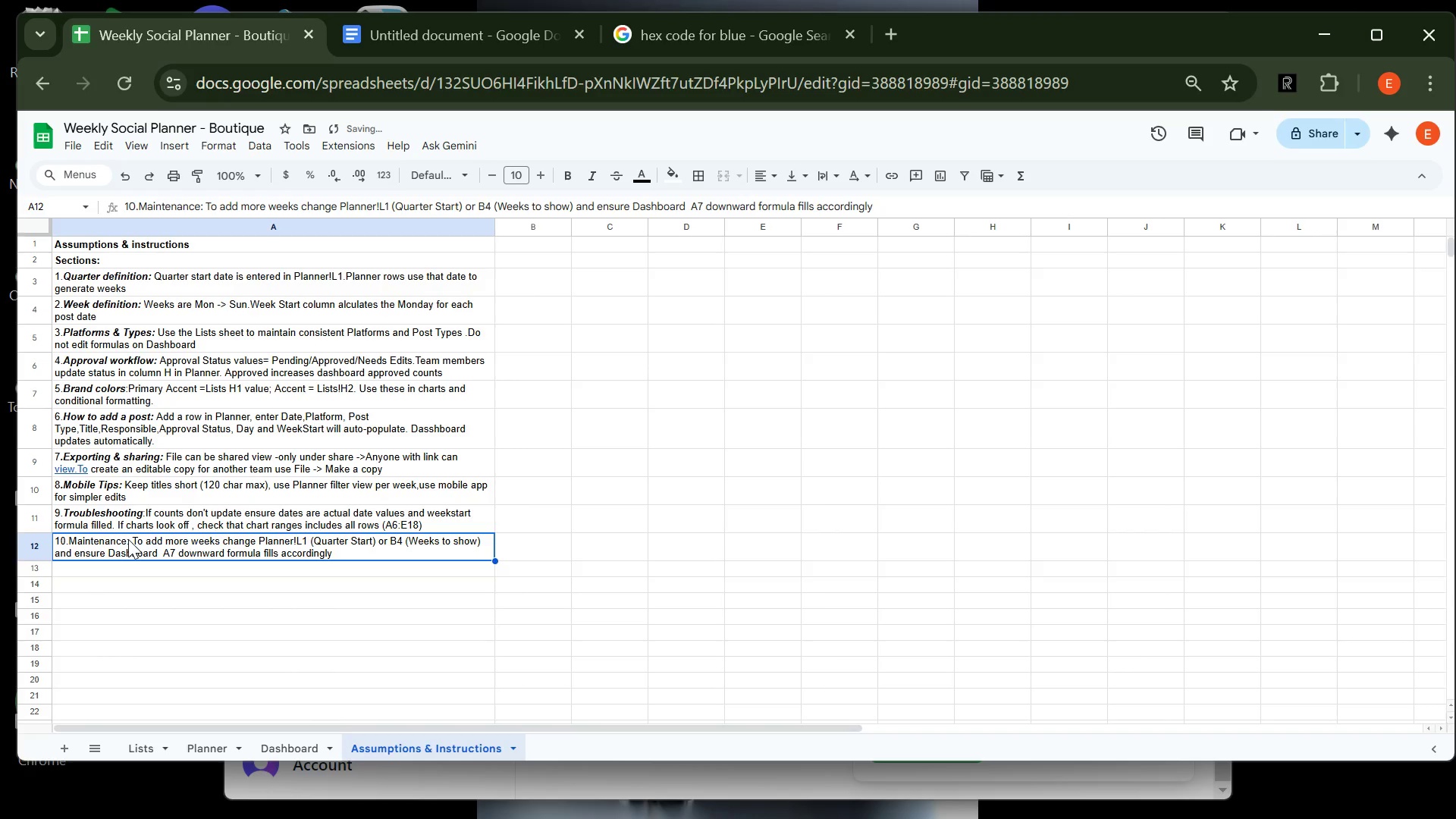 
double_click([129, 539])
 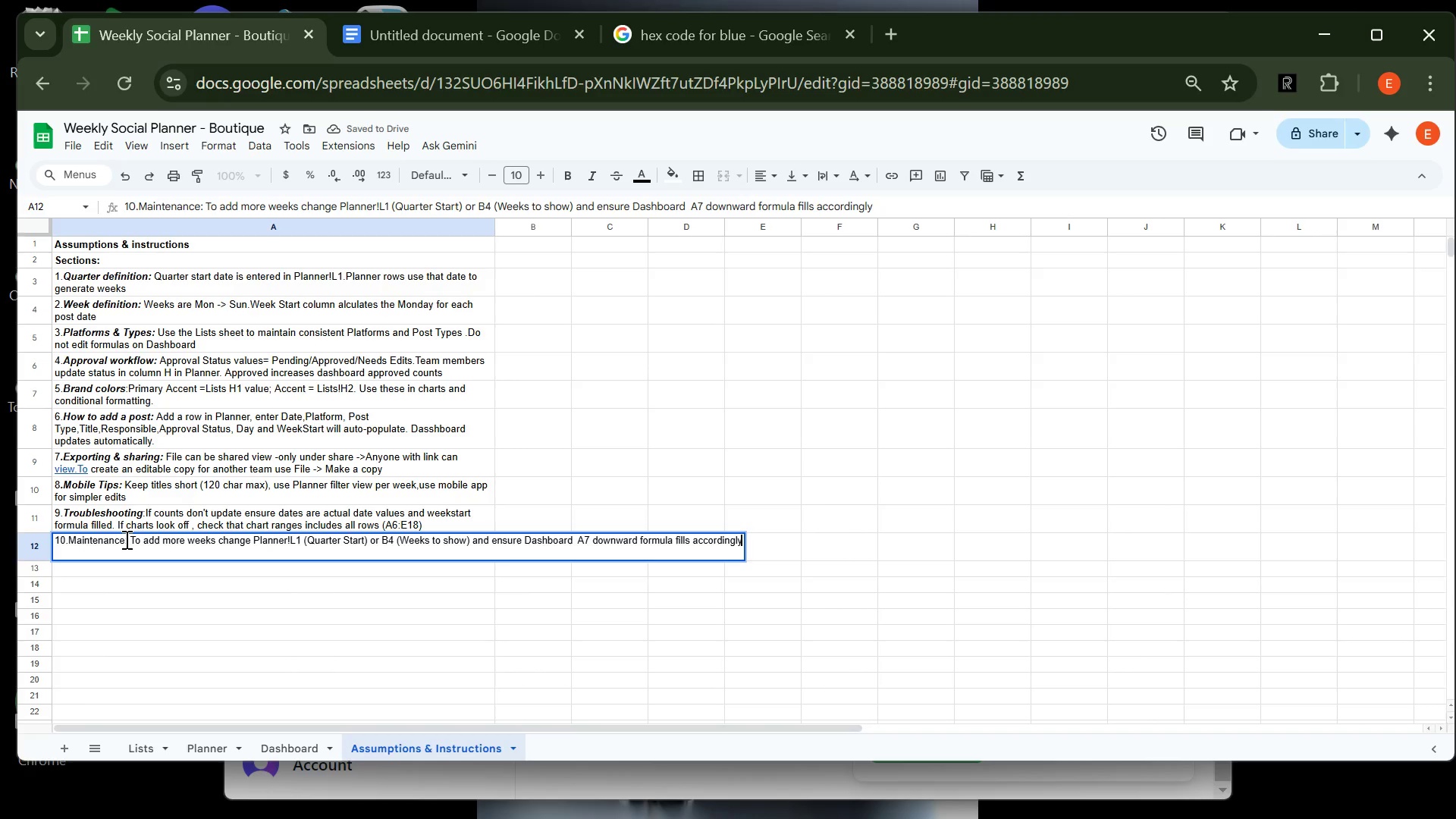 
left_click([126, 539])
 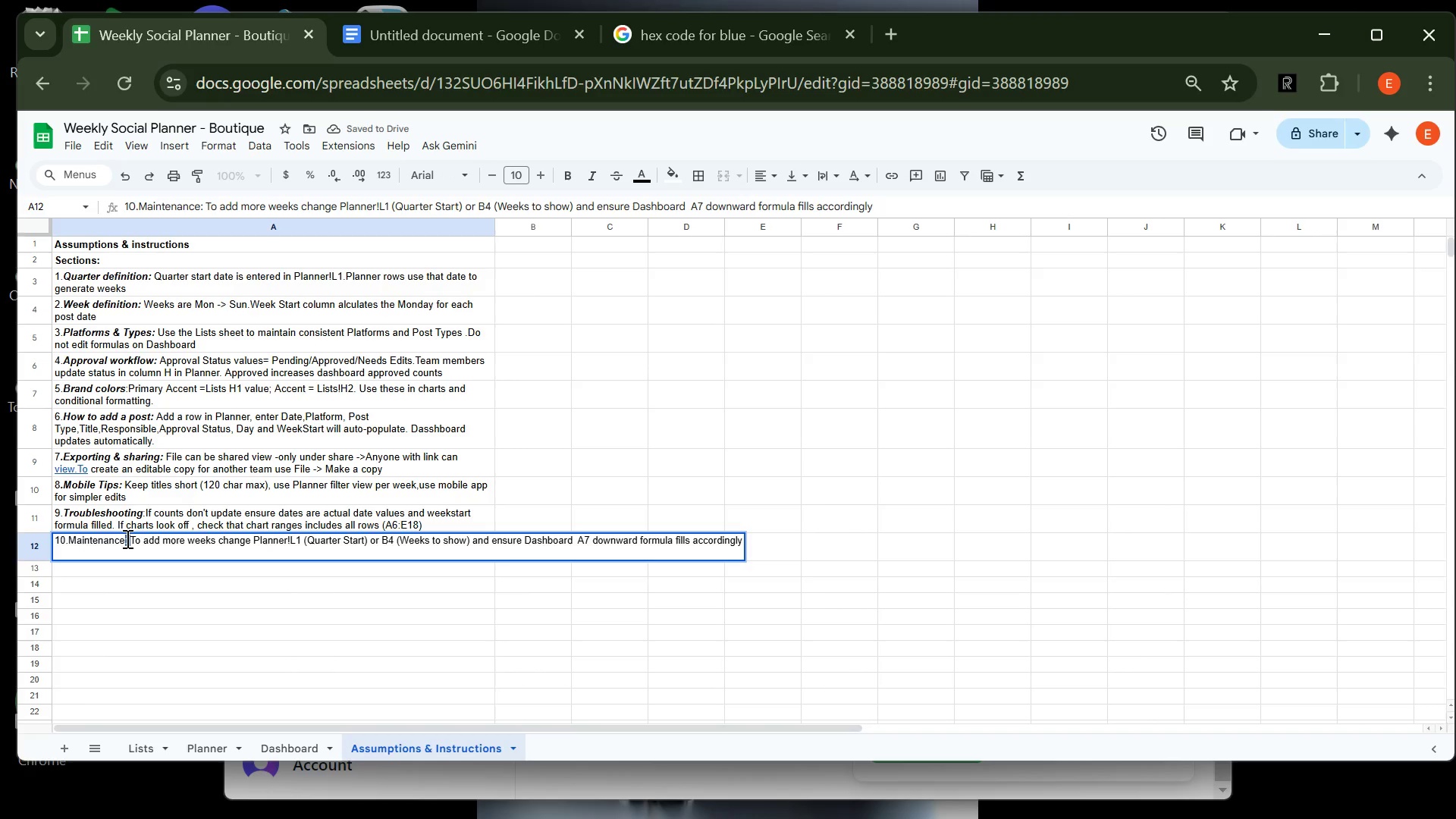 
left_click_drag(start_coordinate=[126, 538], to_coordinate=[71, 551])
 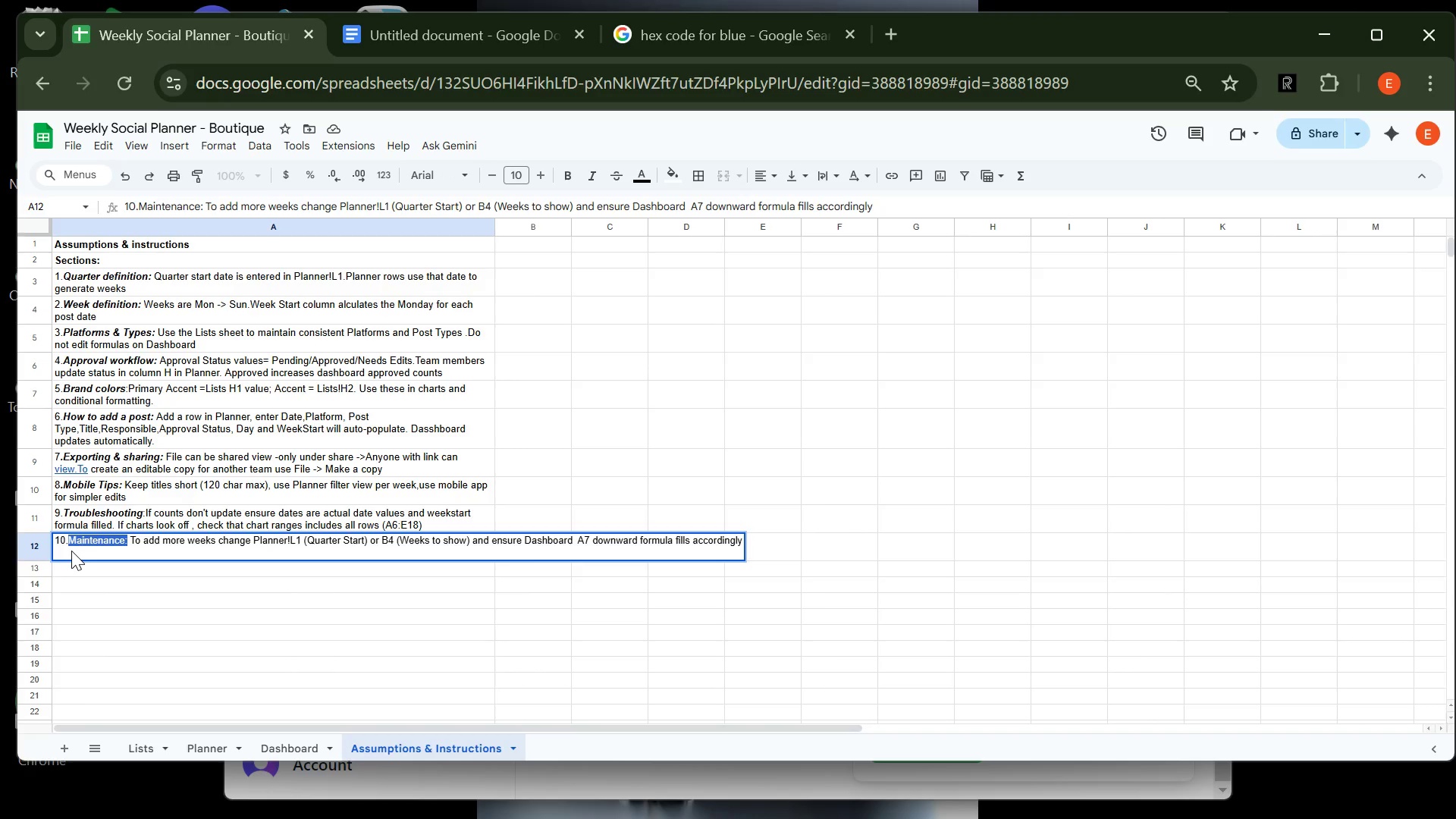 
key(Control+B)
 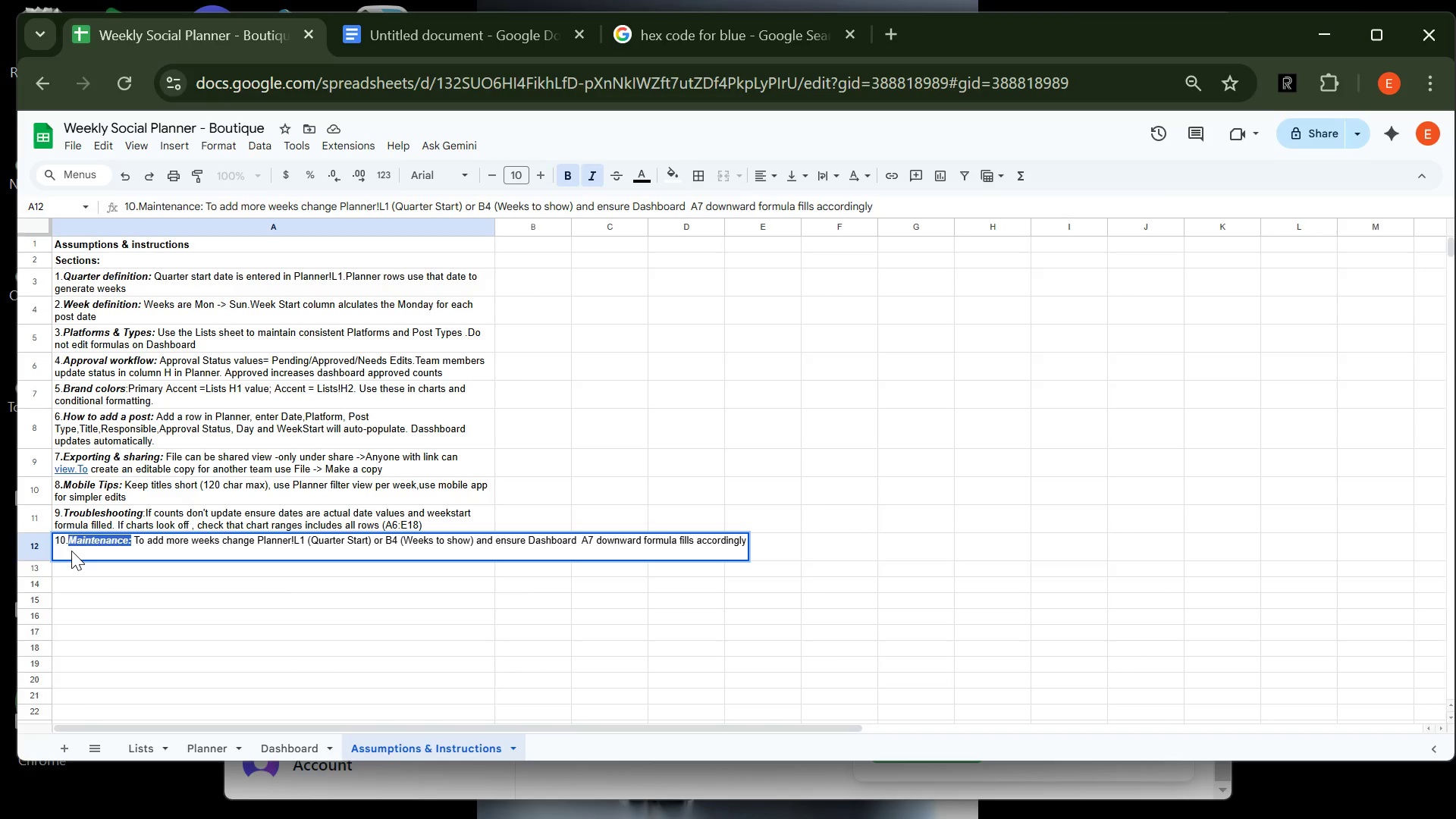 
key(Control+I)
 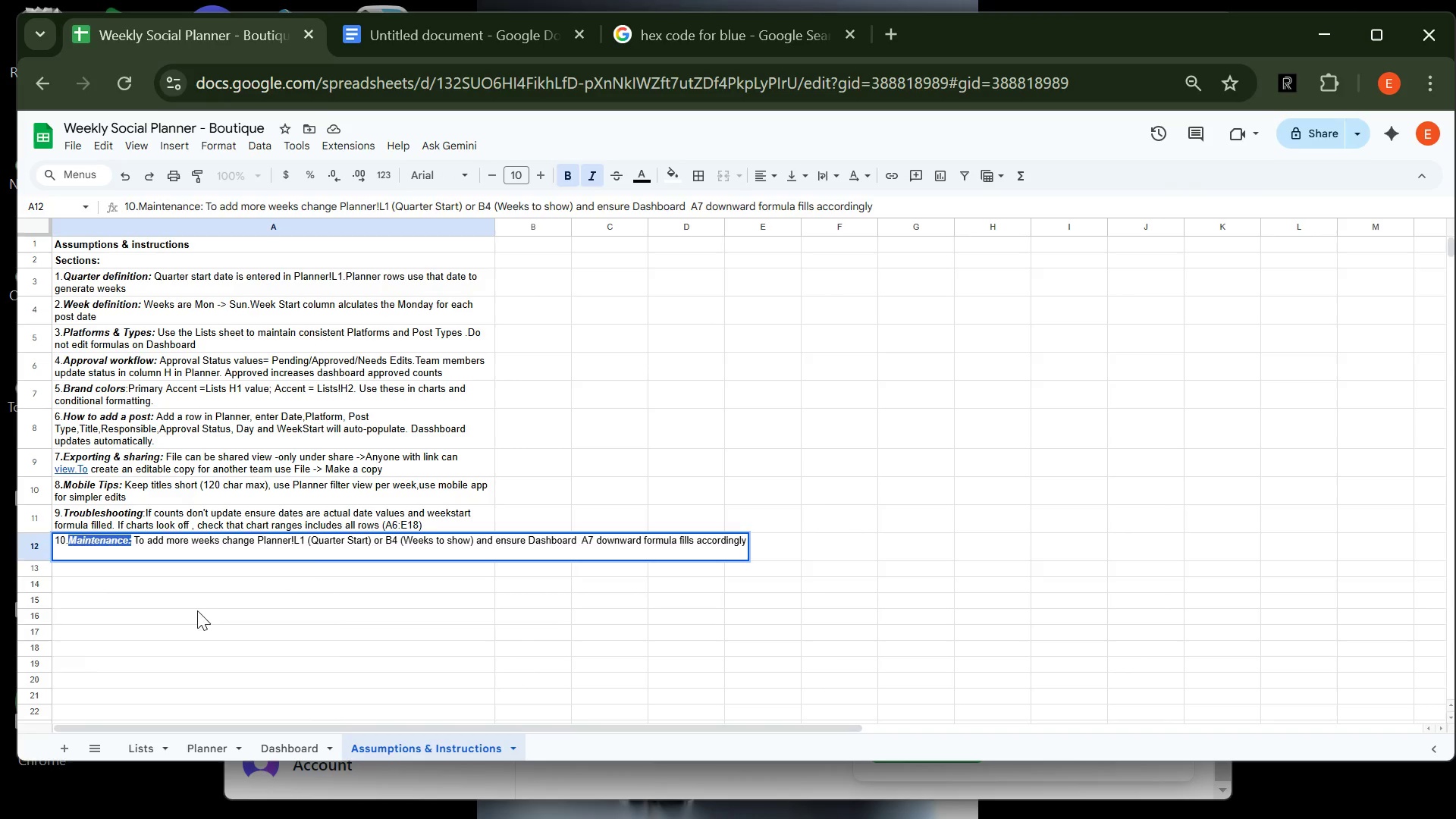 
left_click([197, 610])
 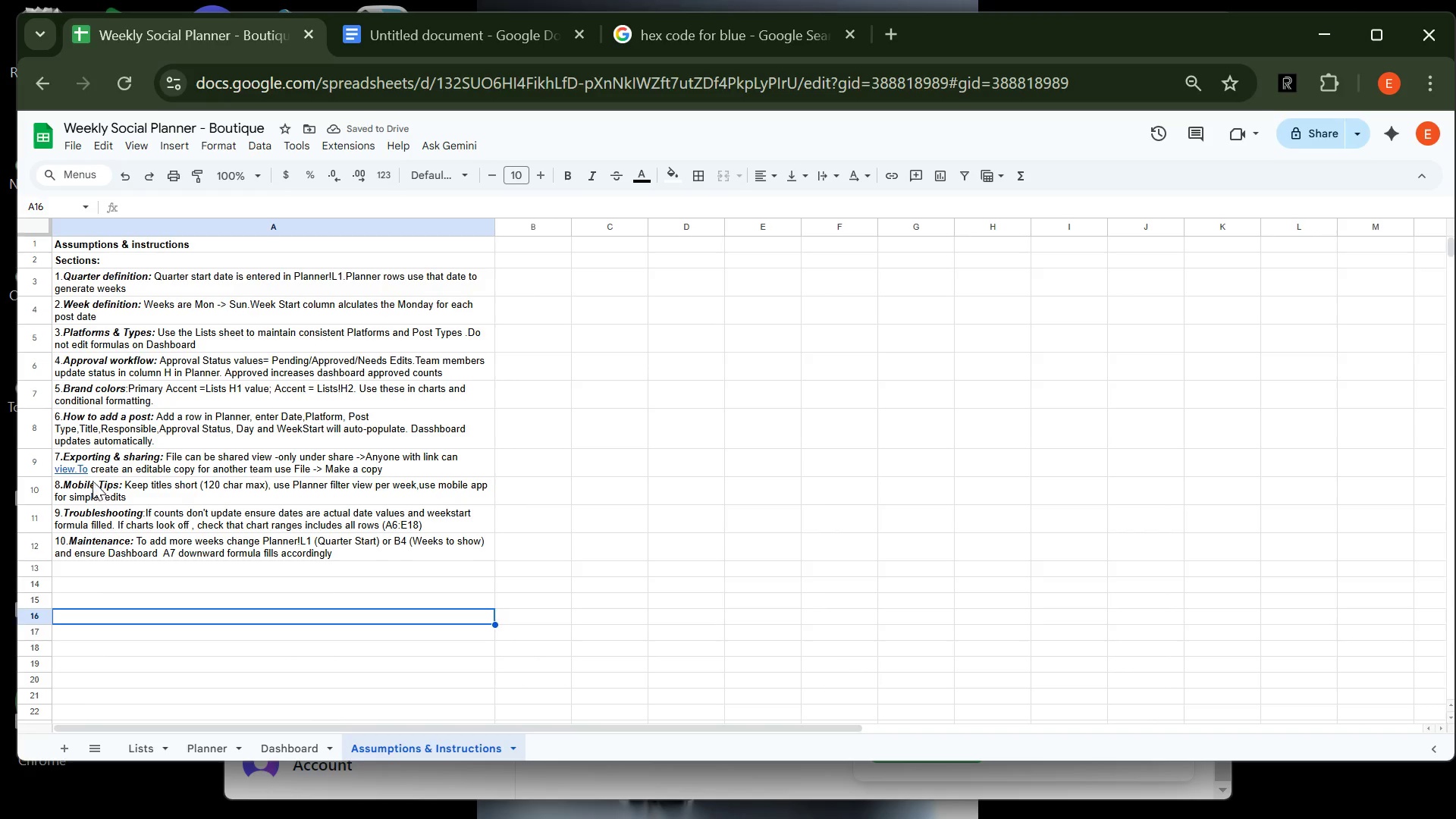 
double_click([77, 470])
 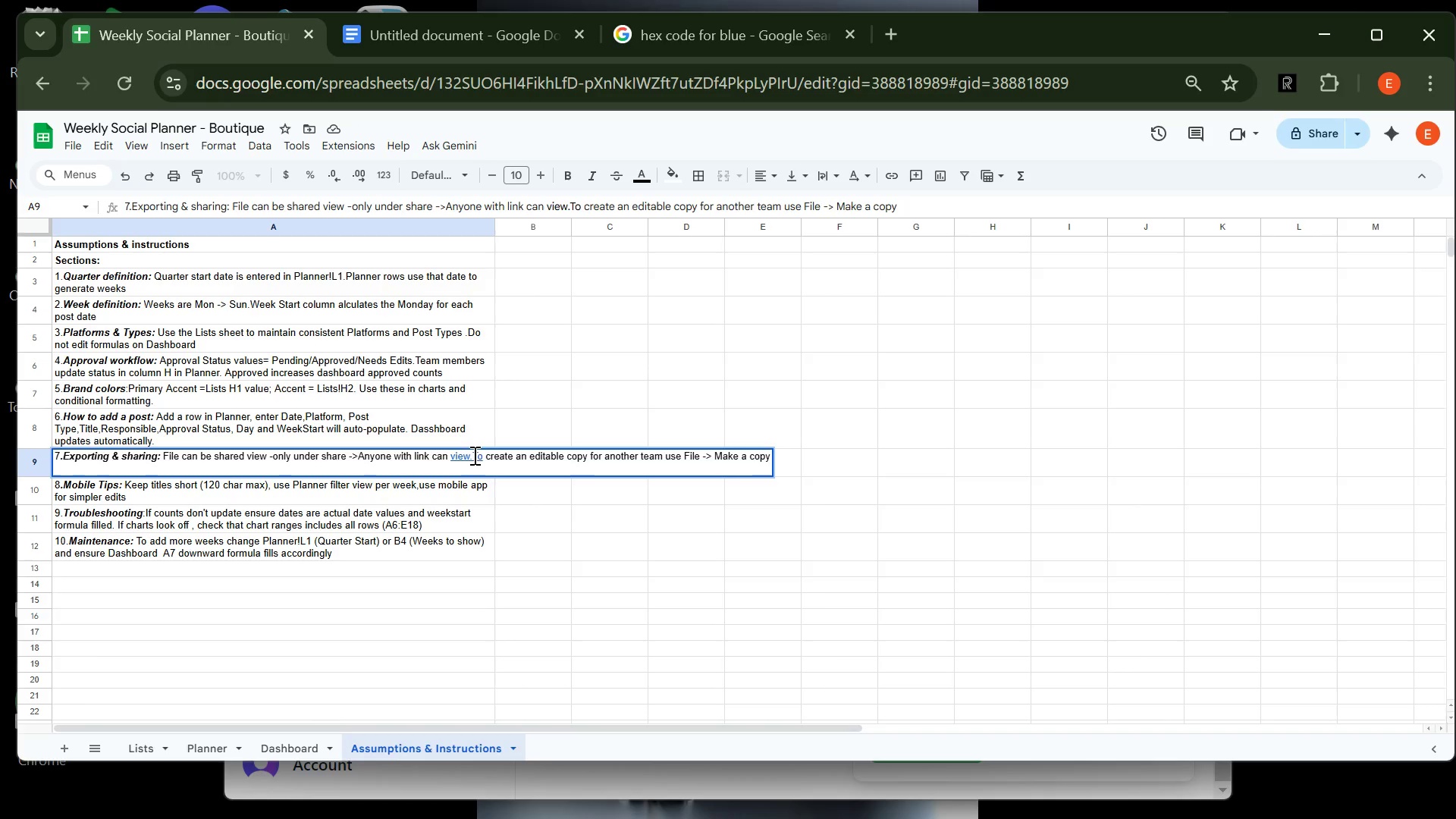 
left_click([474, 455])
 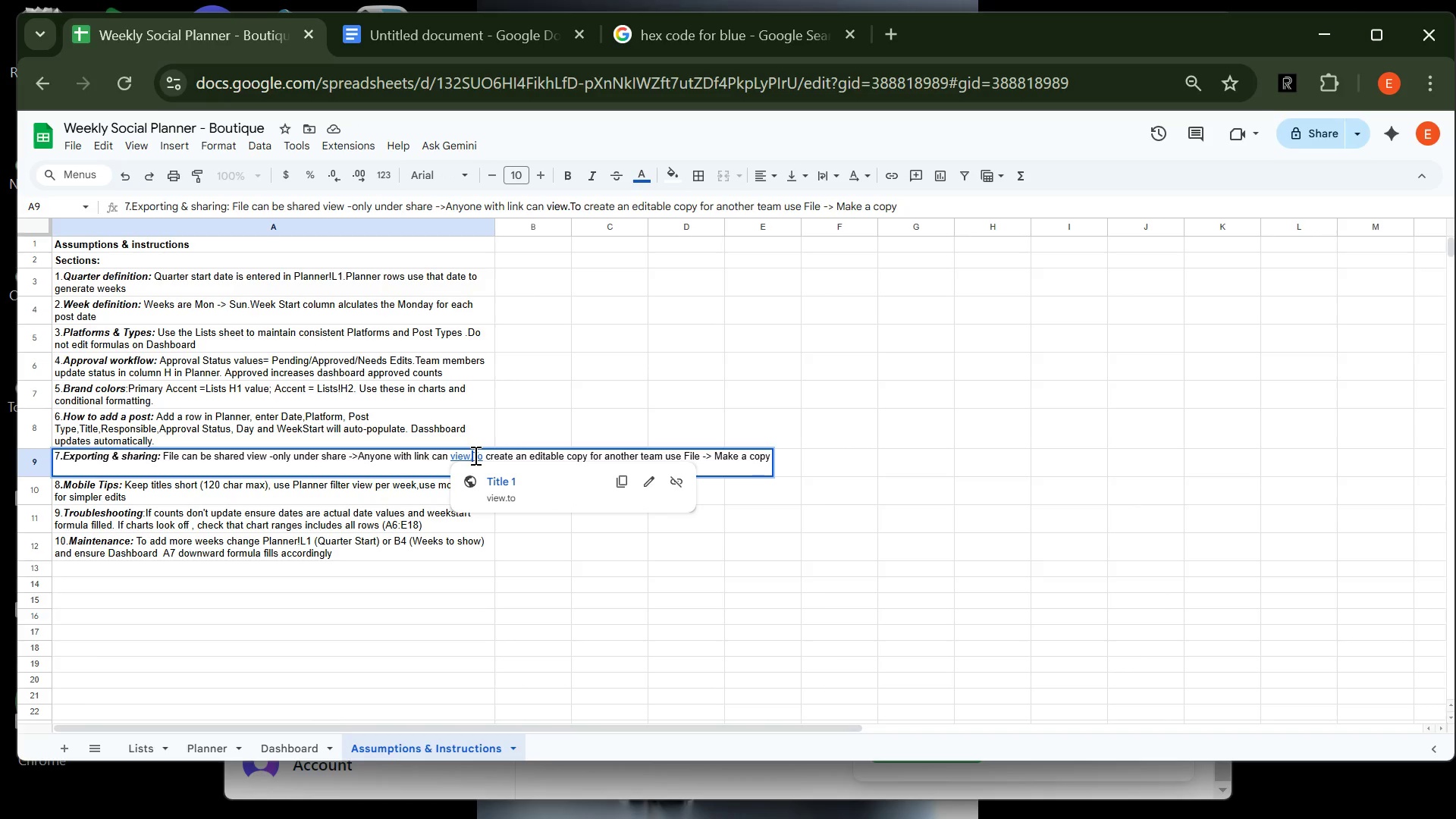 
key(Period)
 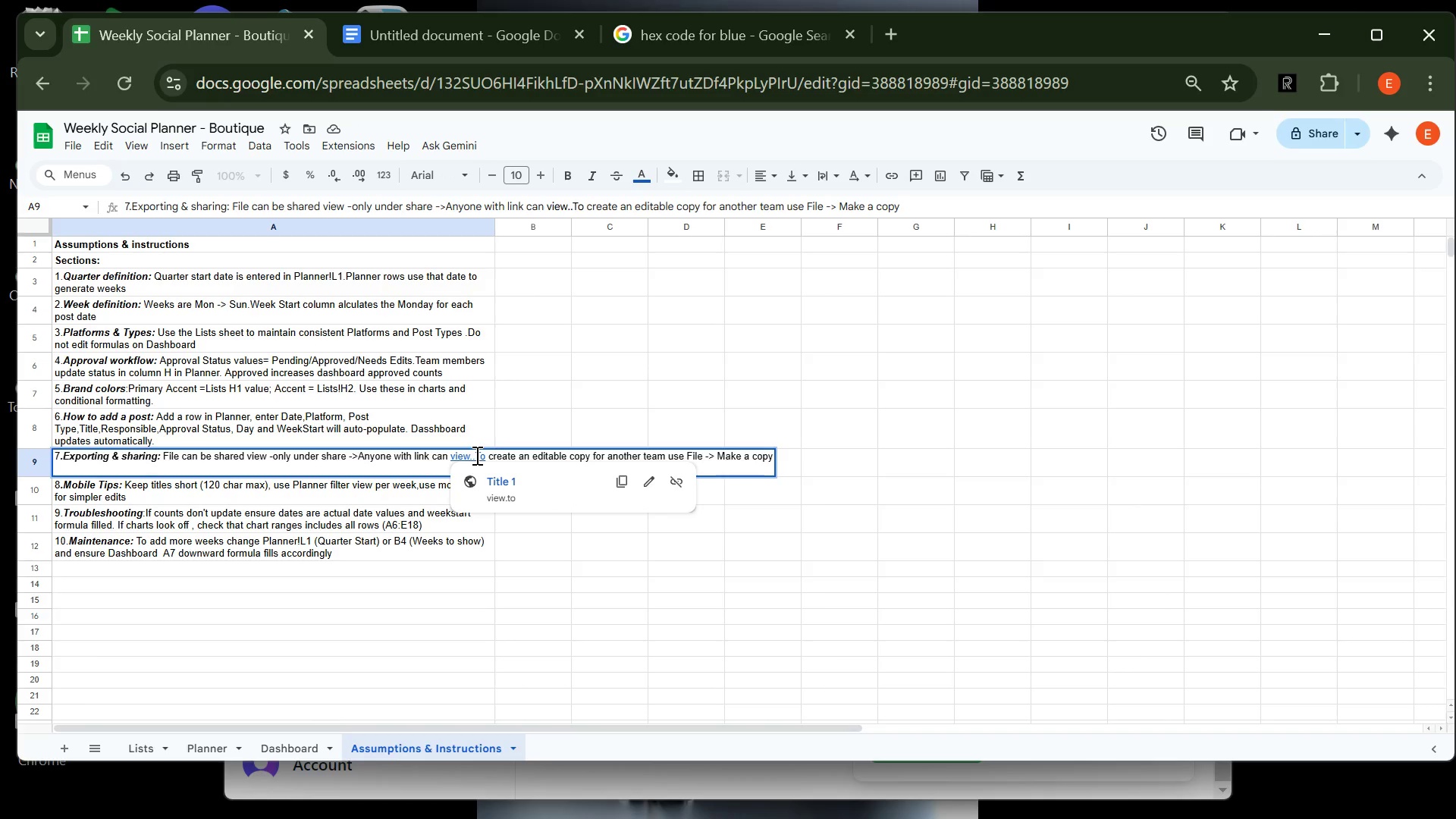 
key(Backspace)
 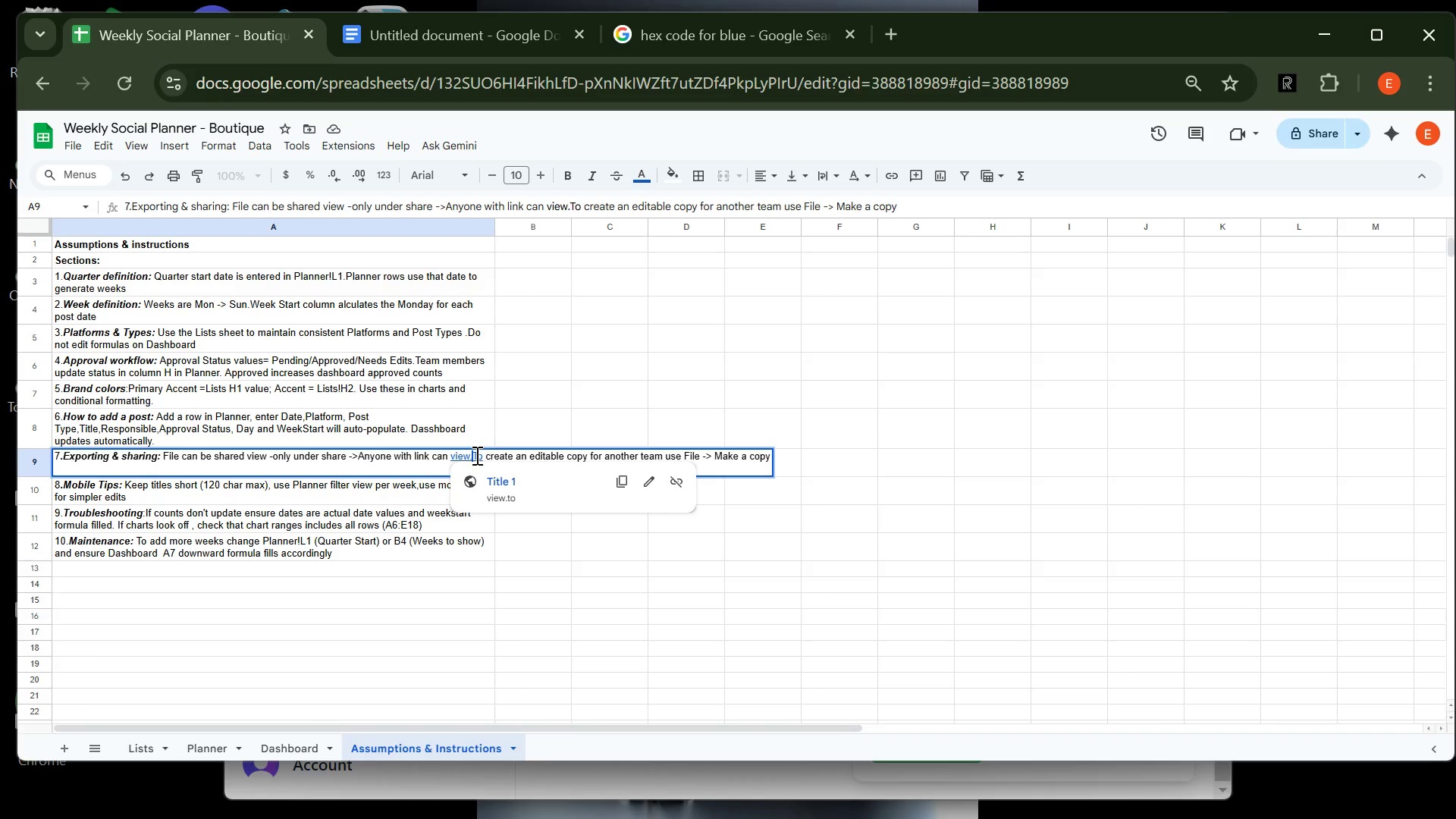 
key(Backspace)
 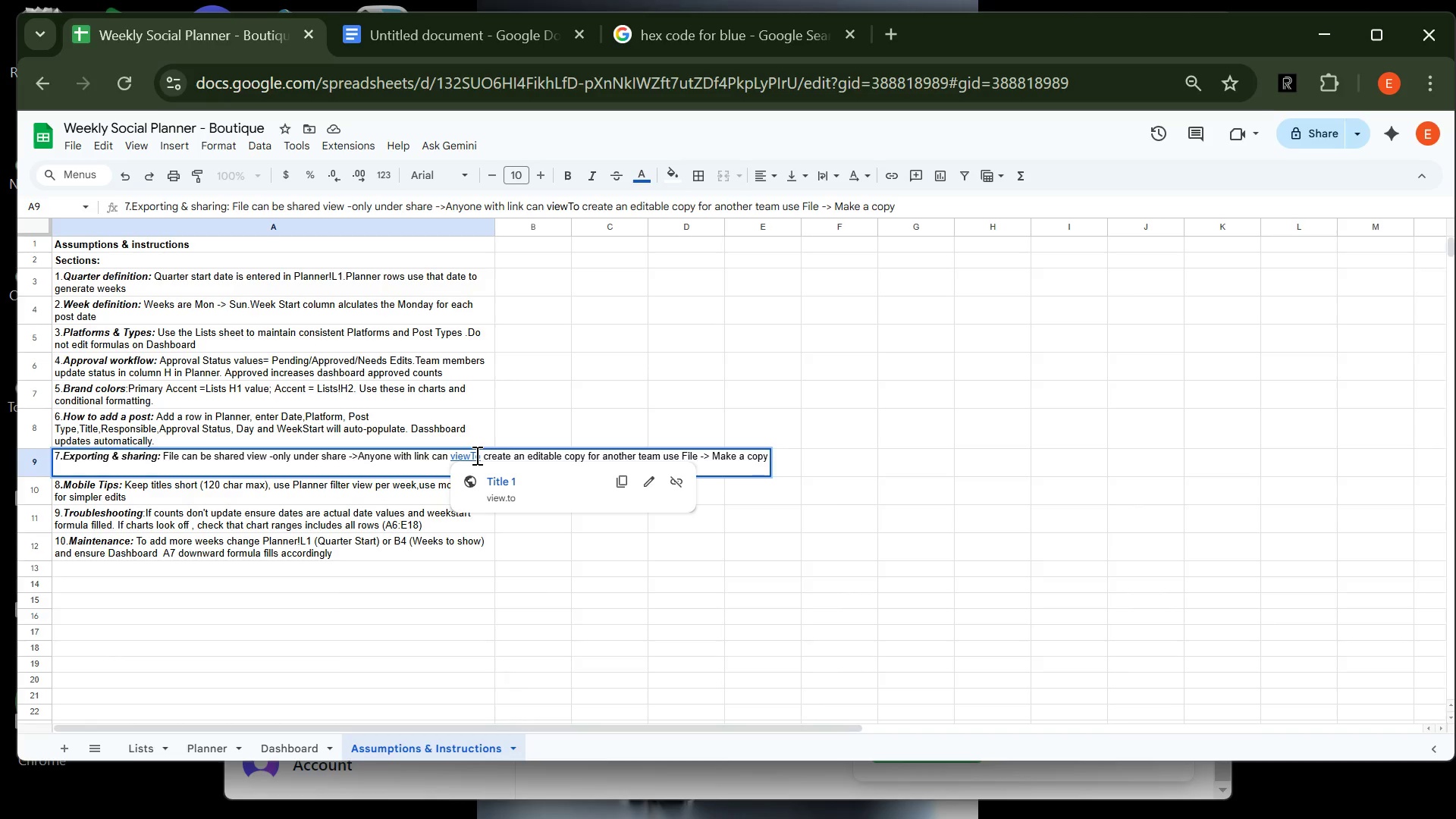 
key(Backspace)
 